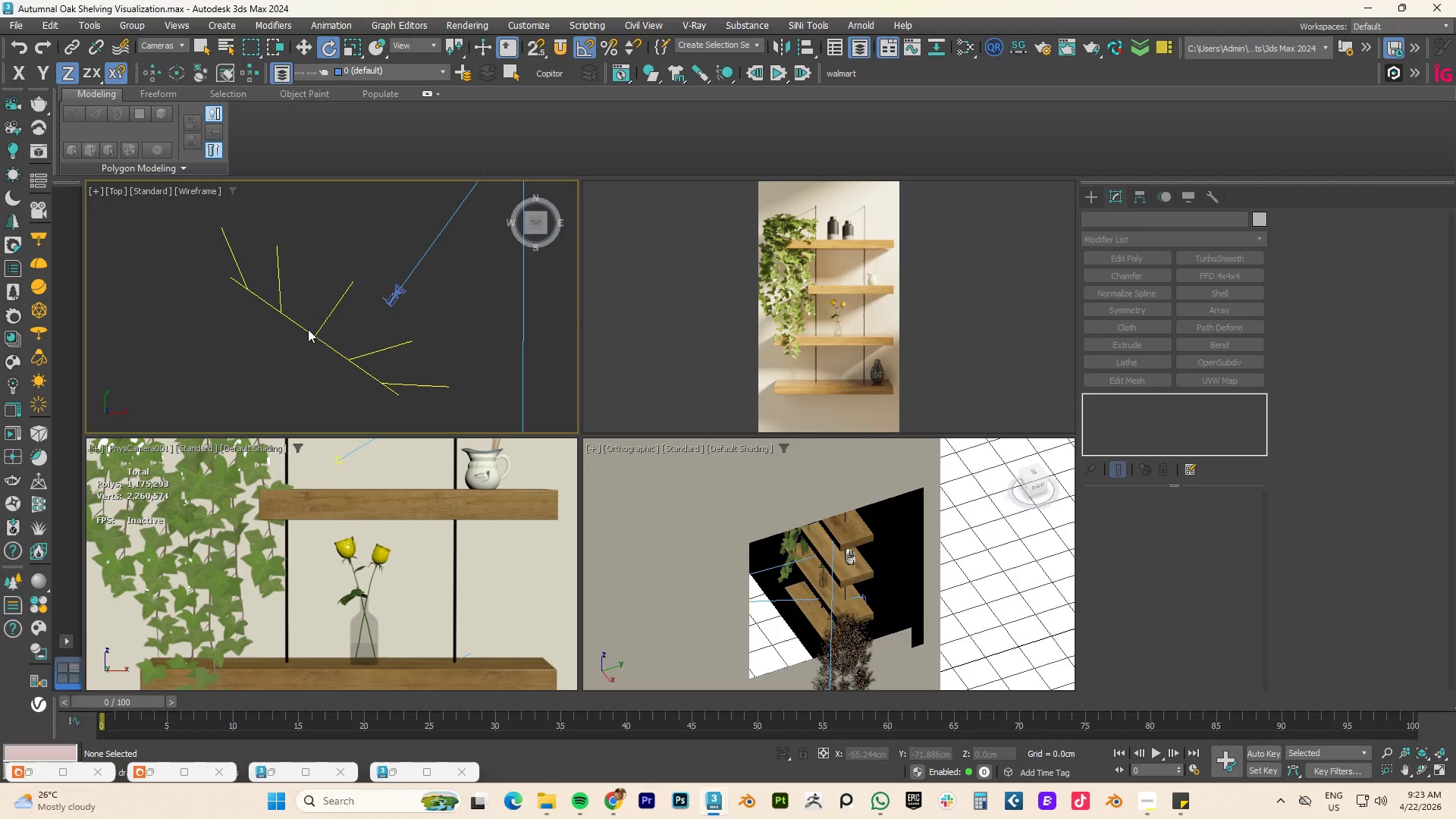 
key(W)
 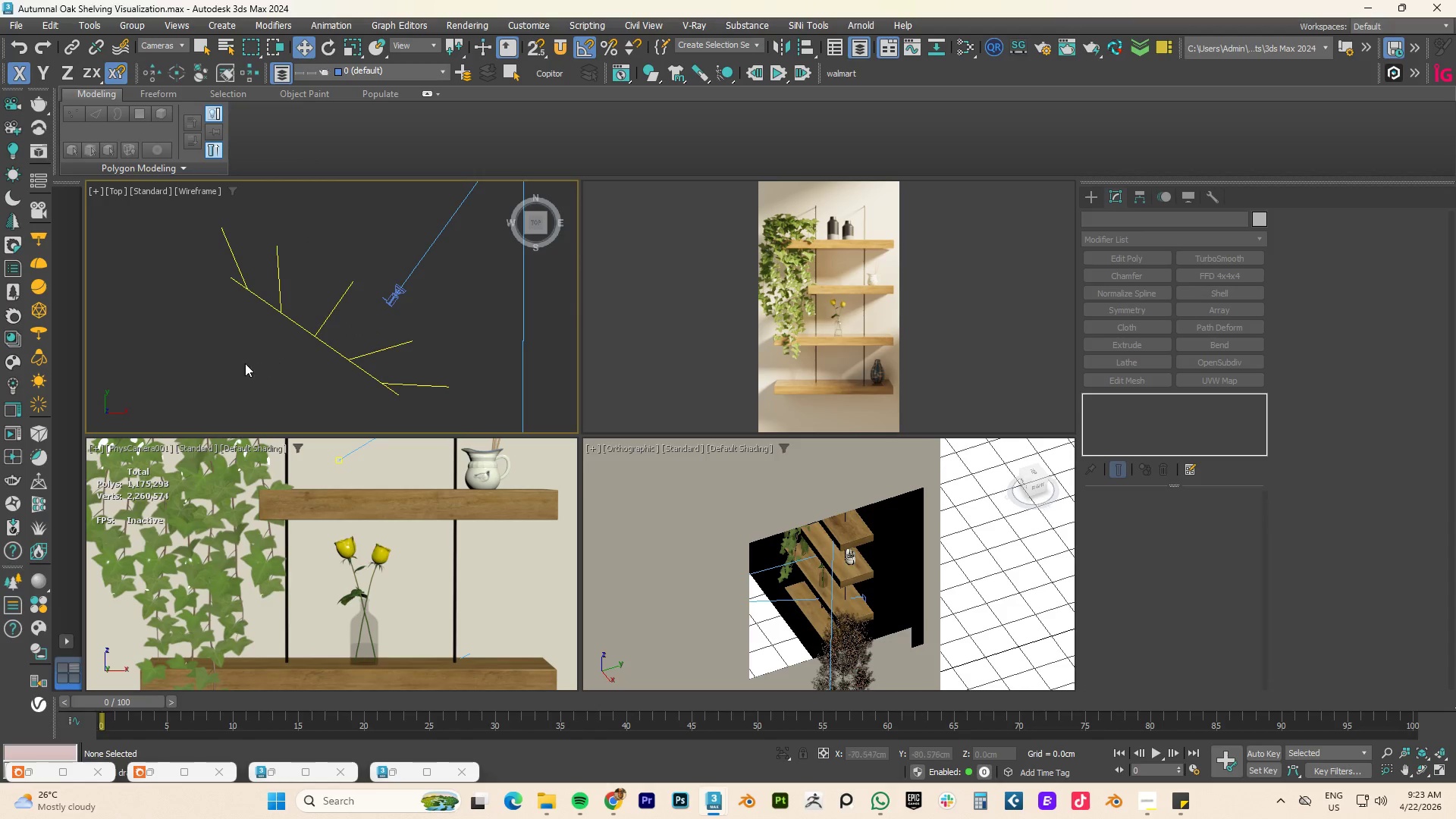 
left_click([243, 363])
 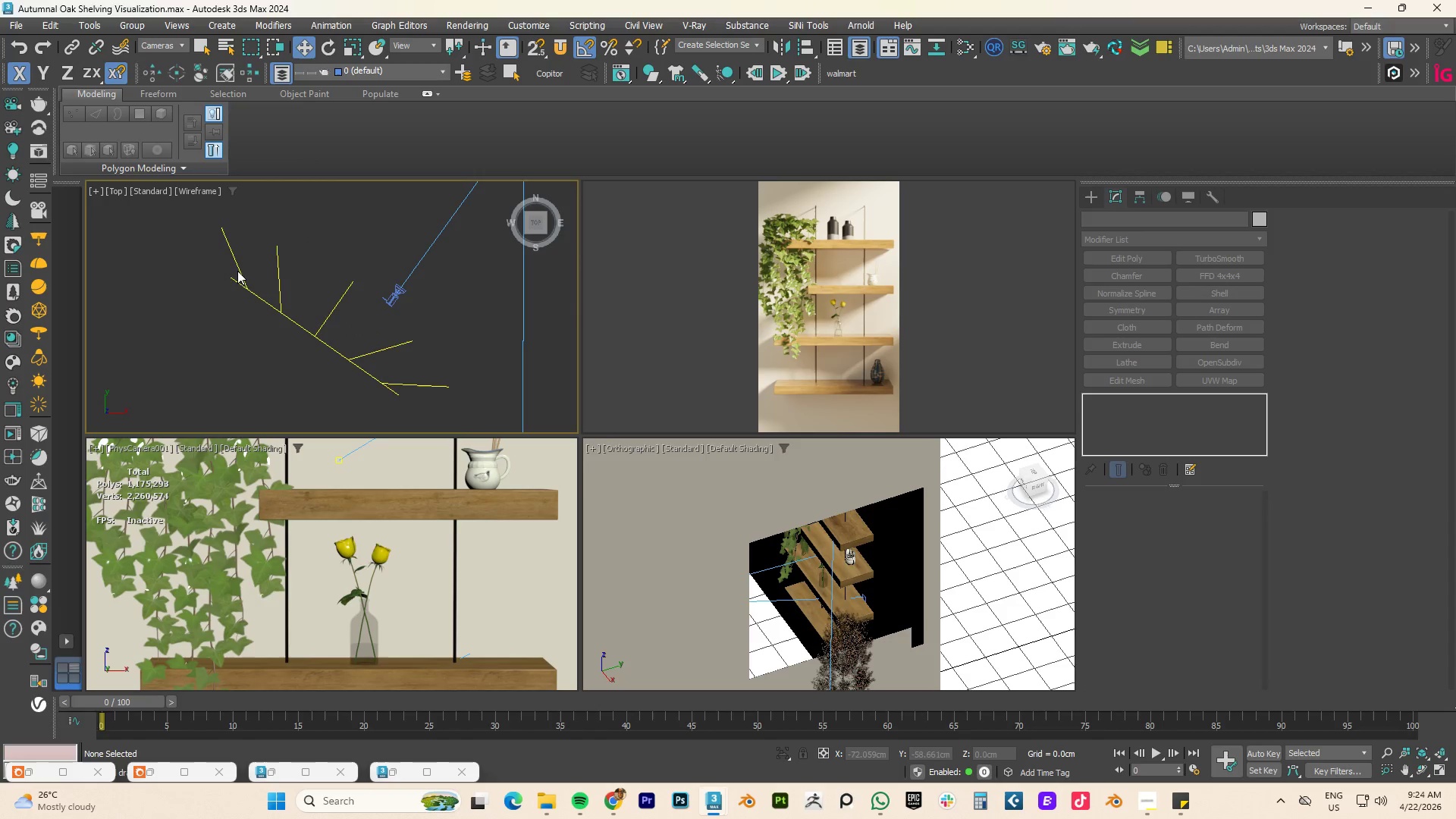 
left_click_drag(start_coordinate=[146, 253], to_coordinate=[319, 366])
 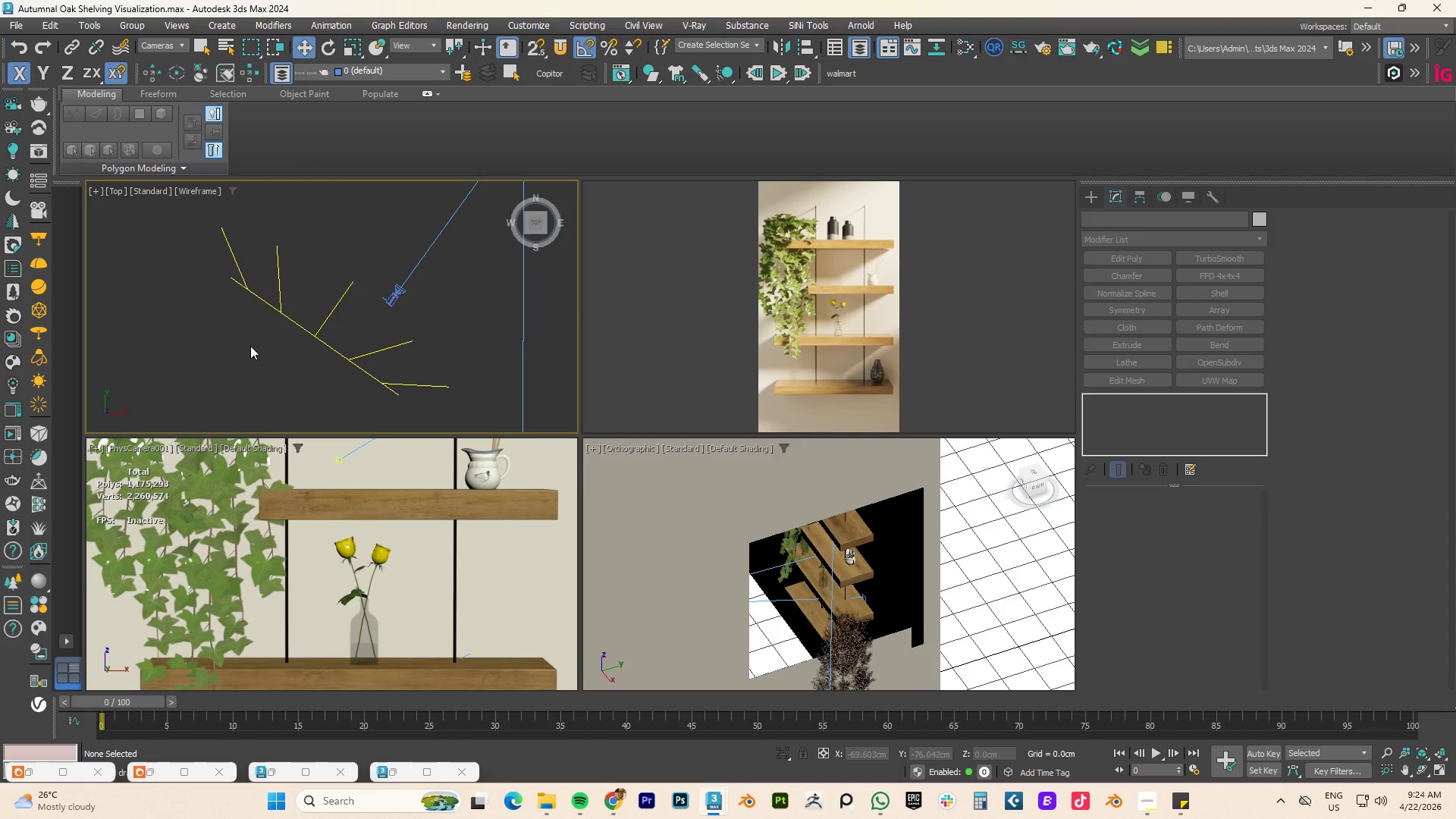 
scroll: coordinate [250, 345], scroll_direction: down, amount: 4.0
 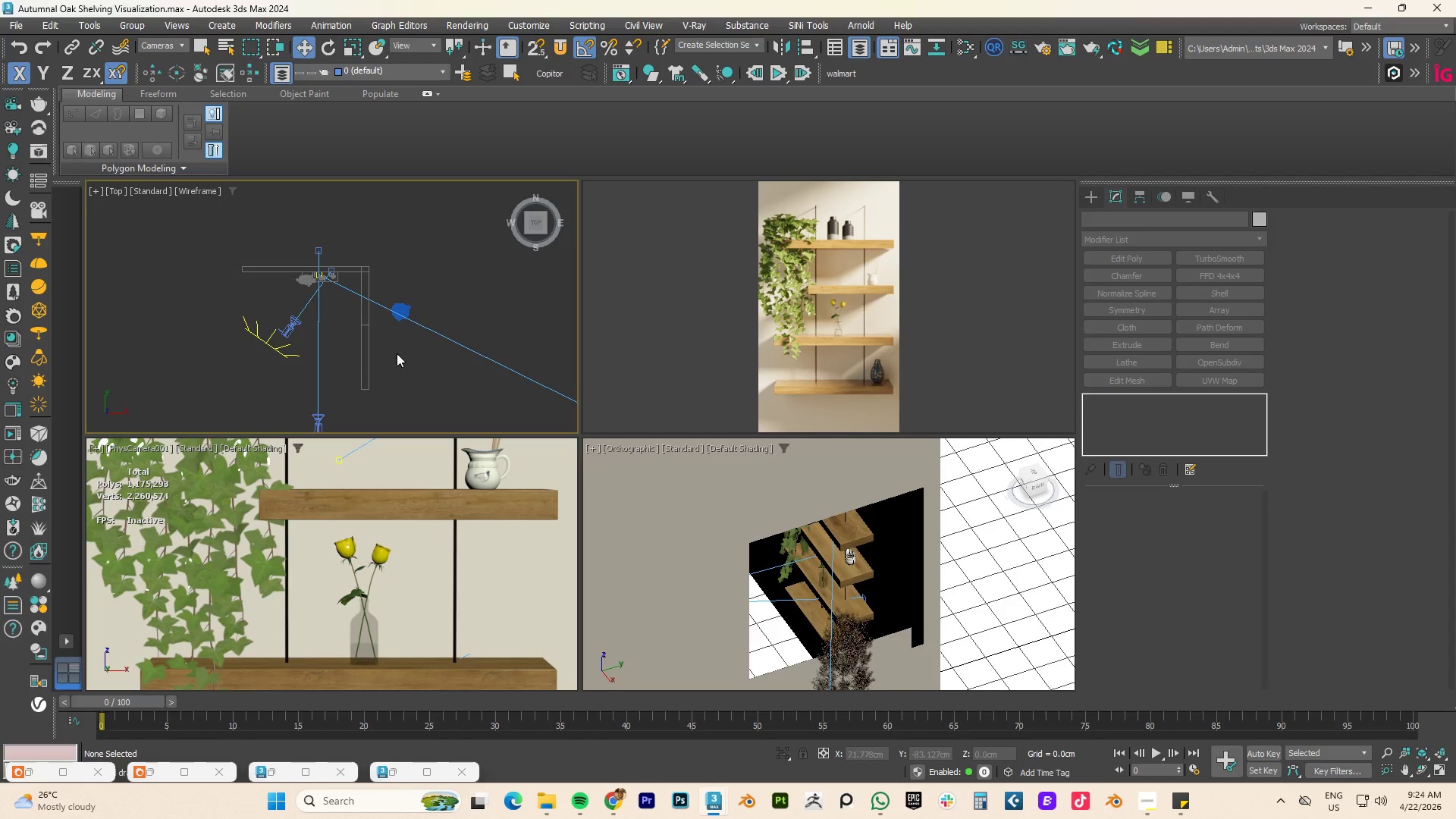 
left_click([427, 278])
 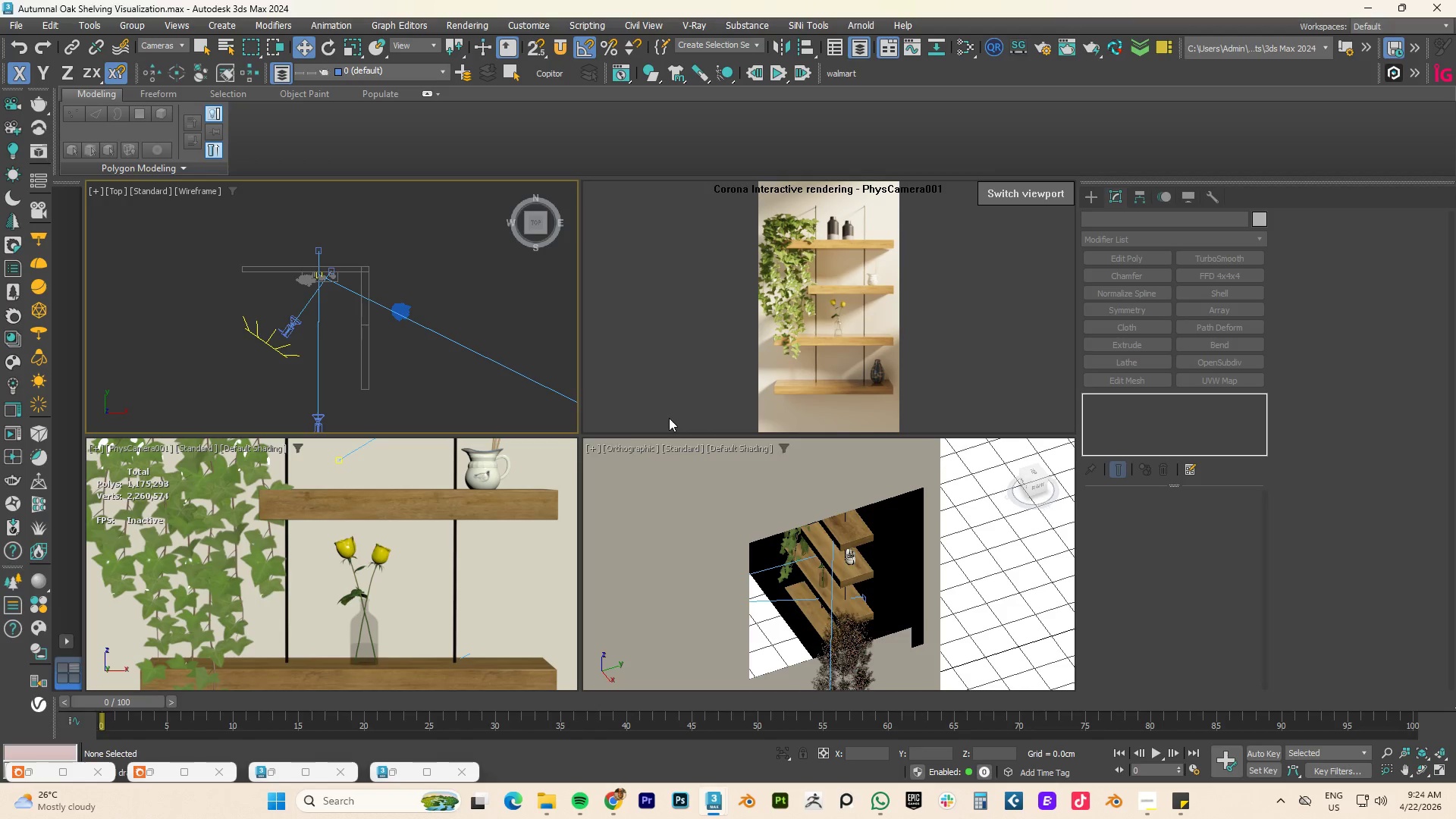 
wait(12.0)
 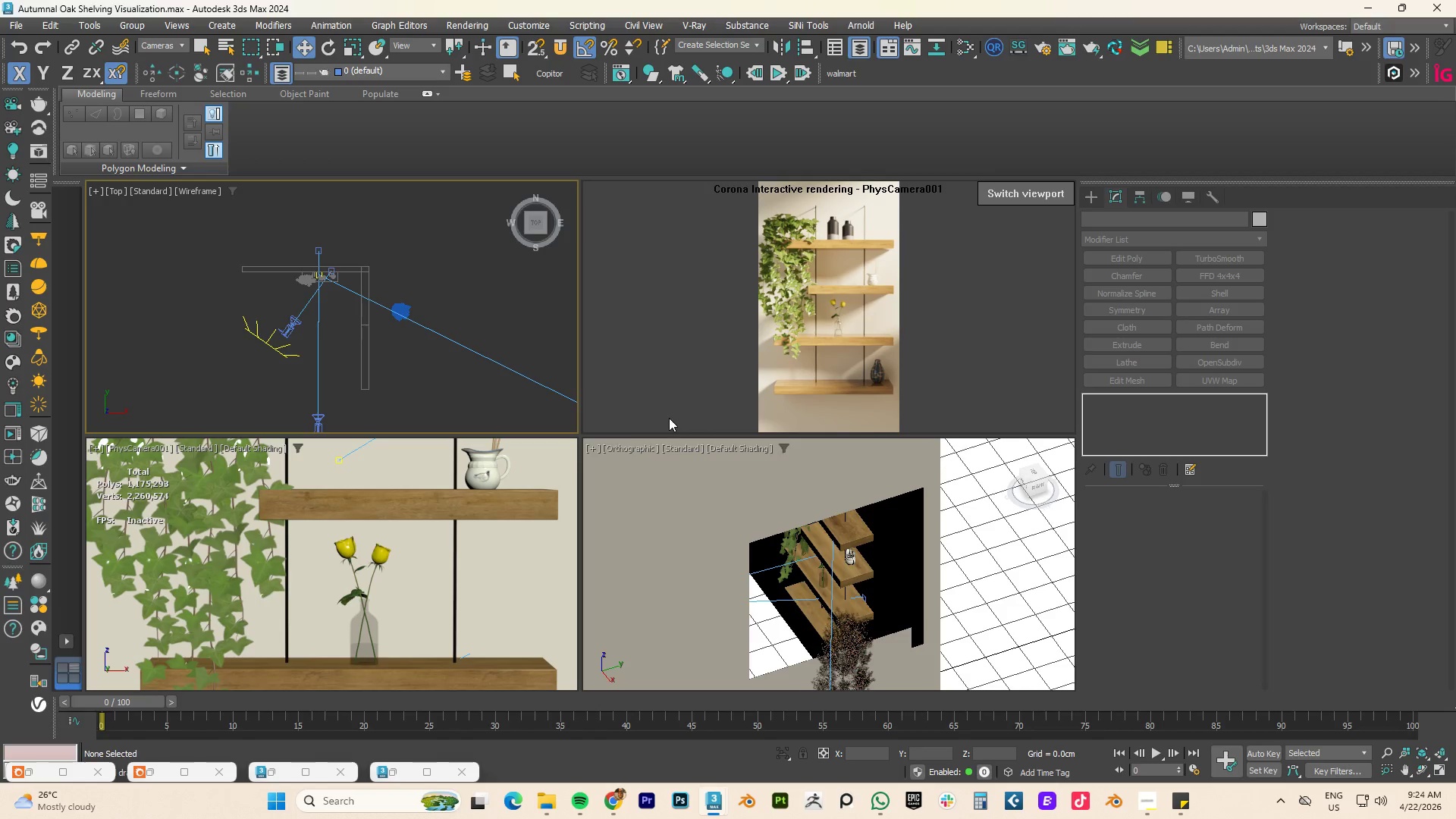 
scroll: coordinate [711, 393], scroll_direction: up, amount: 1.0
 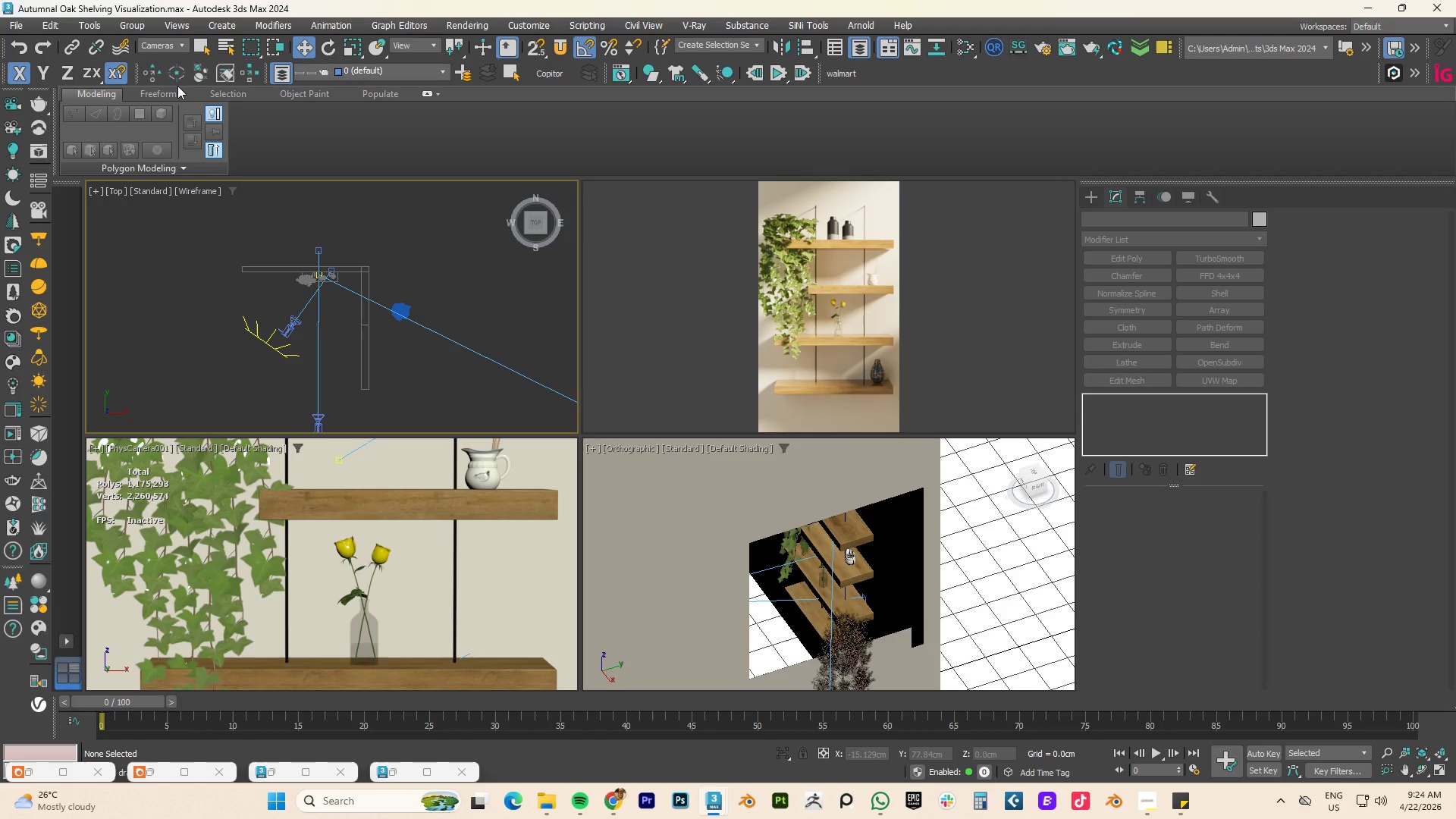 
double_click([178, 45])
 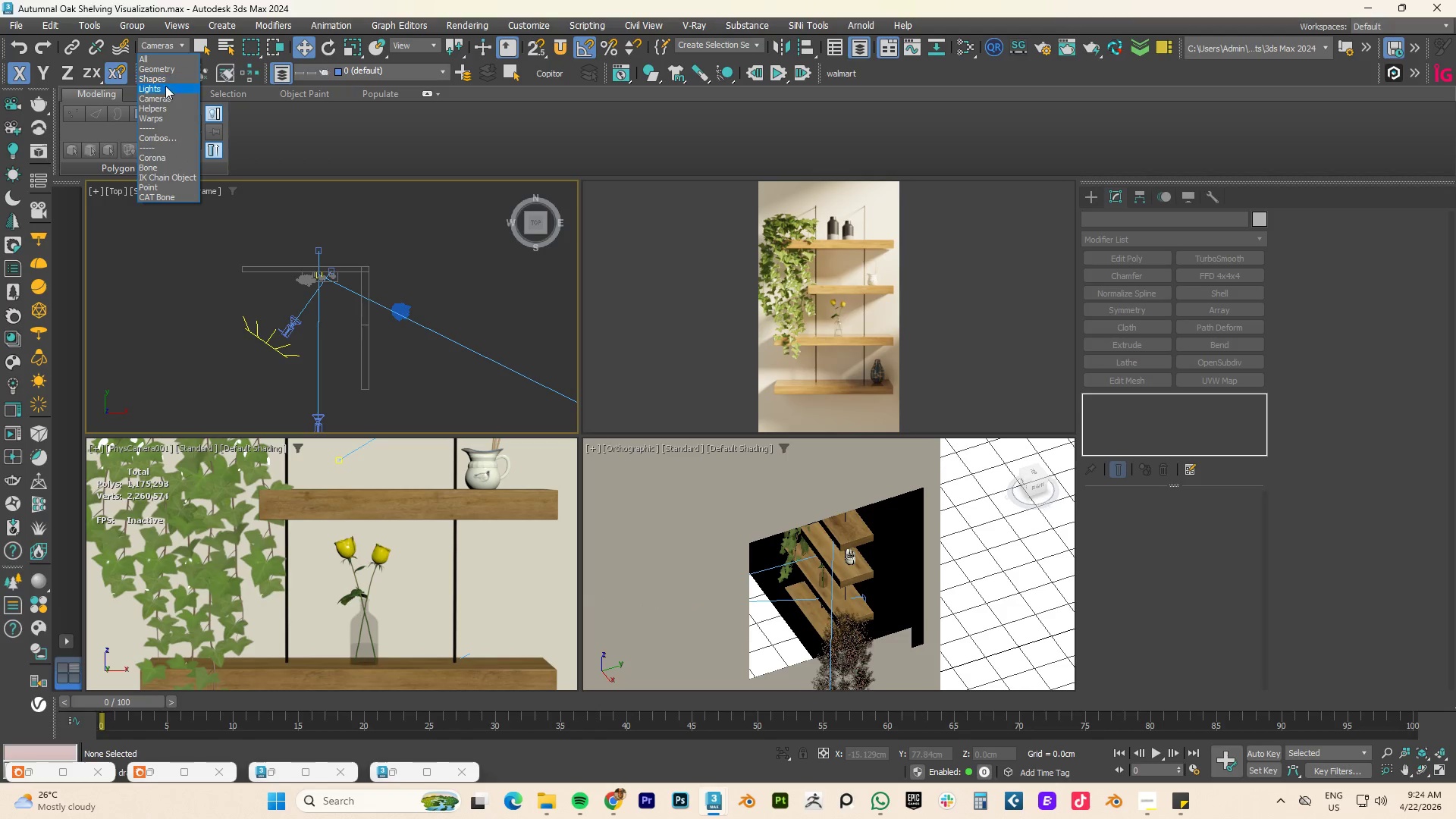 
left_click([162, 92])
 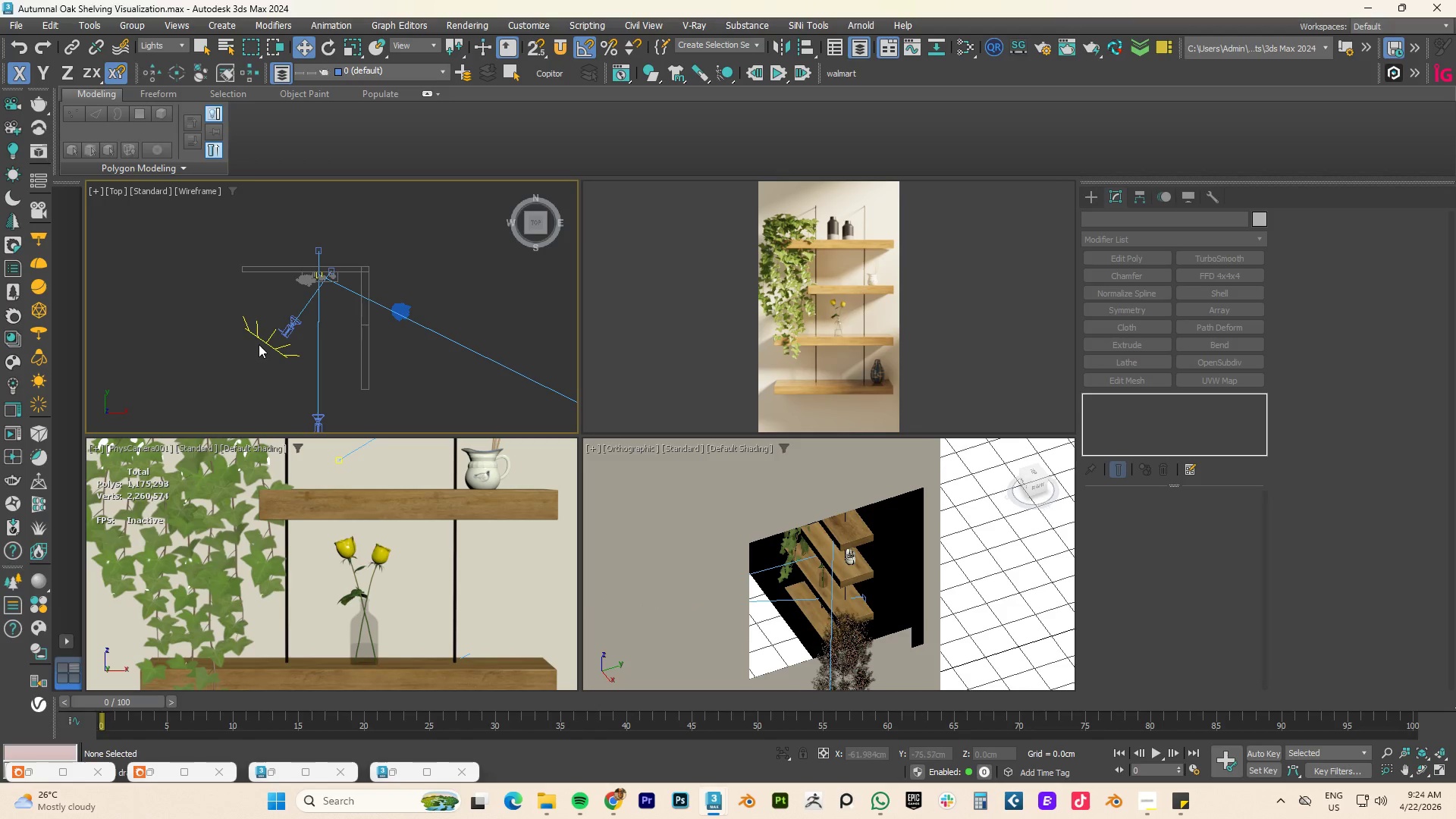 
left_click([260, 331])
 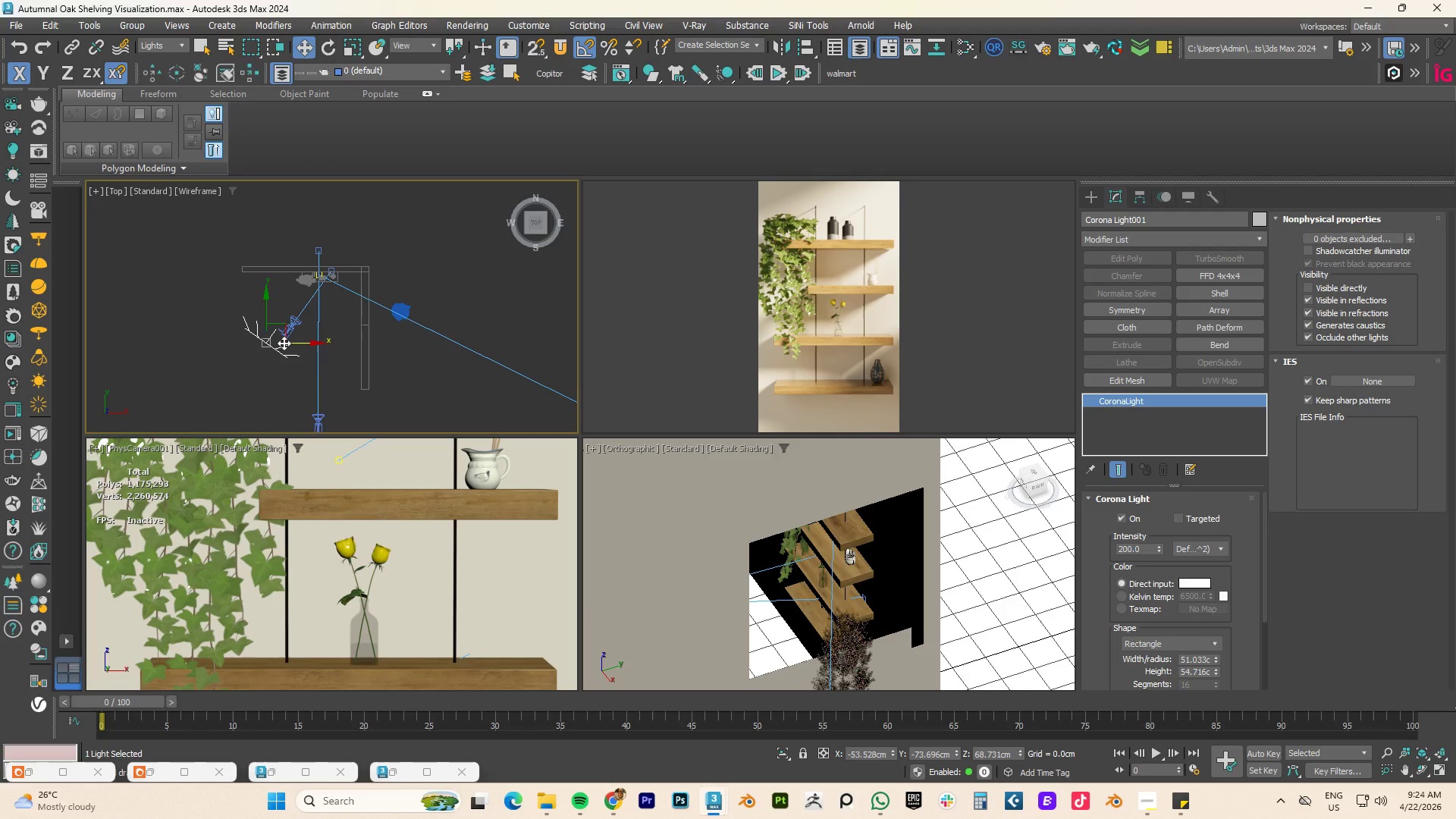 
key(E)
 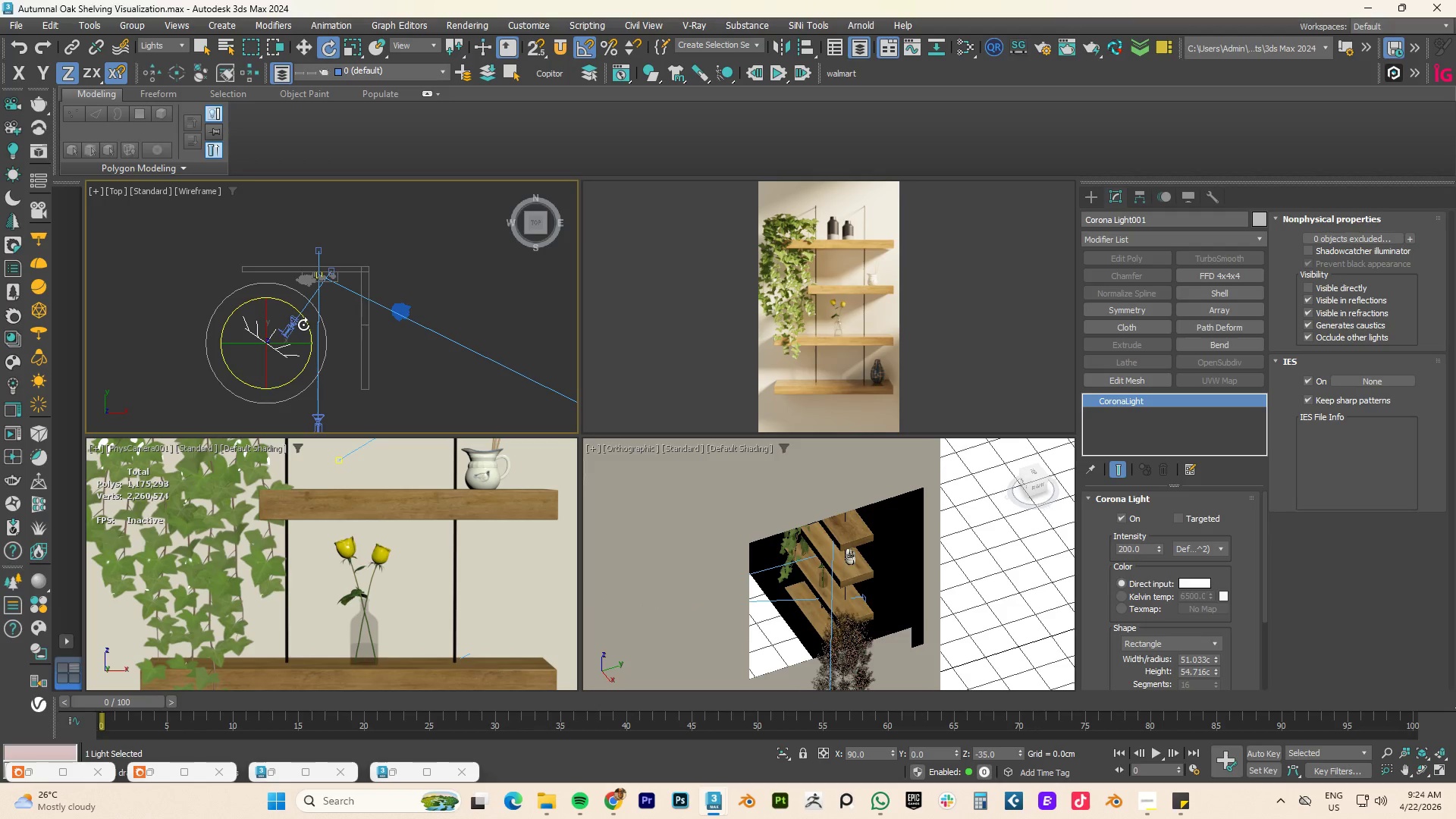 
left_click_drag(start_coordinate=[305, 322], to_coordinate=[307, 326])
 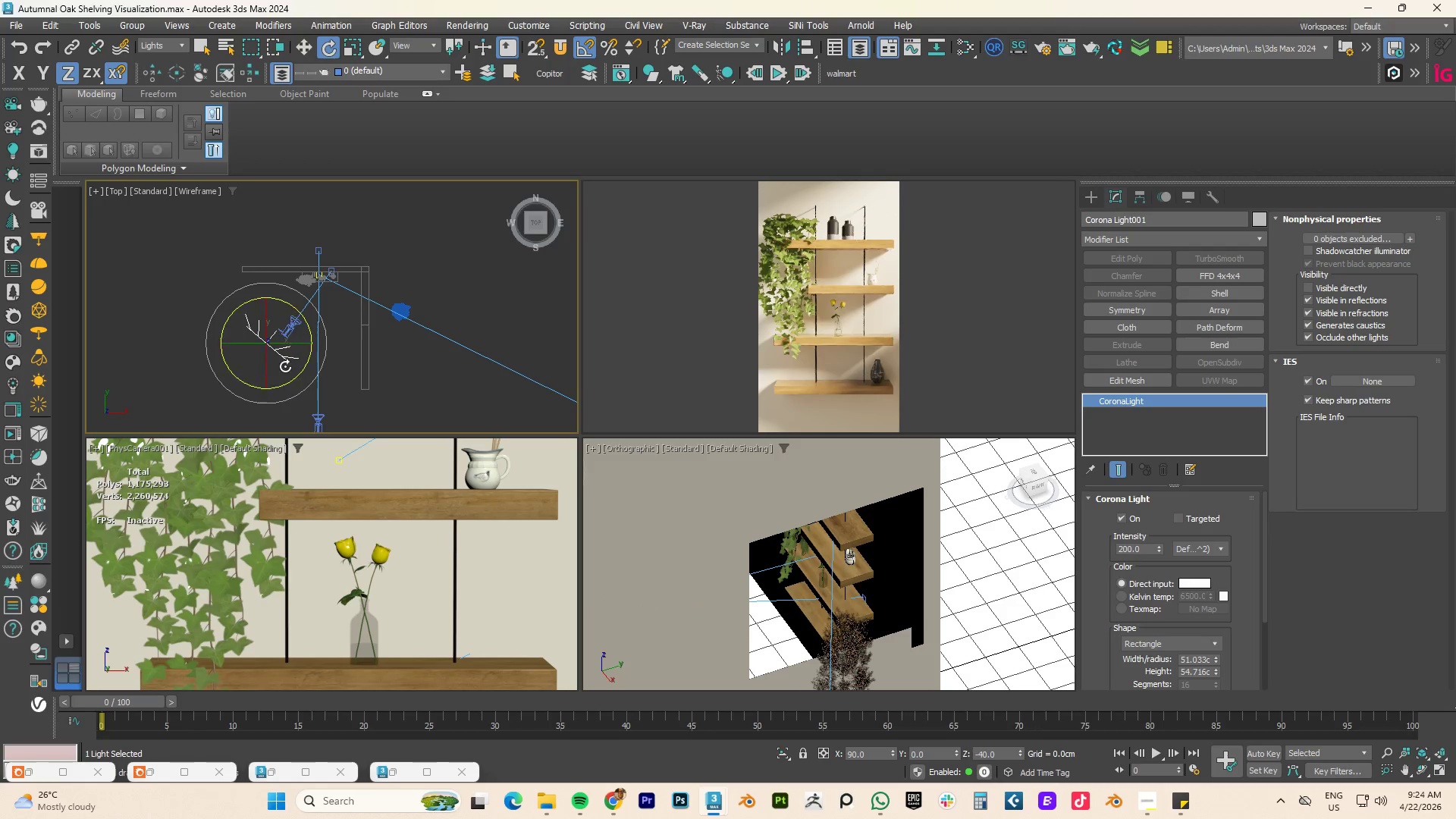 
hold_key(key=AltLeft, duration=0.98)
 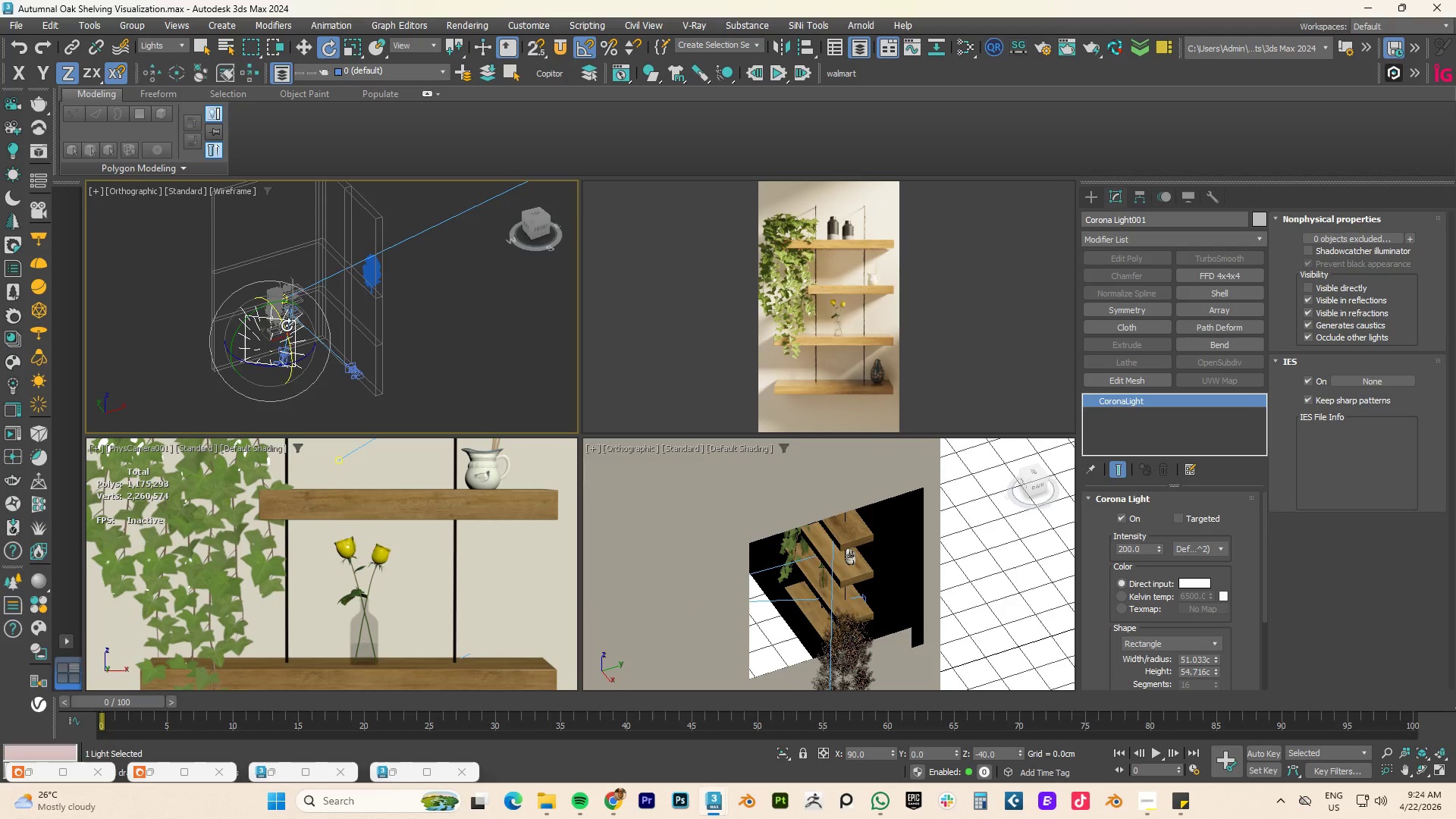 
key(W)
 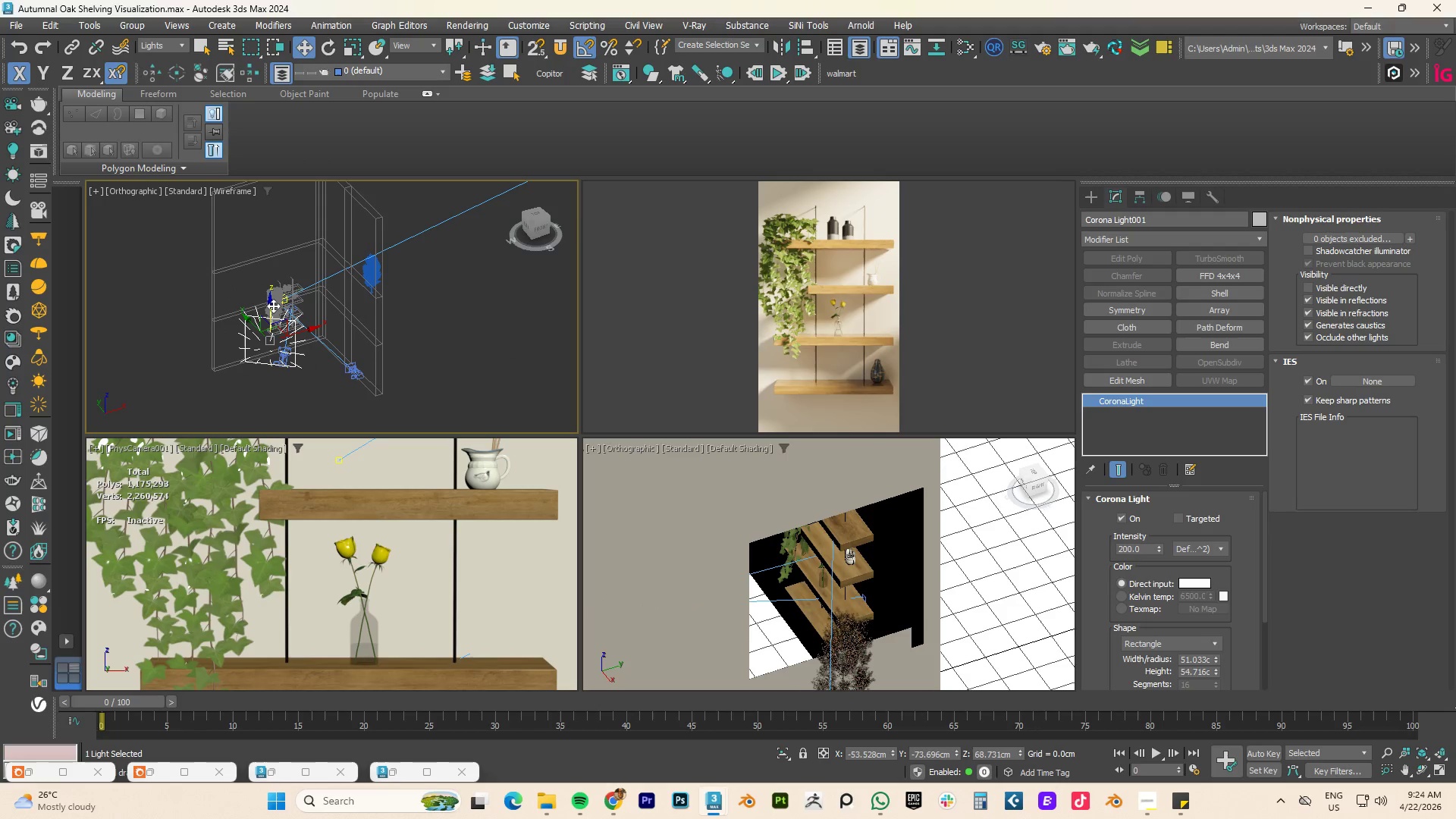 
left_click_drag(start_coordinate=[271, 305], to_coordinate=[274, 279])
 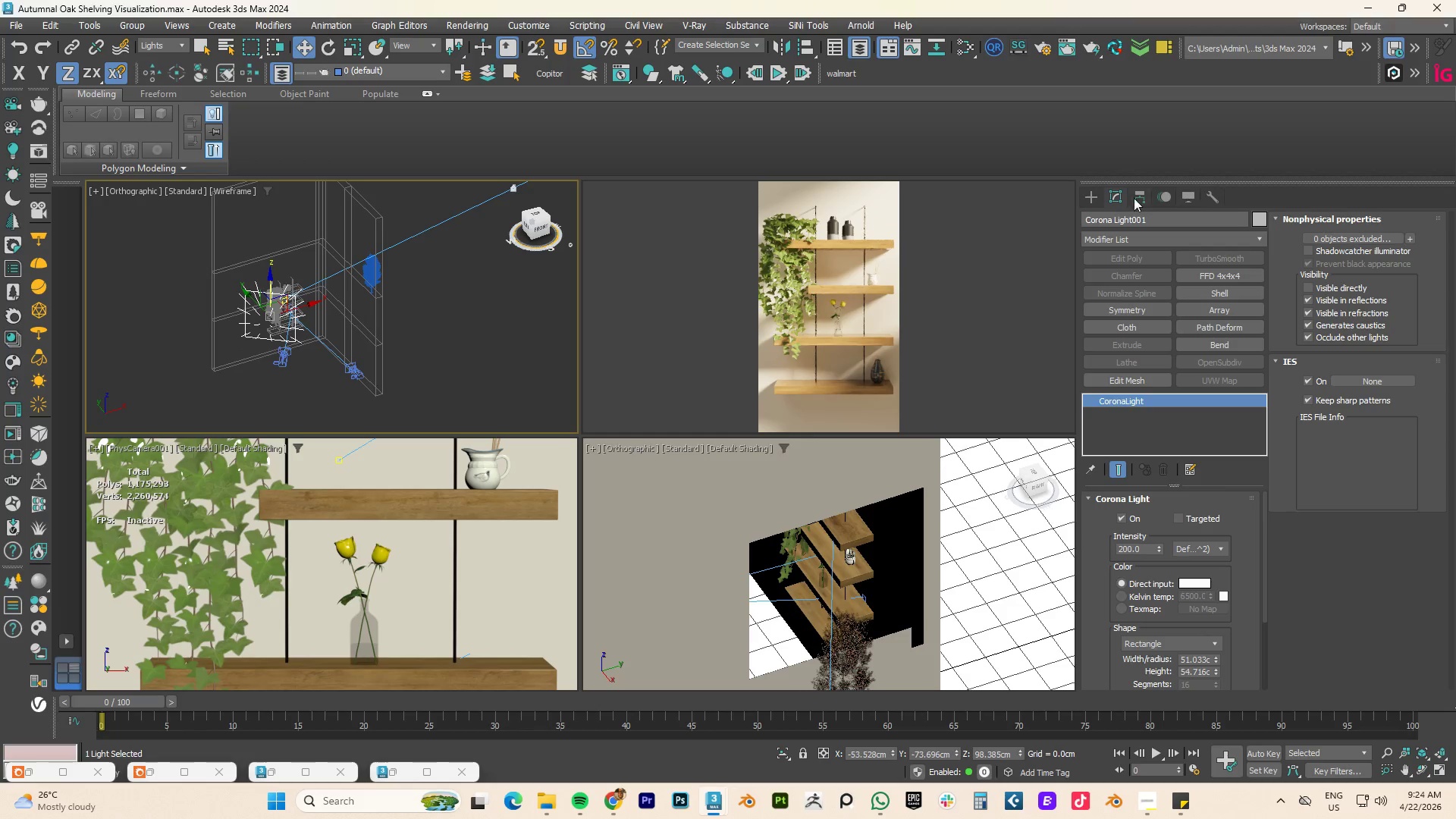 
left_click([1139, 199])
 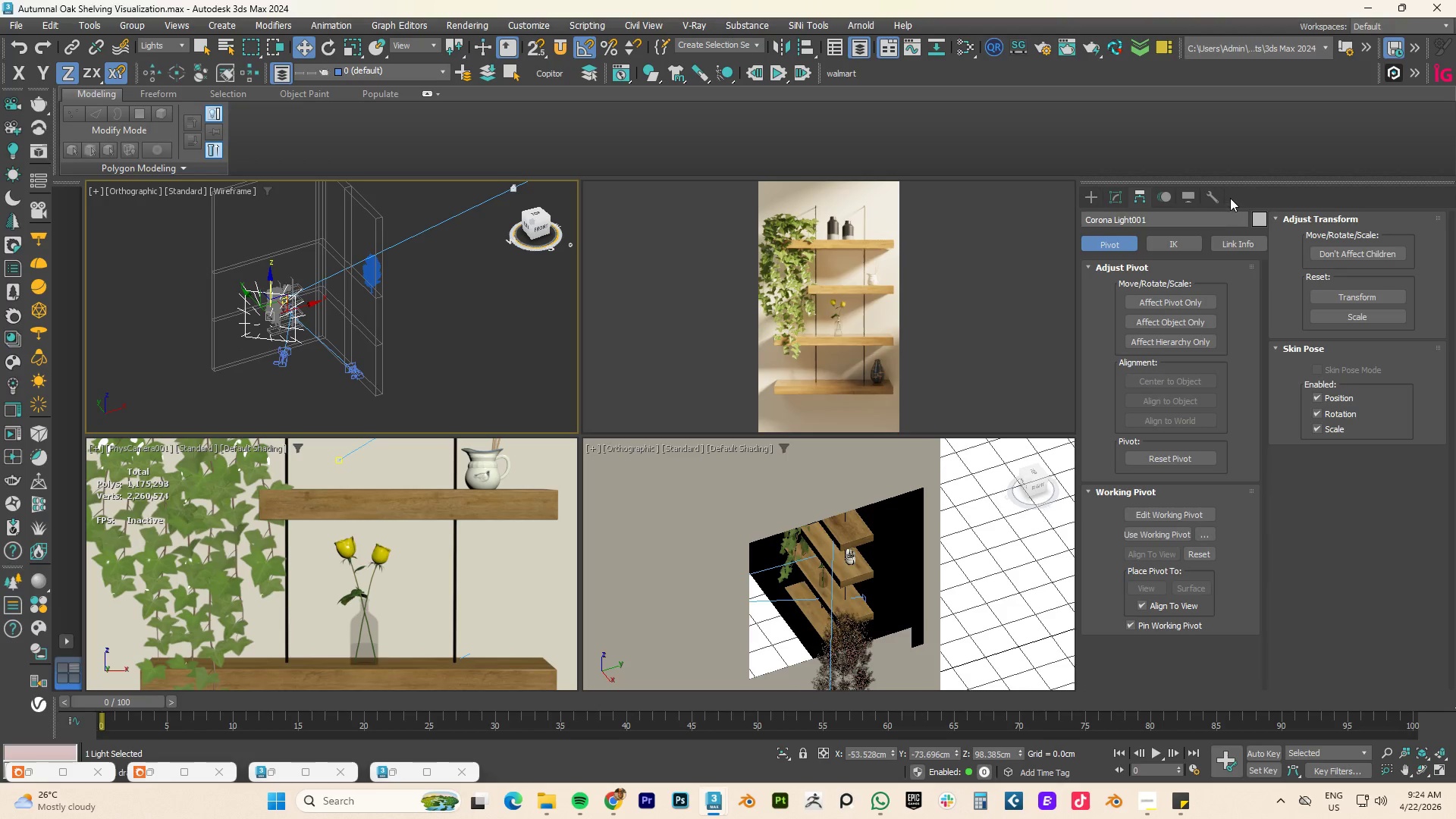 
left_click([1217, 196])
 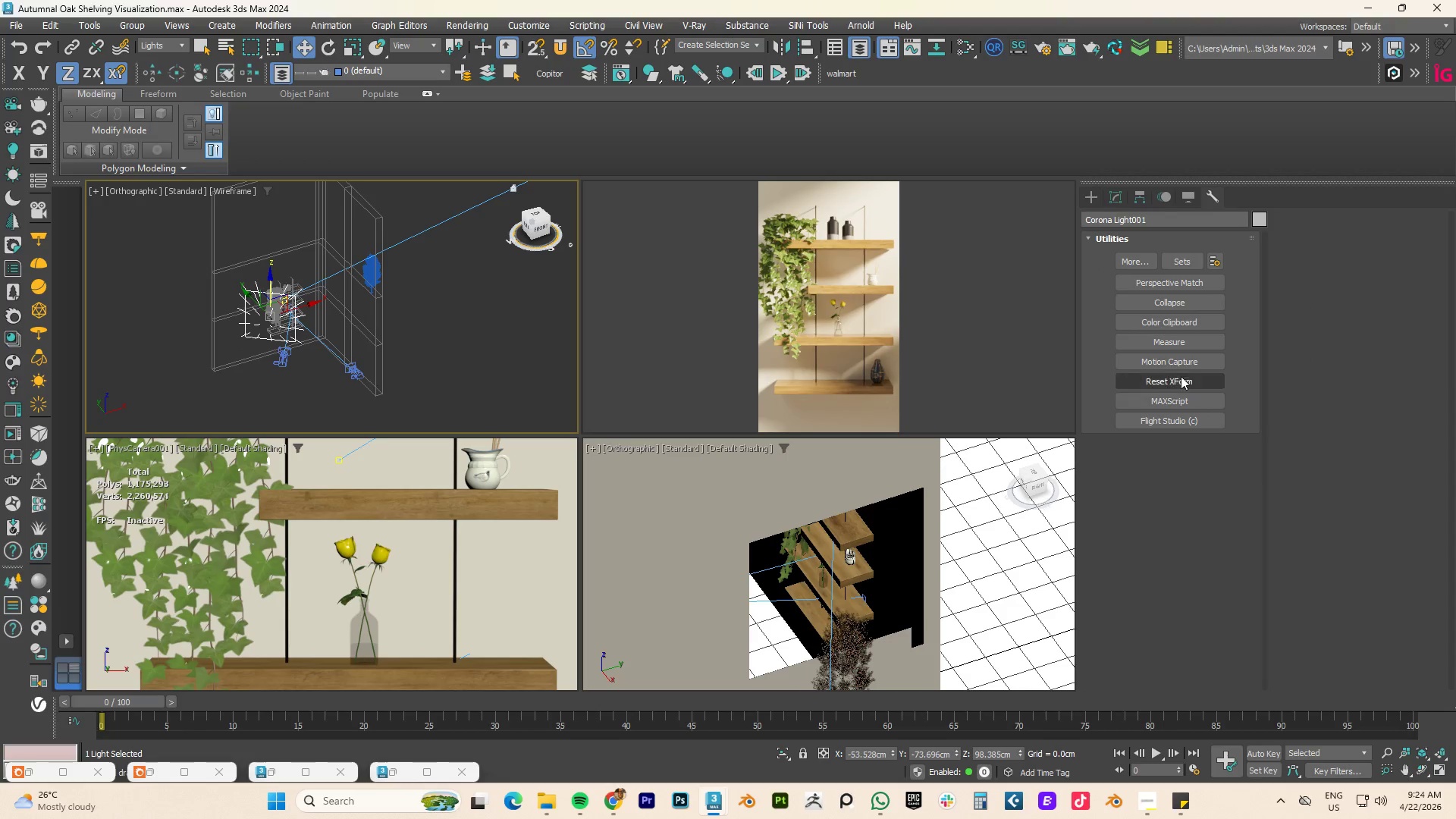 
left_click([1172, 384])
 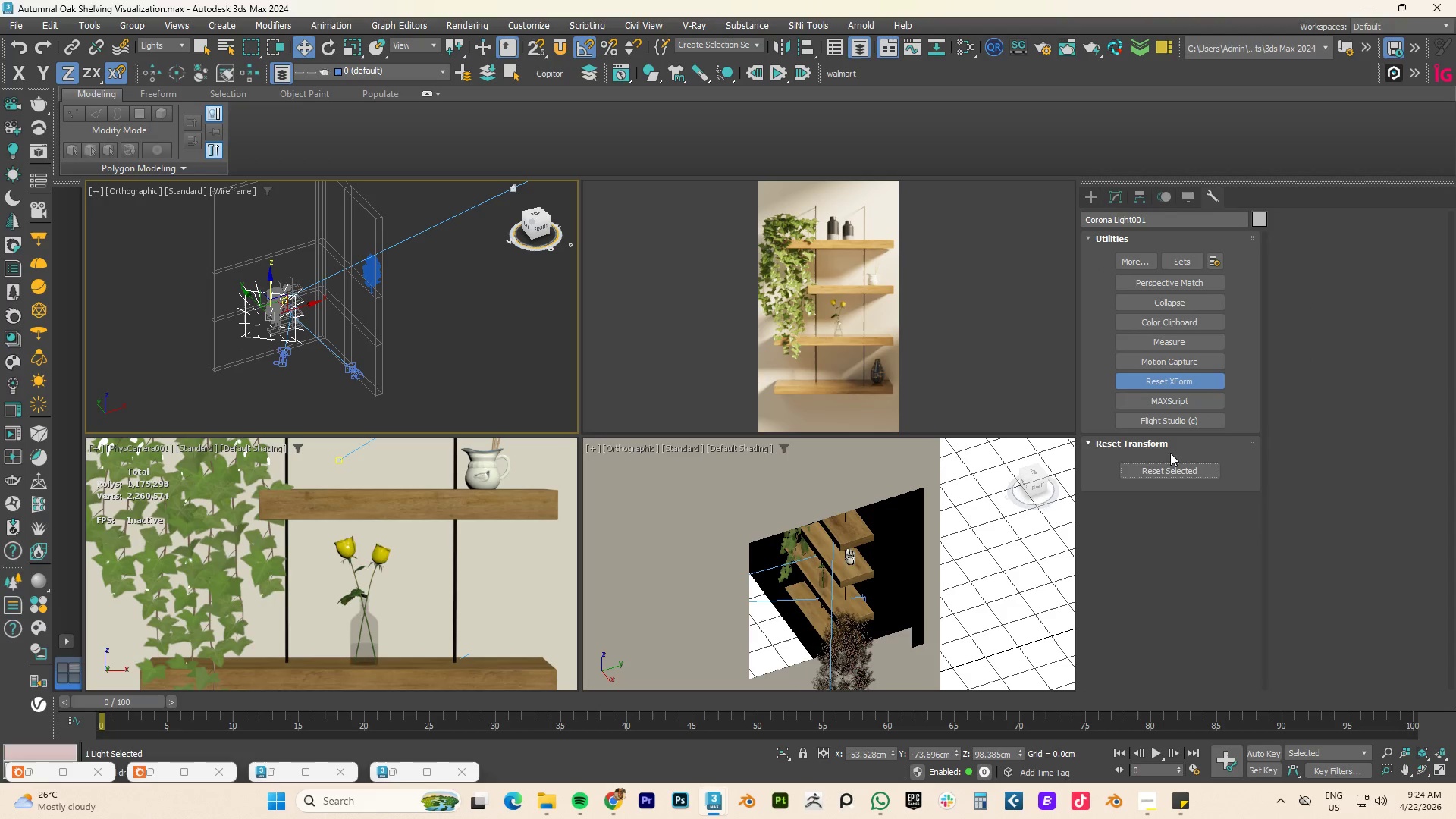 
left_click([1166, 464])
 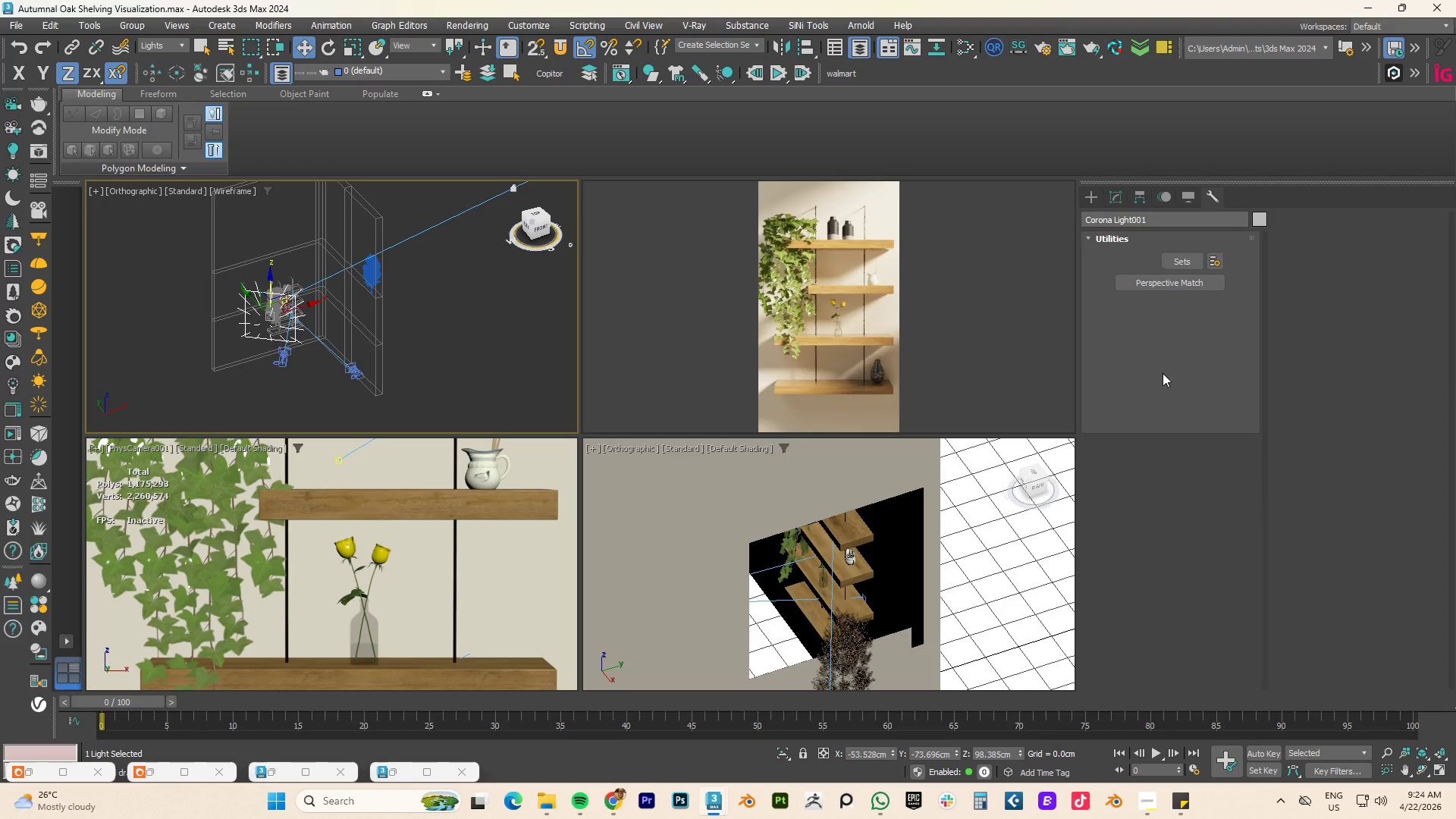 
left_click([1115, 192])
 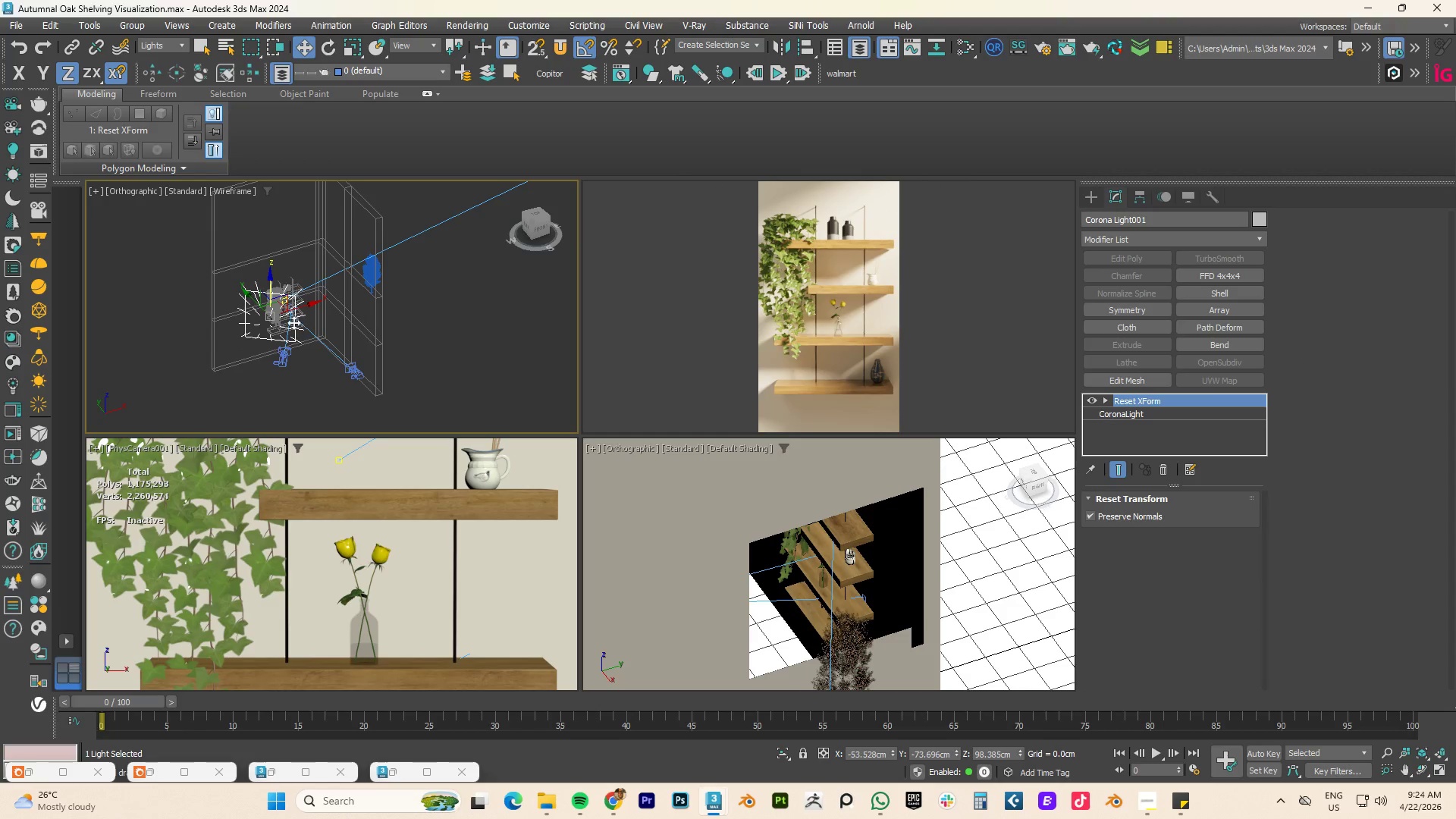 
left_click([286, 323])
 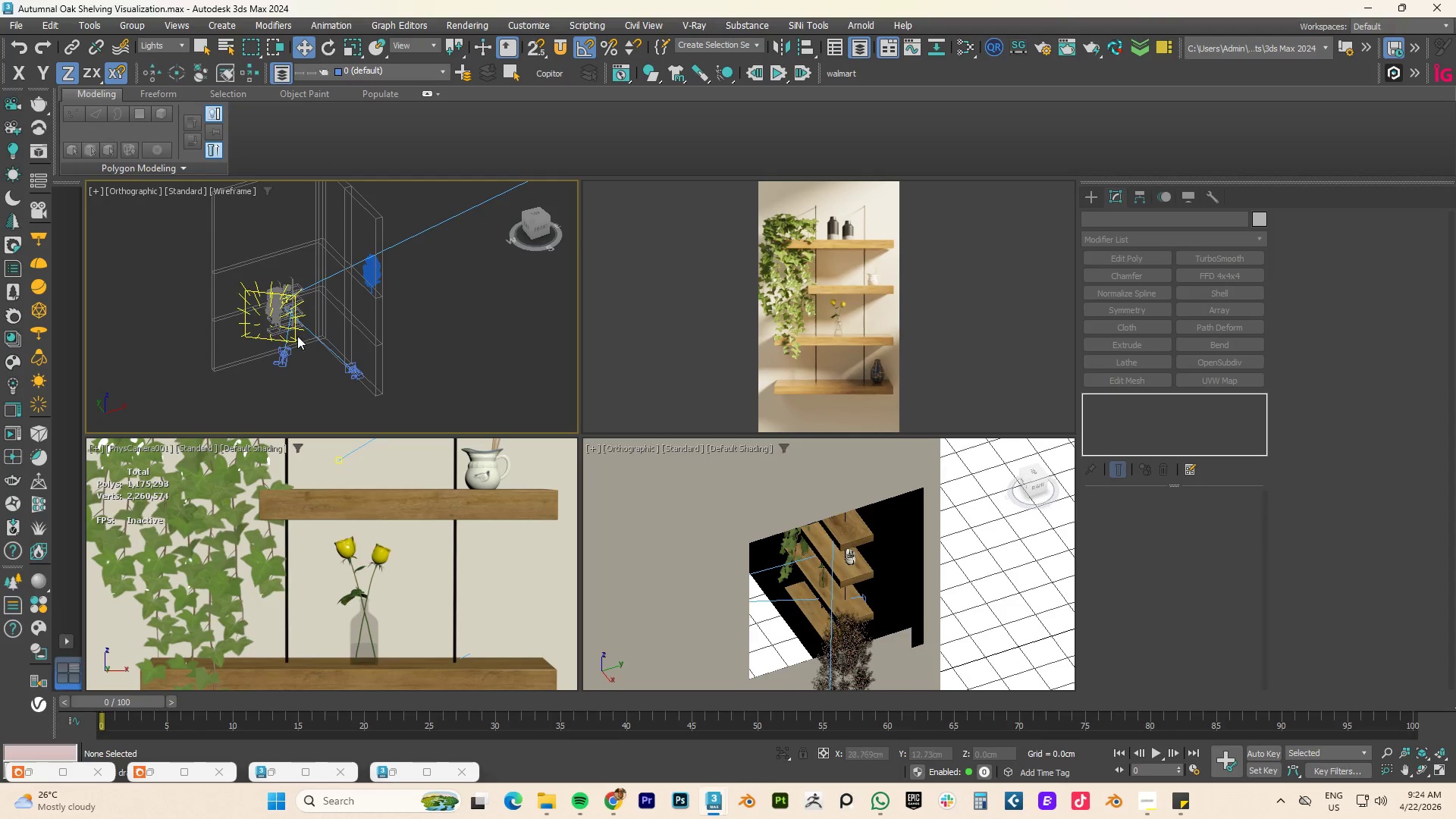 
left_click([295, 336])
 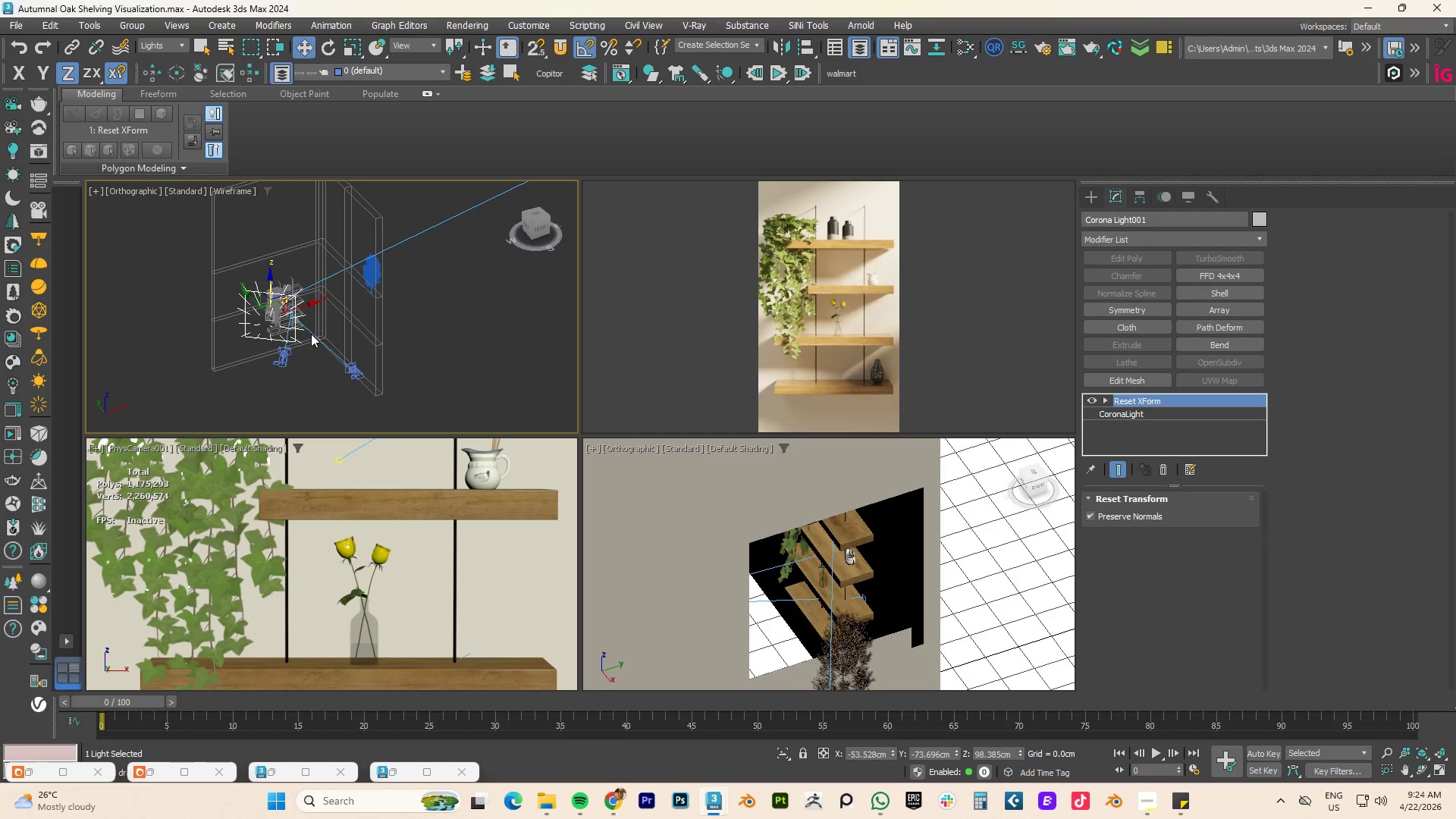 
key(E)
 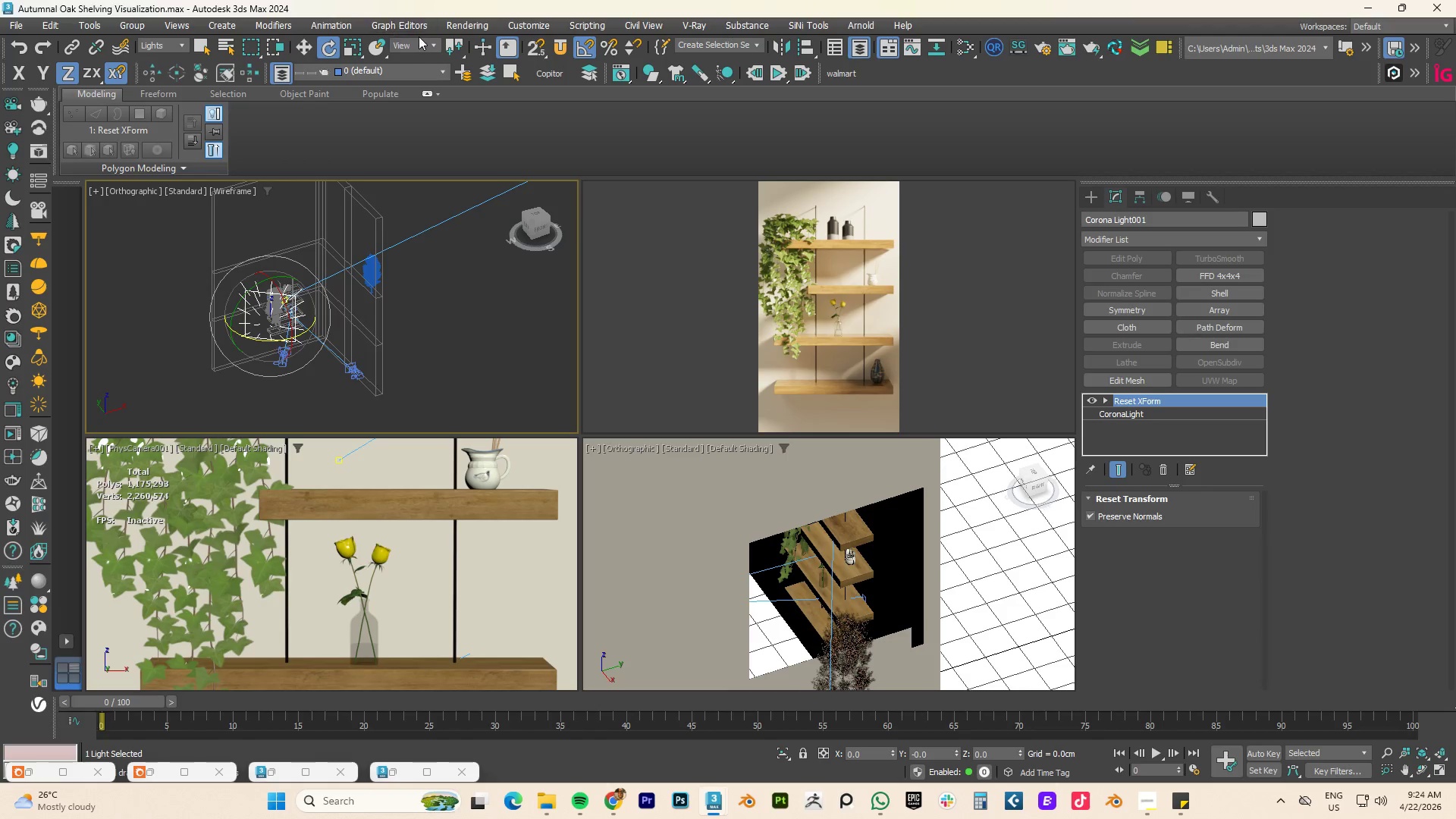 
double_click([419, 49])
 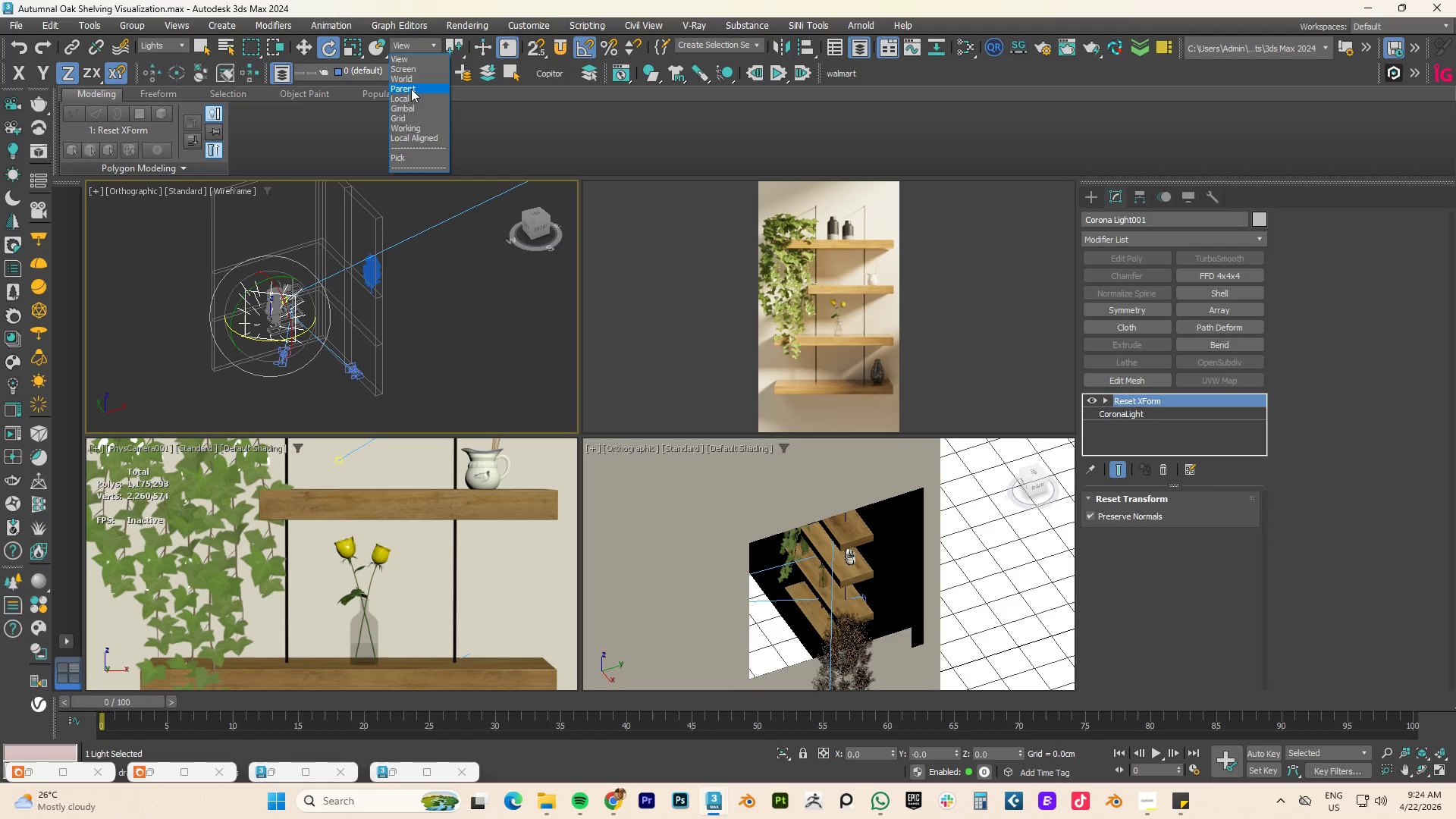 
left_click([409, 94])
 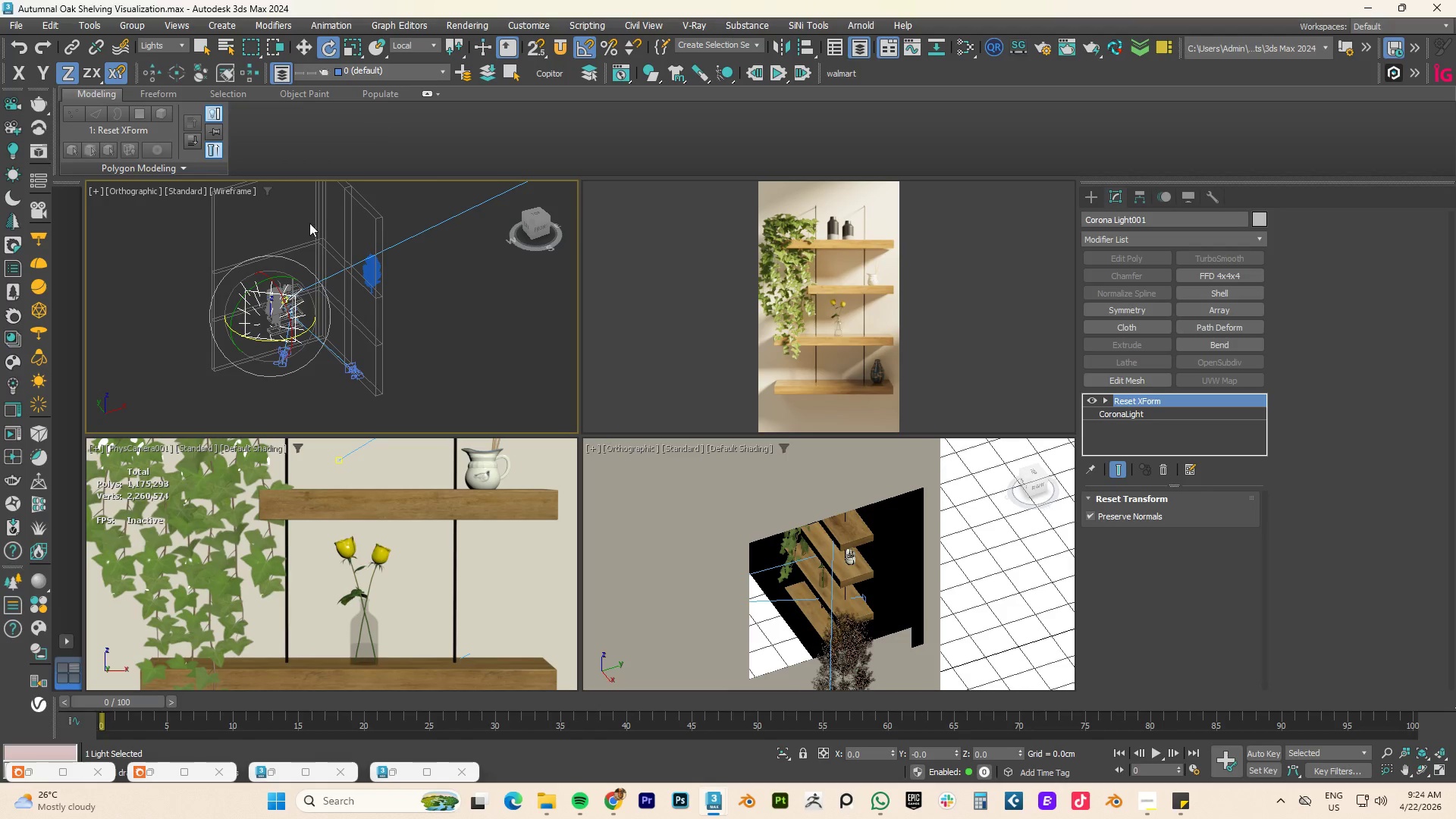 
hold_key(key=AltLeft, duration=1.3)
 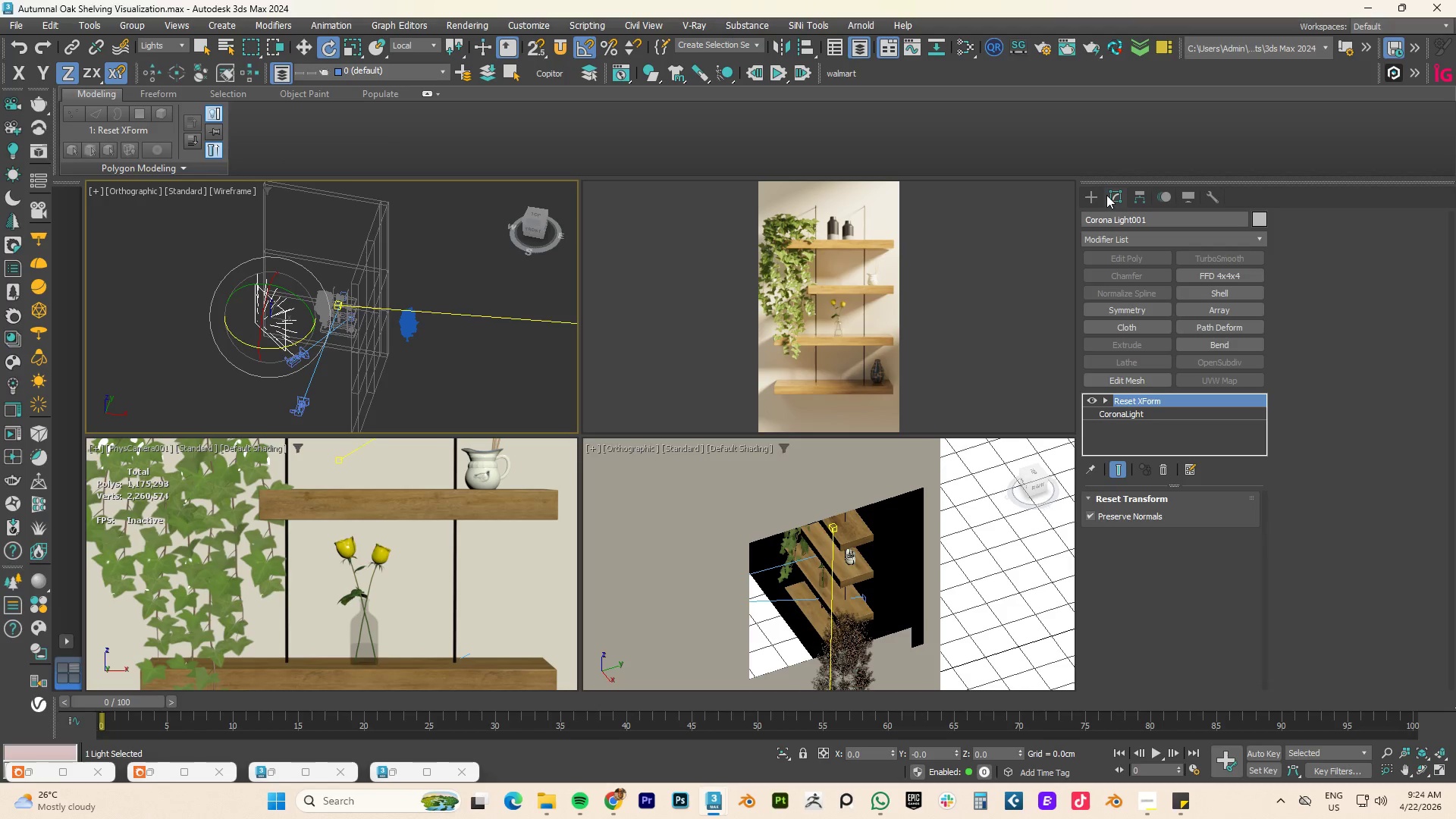 
left_click([1114, 195])
 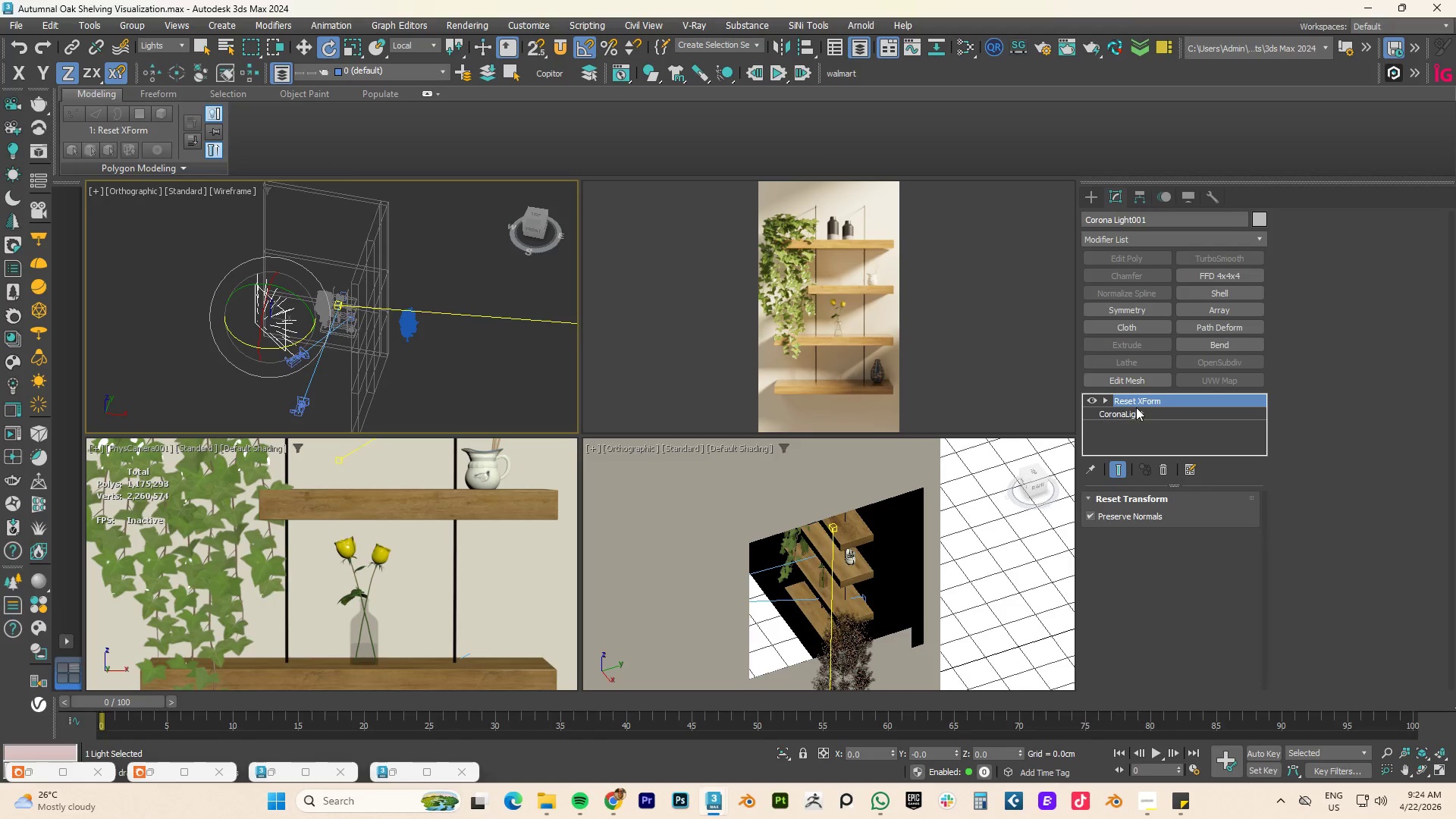 
right_click([1145, 399])
 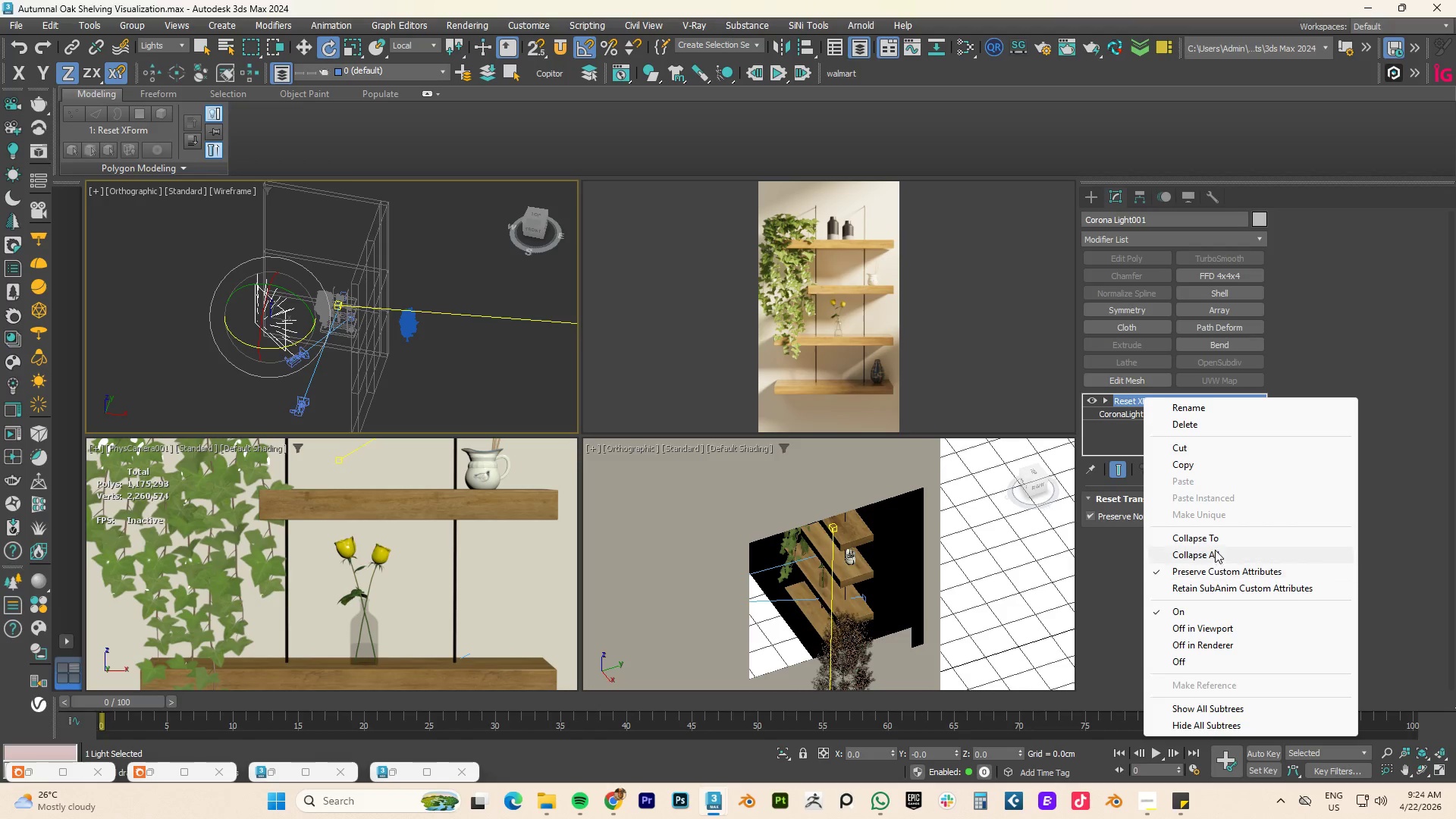 
left_click([1210, 538])
 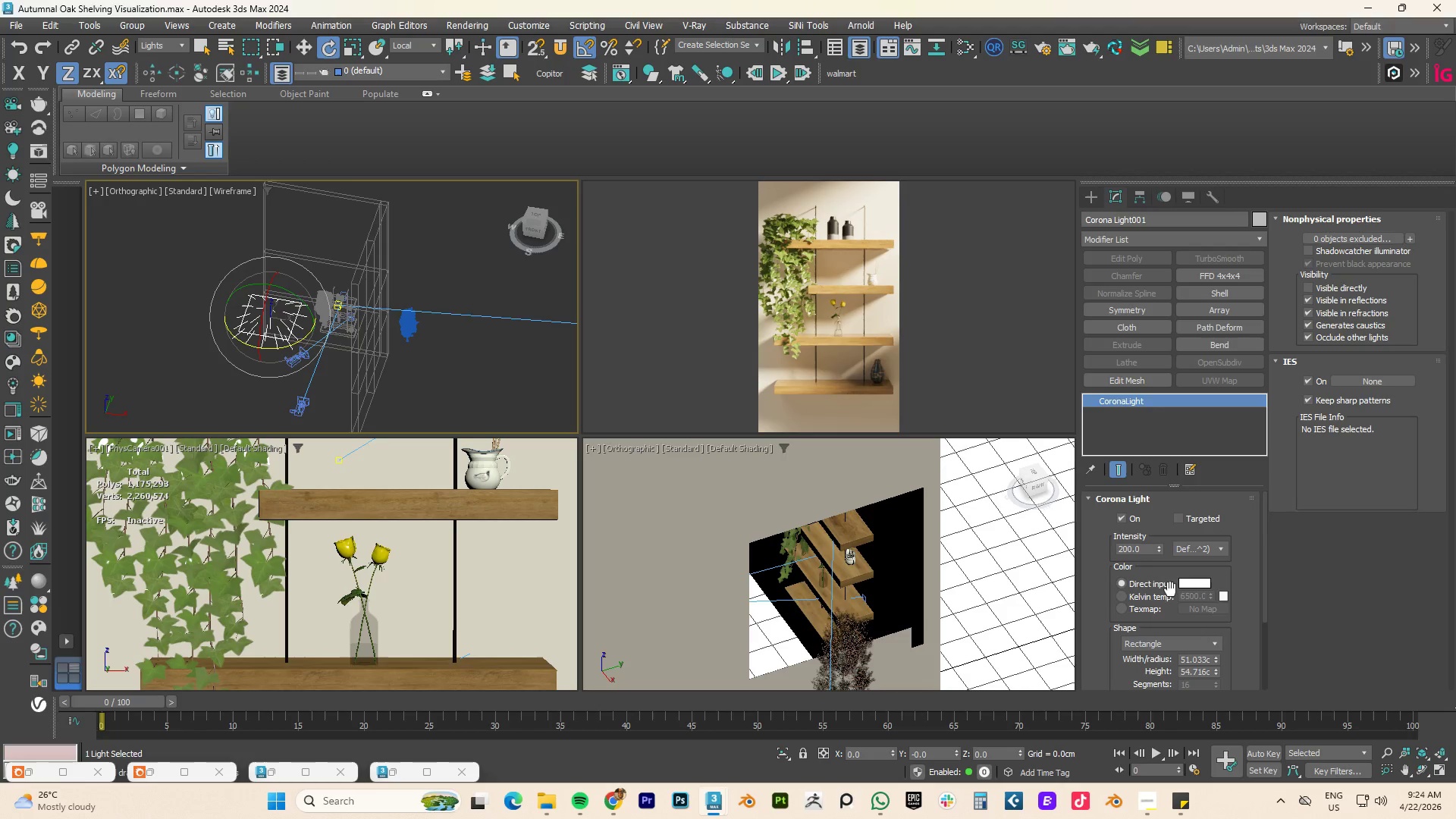 
left_click([1122, 596])
 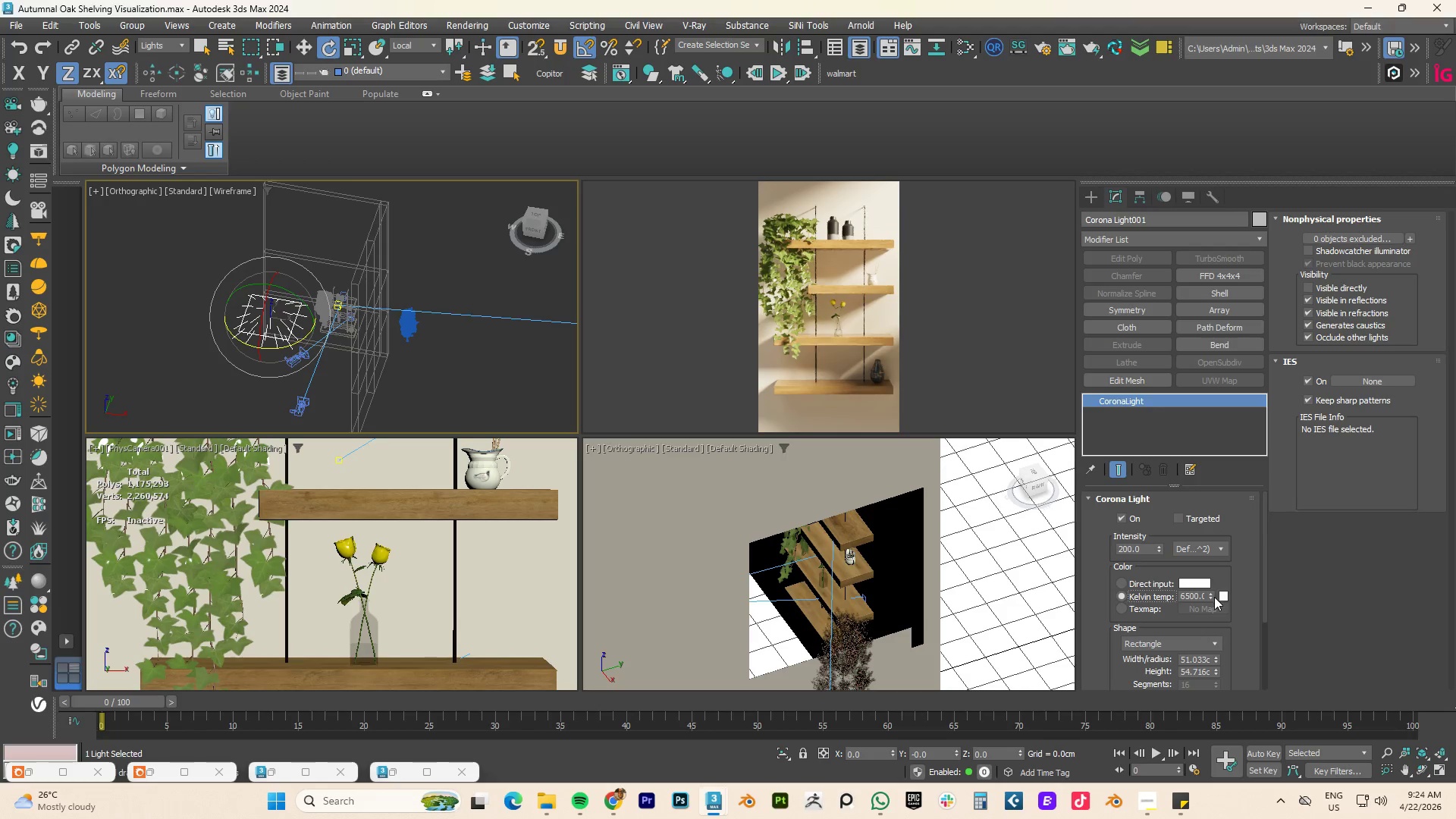 
left_click_drag(start_coordinate=[1212, 595], to_coordinate=[1221, 639])
 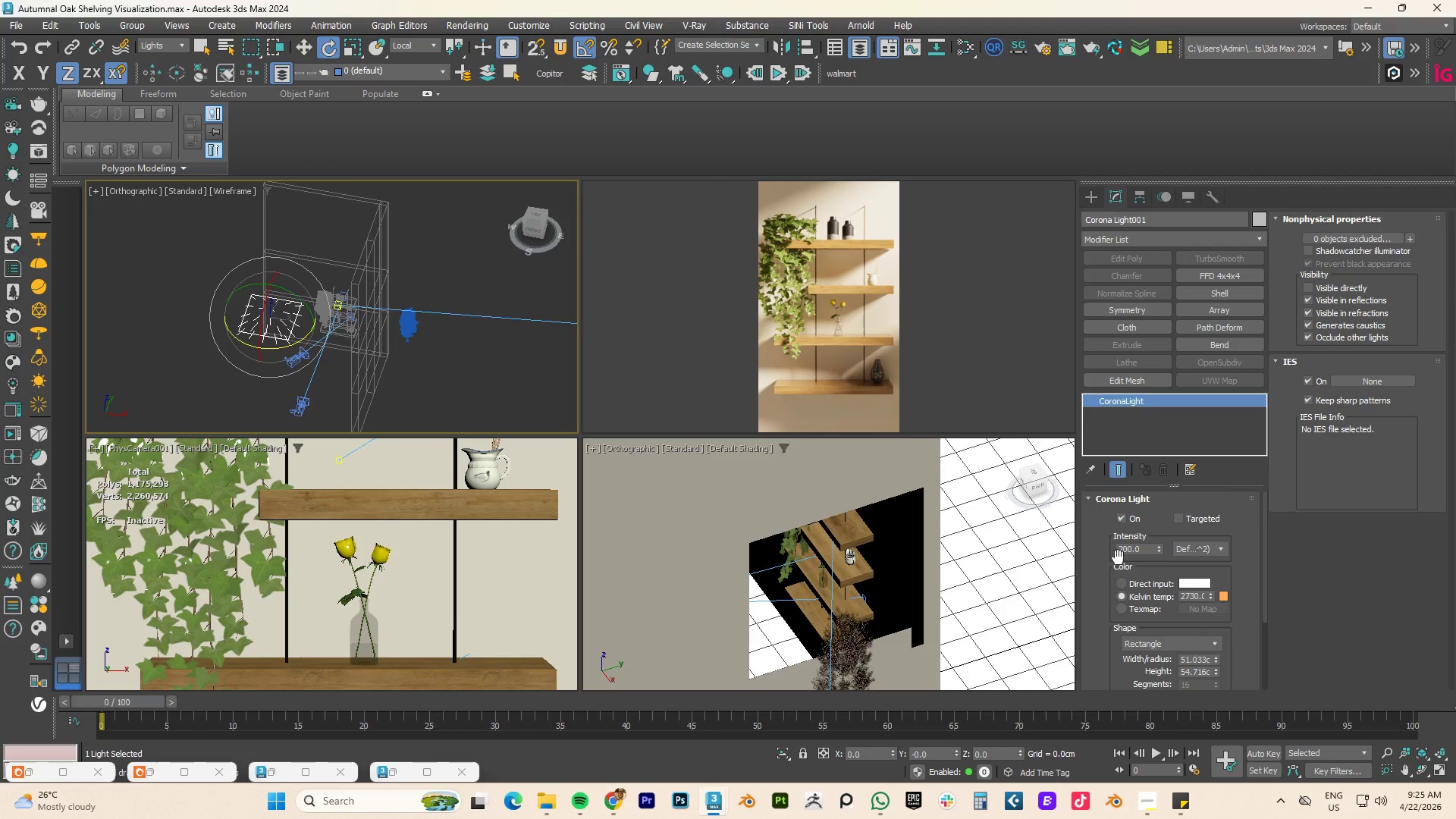 
left_click_drag(start_coordinate=[1156, 550], to_coordinate=[1211, 609])
 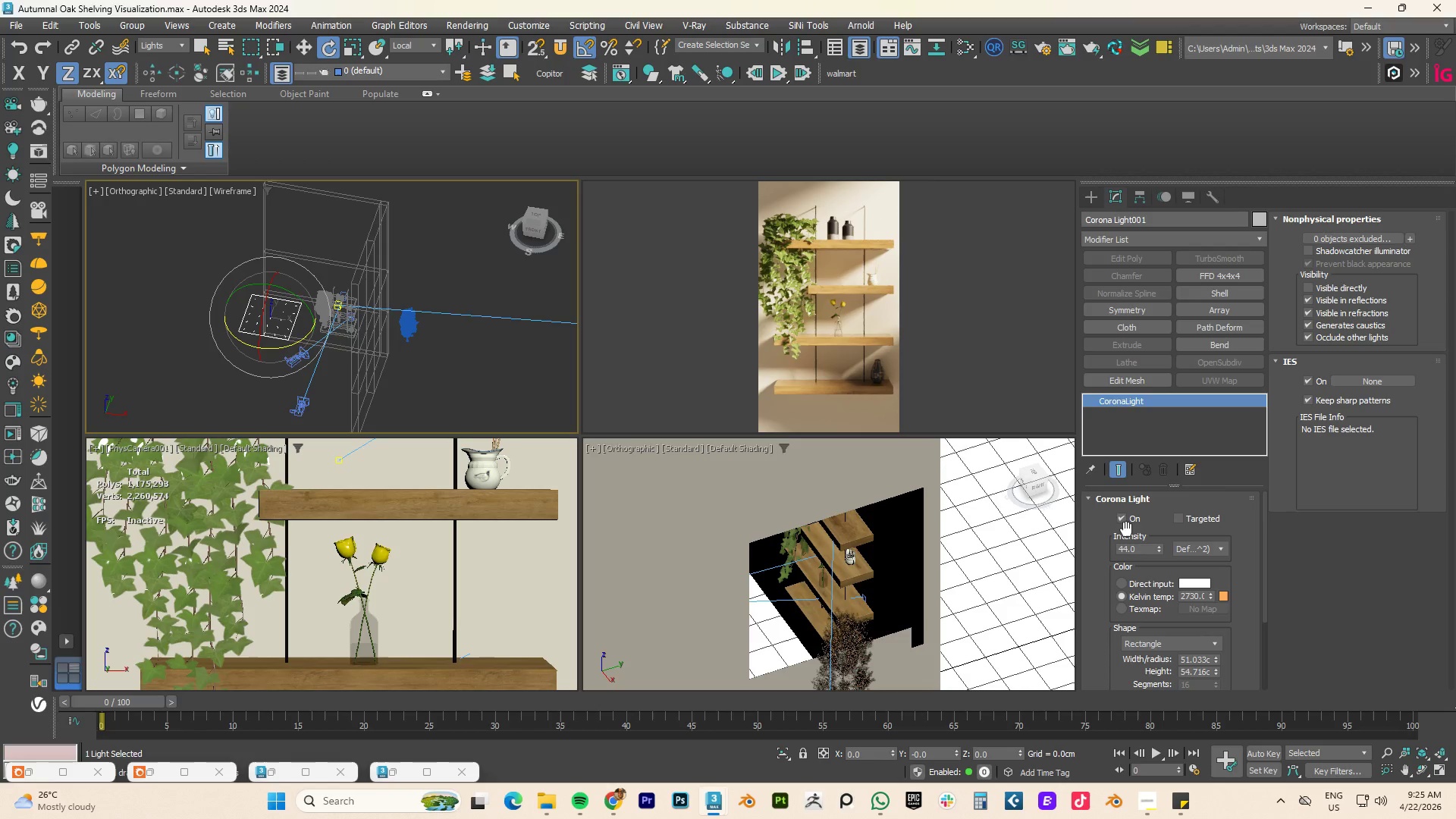 
left_click([1121, 520])
 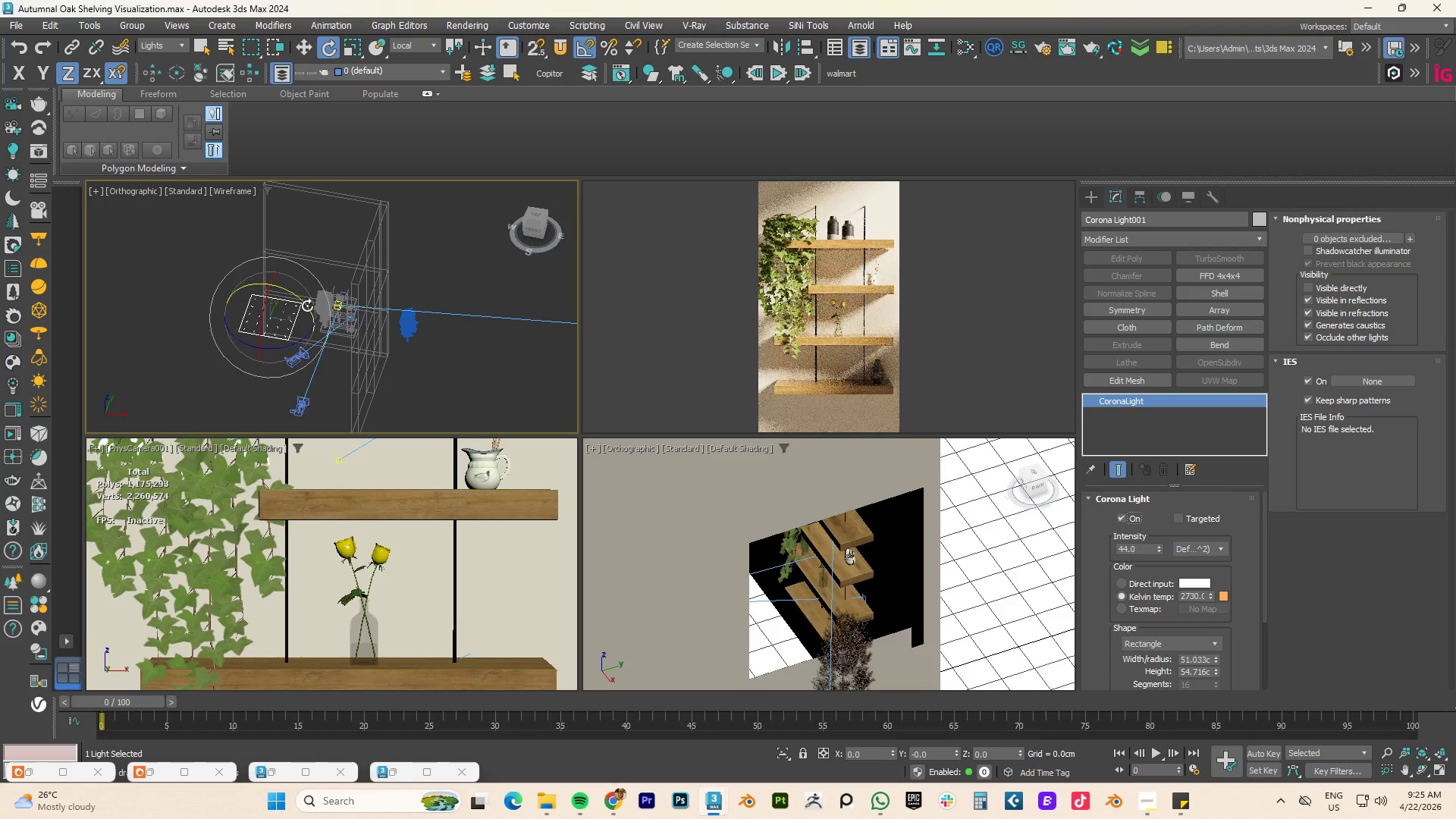 
left_click([270, 336])
 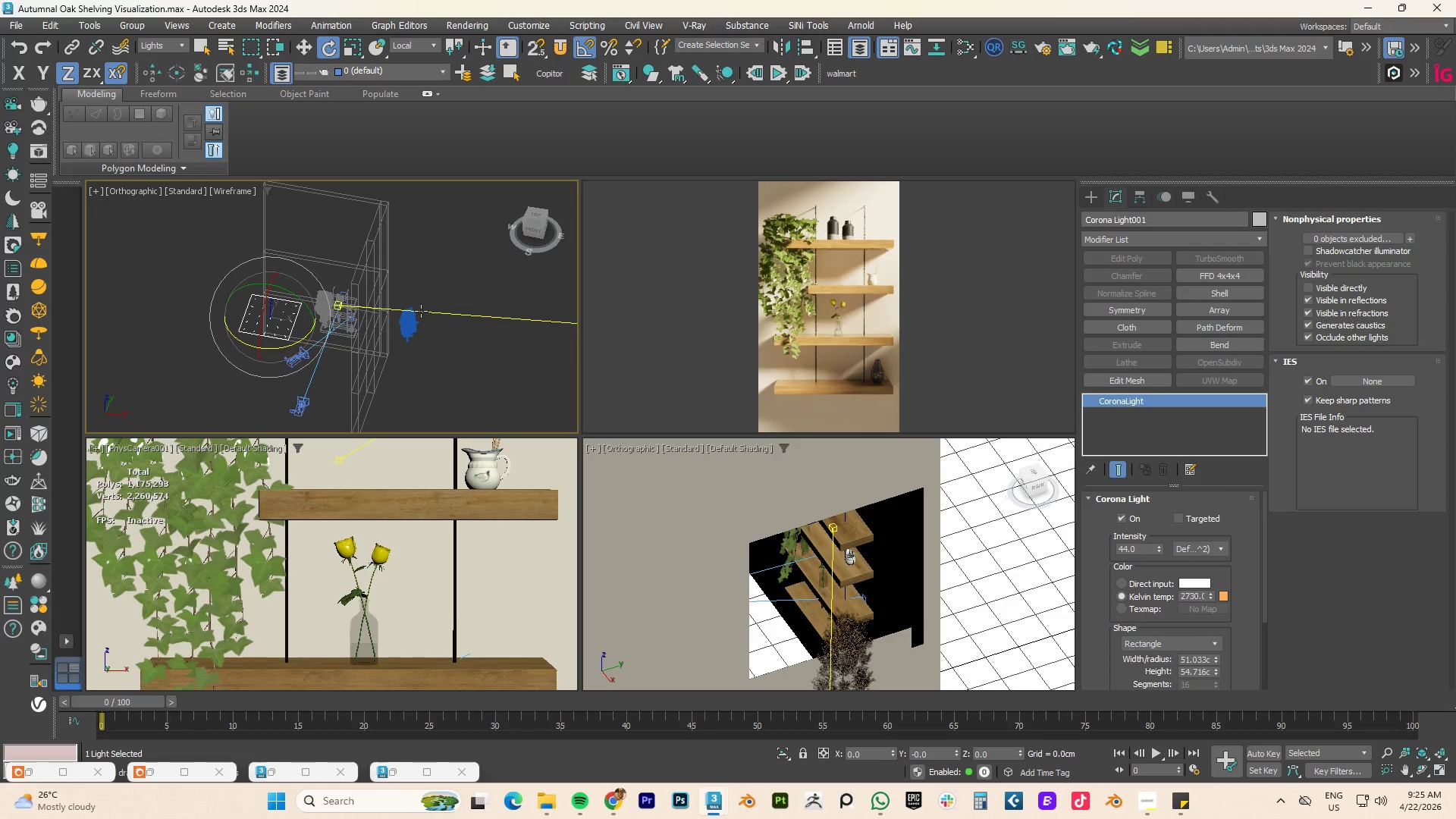 
key(Delete)
 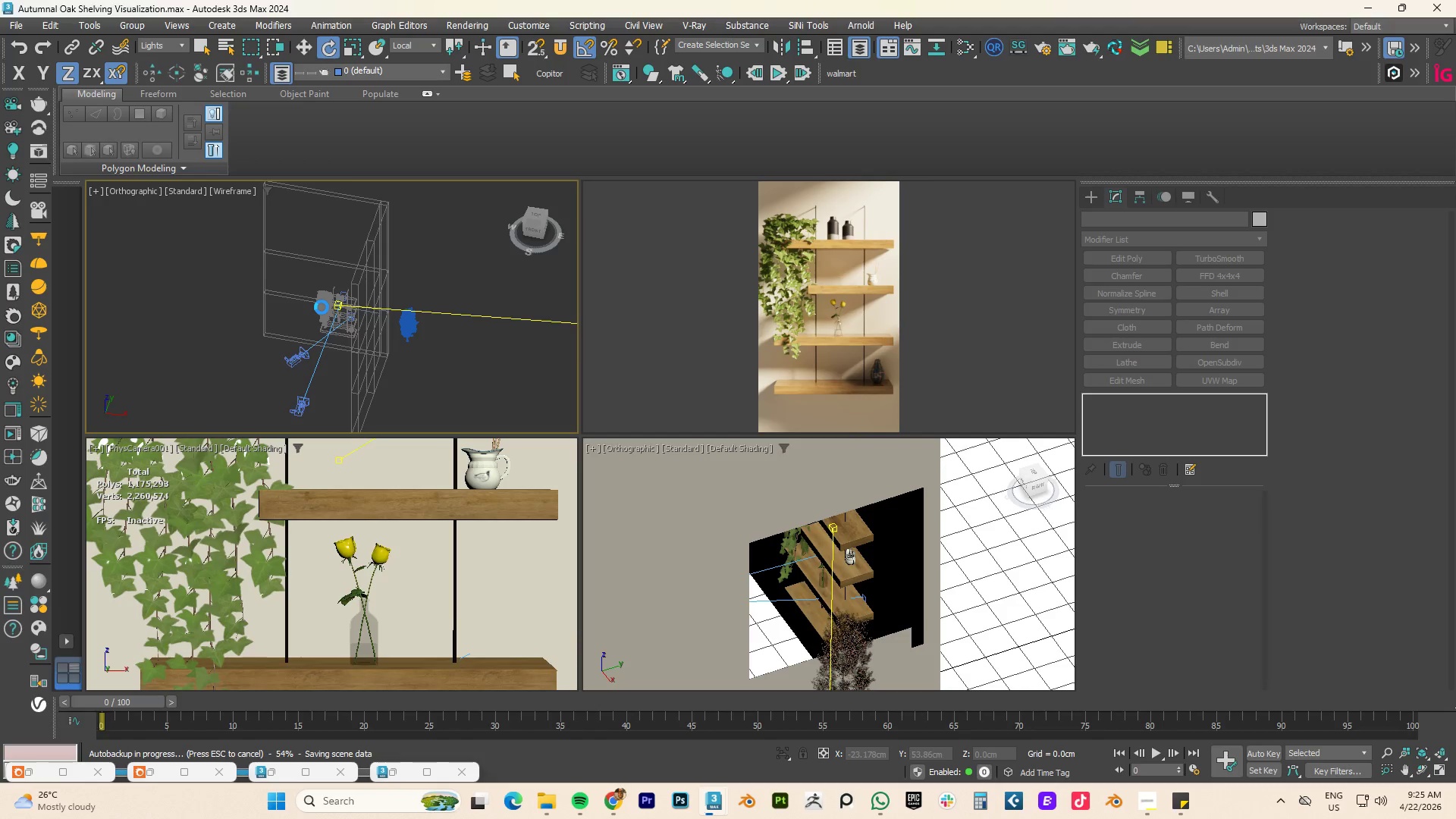 
wait(6.3)
 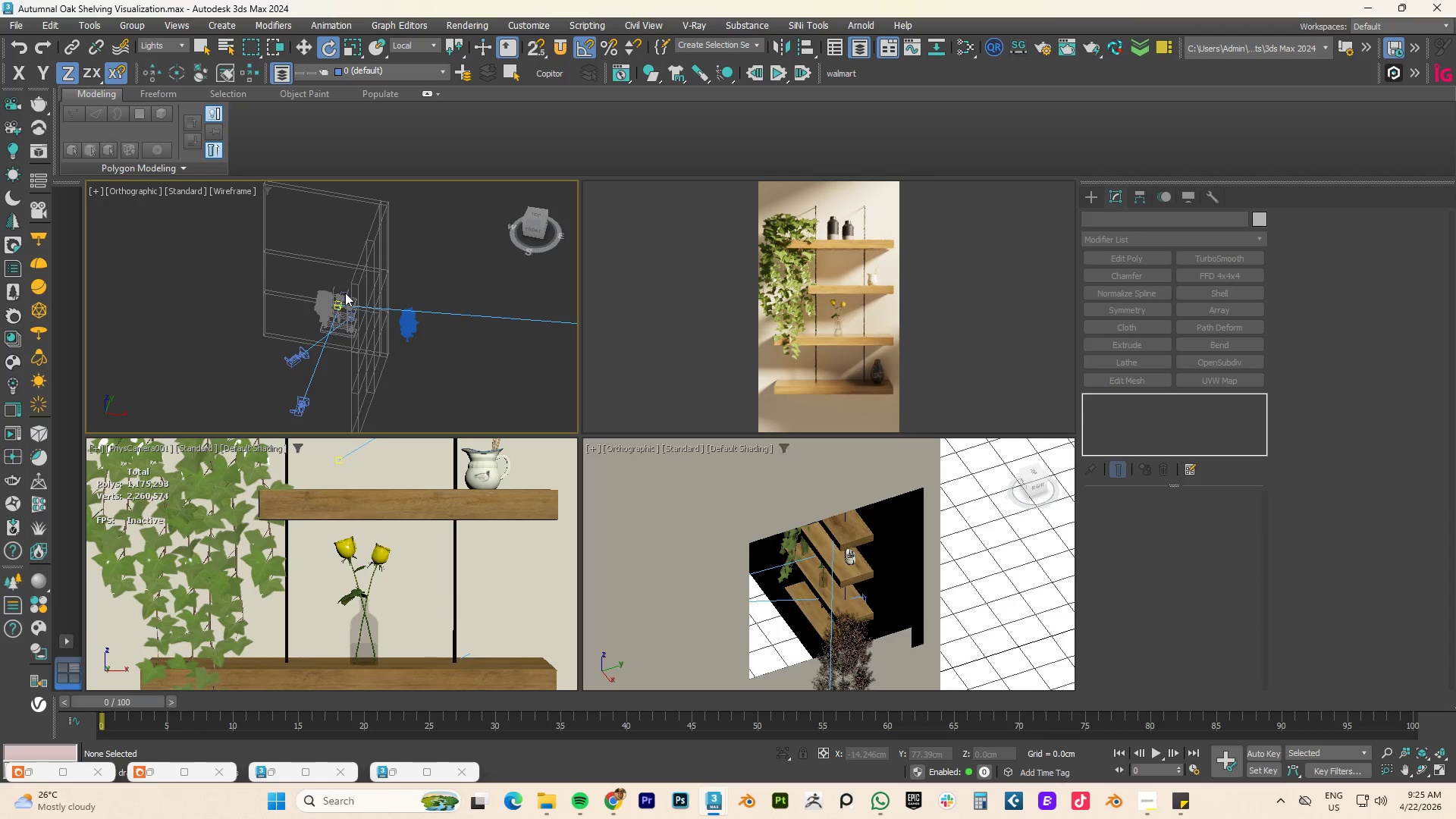 
scroll: coordinate [409, 320], scroll_direction: down, amount: 1.0
 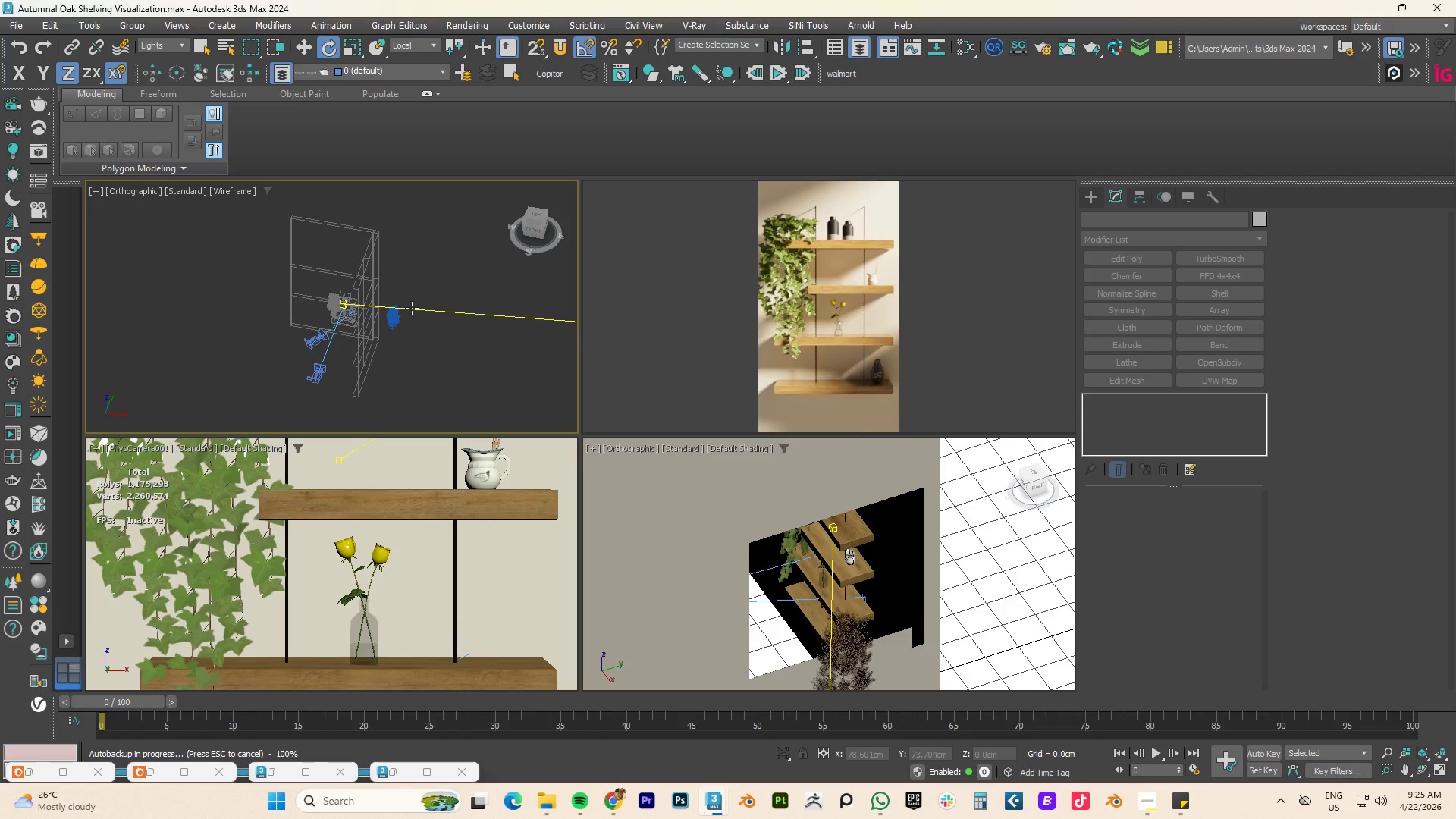 
wait(8.35)
 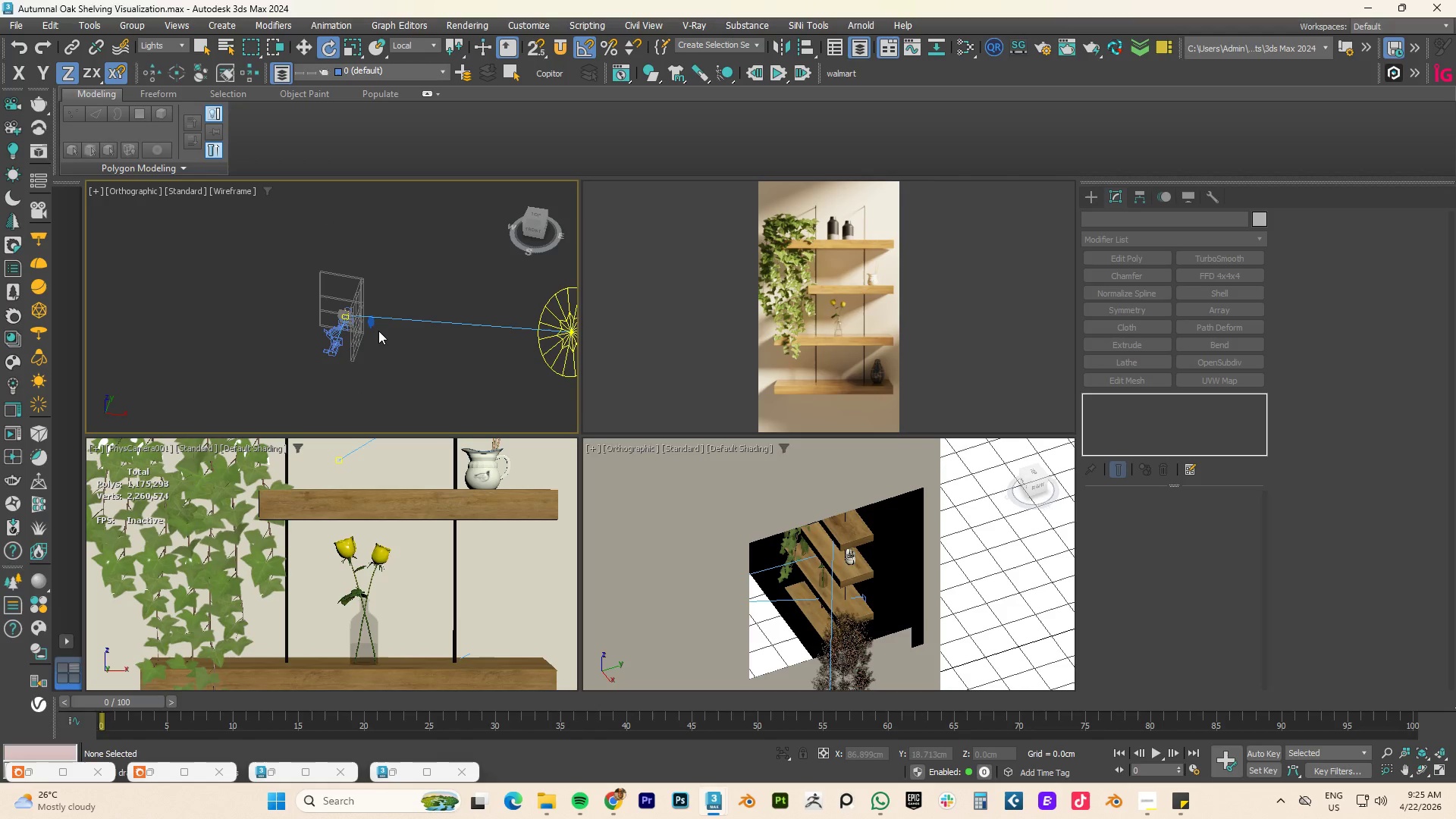 
hold_key(key=AltLeft, duration=2.0)
 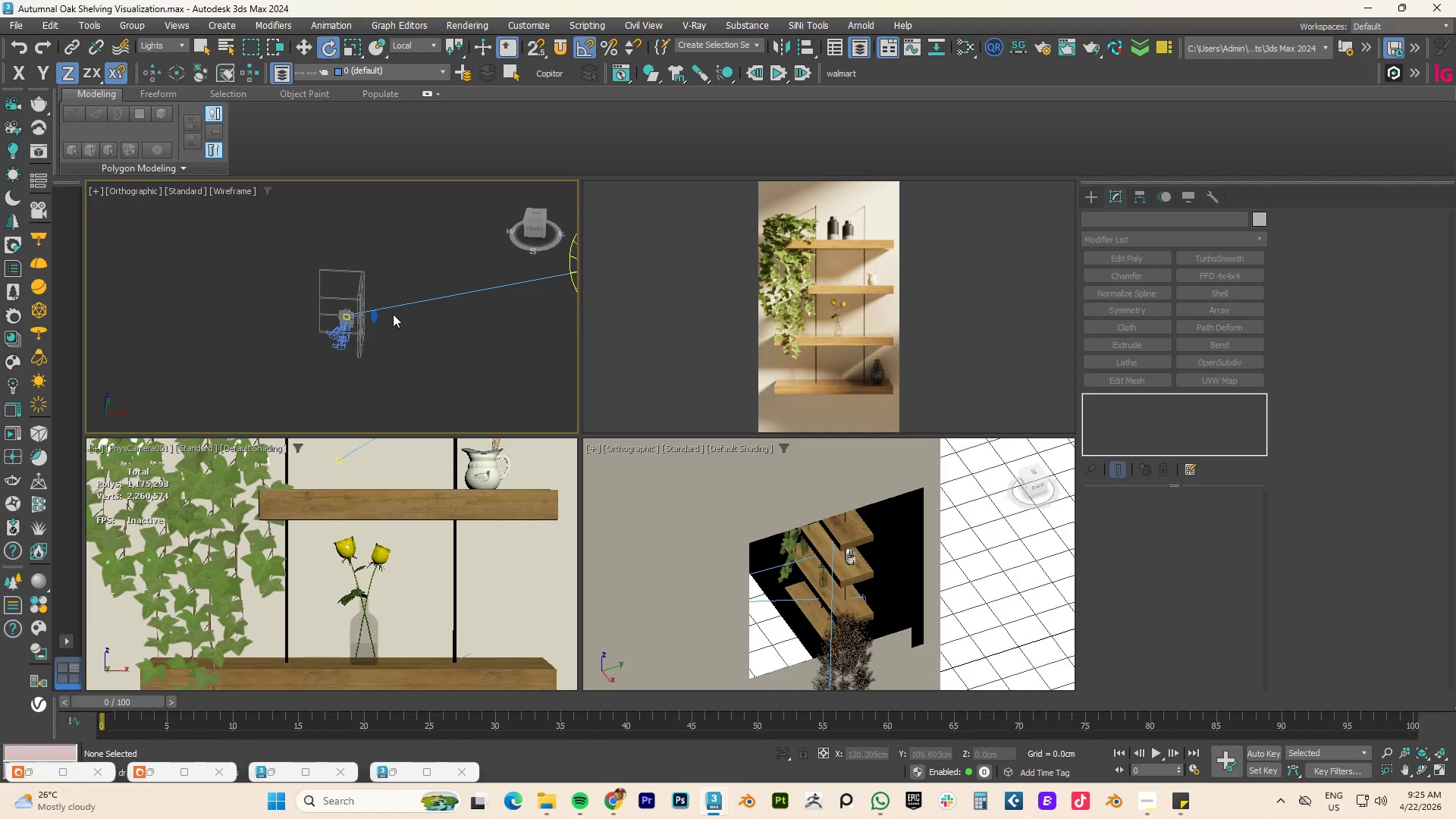 
scroll: coordinate [348, 328], scroll_direction: down, amount: 2.0
 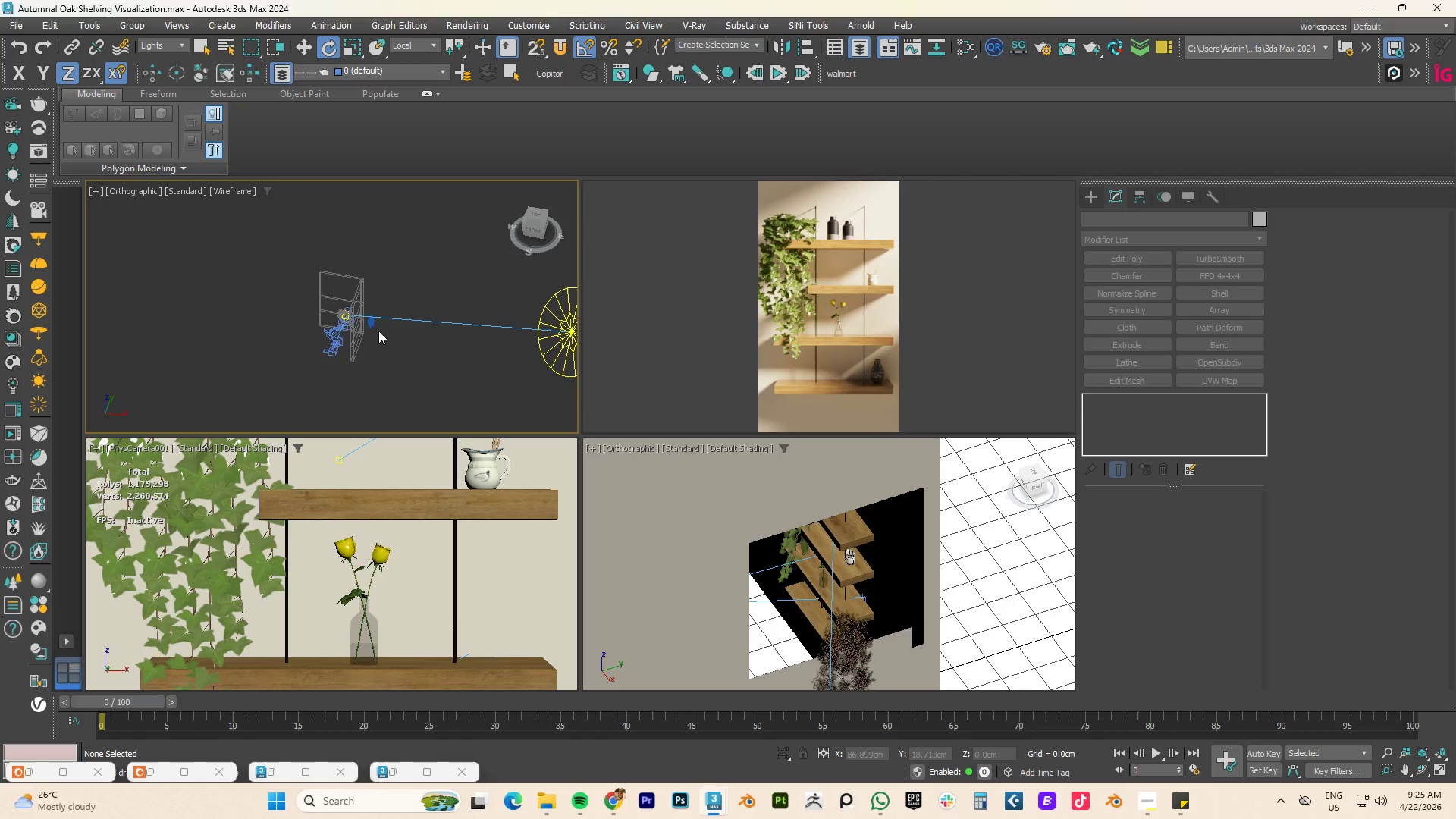 
type(tz)
 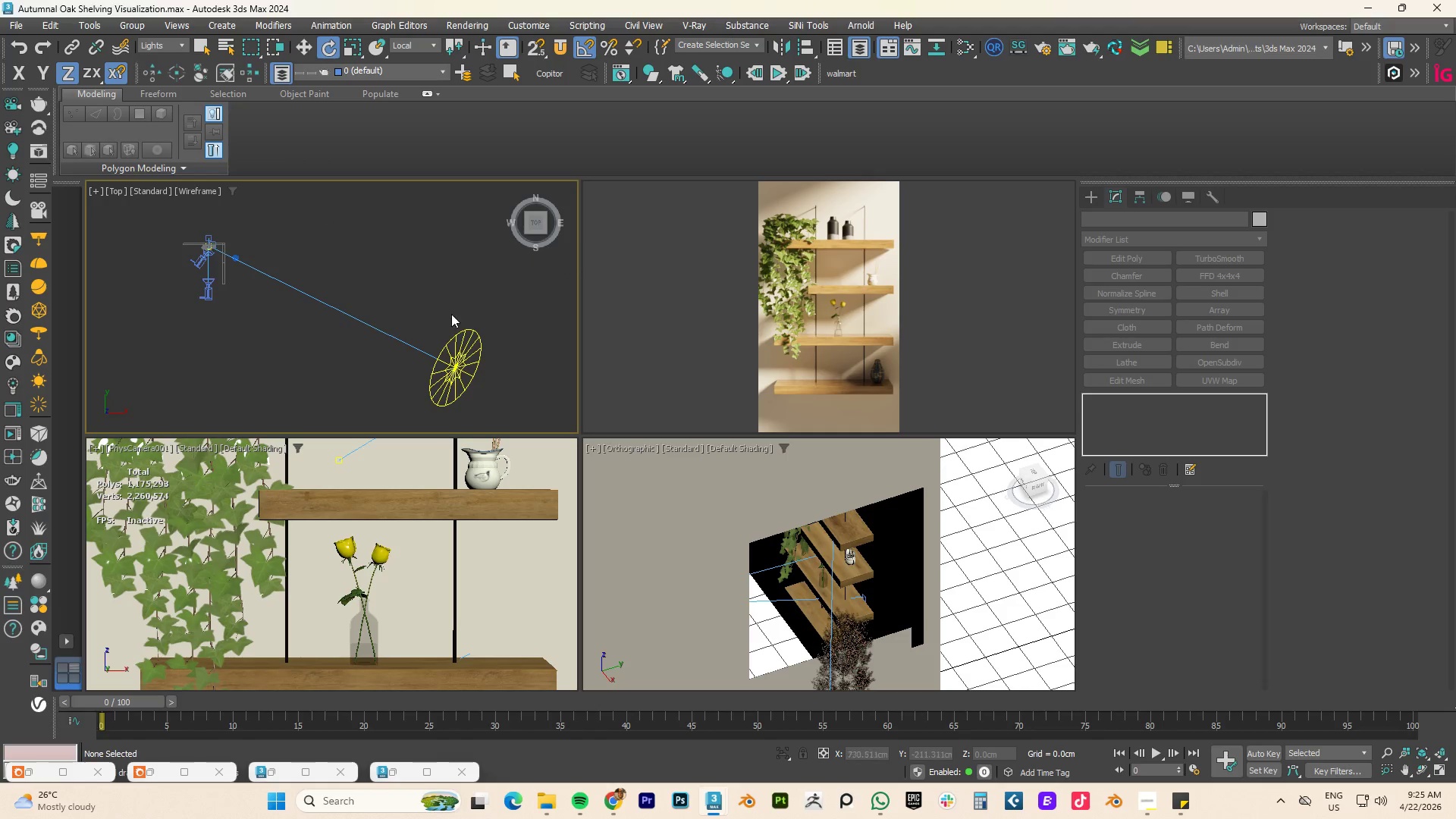 
scroll: coordinate [442, 311], scroll_direction: down, amount: 2.0
 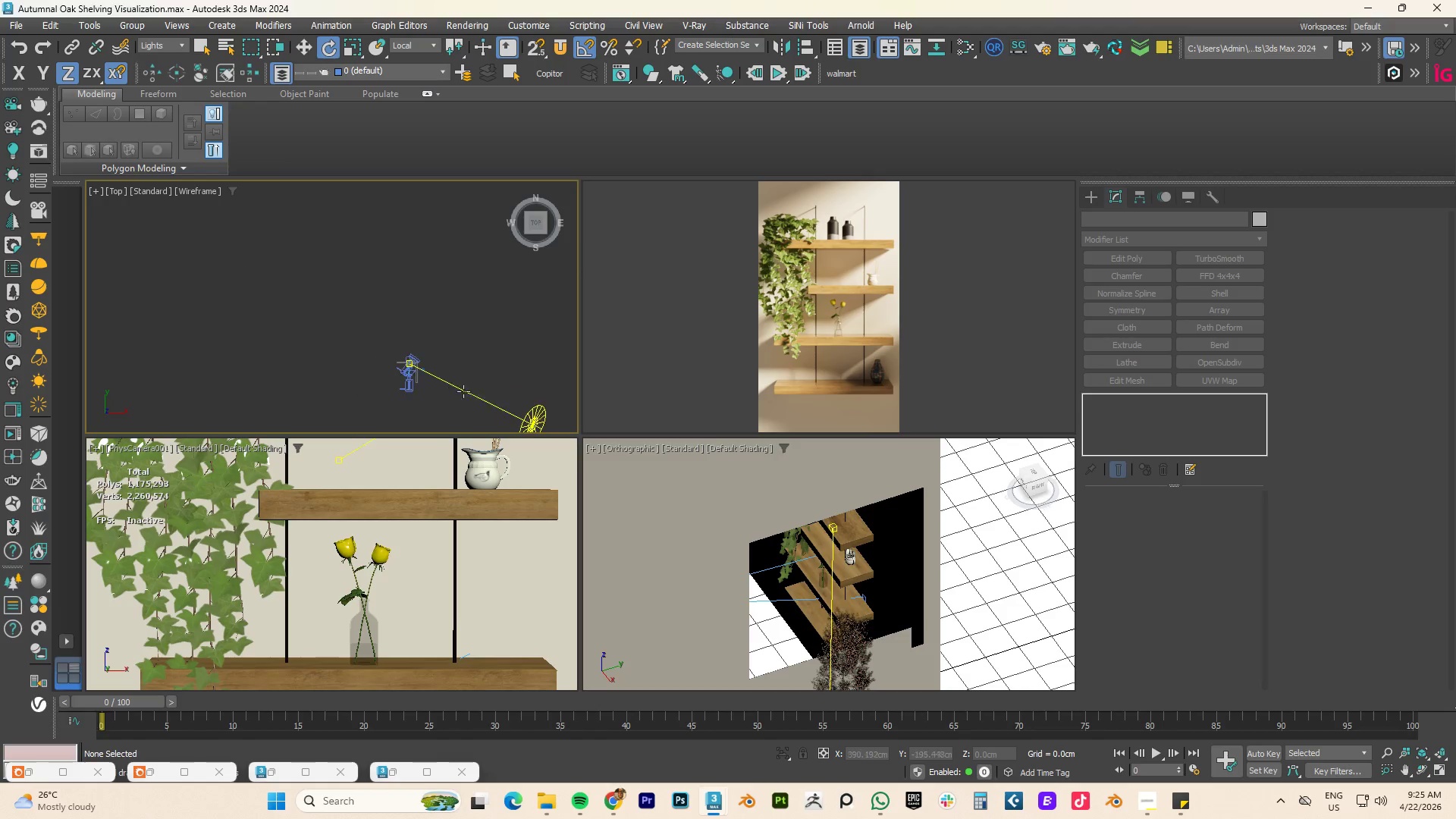 
scroll: coordinate [401, 350], scroll_direction: up, amount: 10.0
 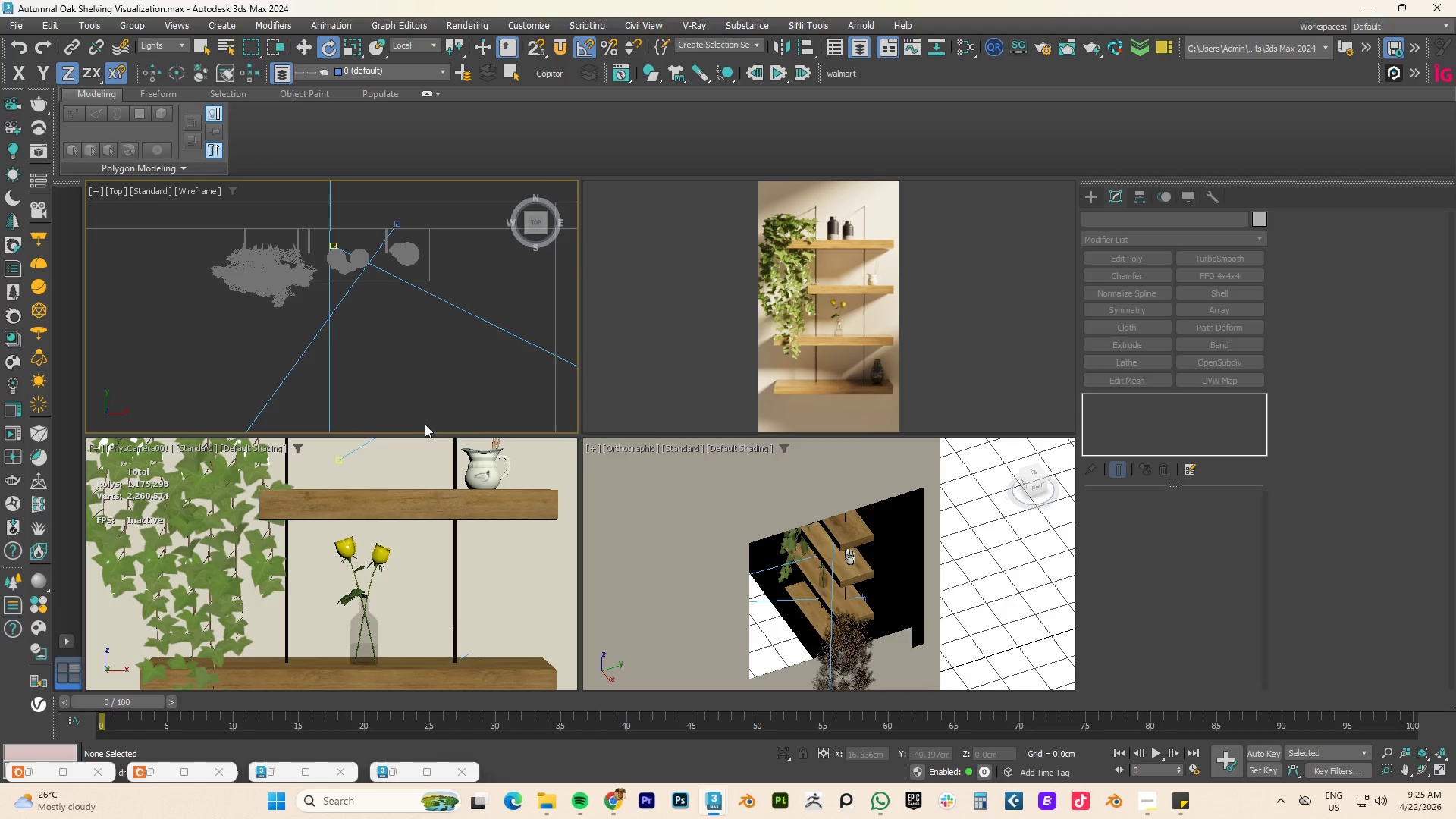 
scroll: coordinate [421, 325], scroll_direction: down, amount: 4.0
 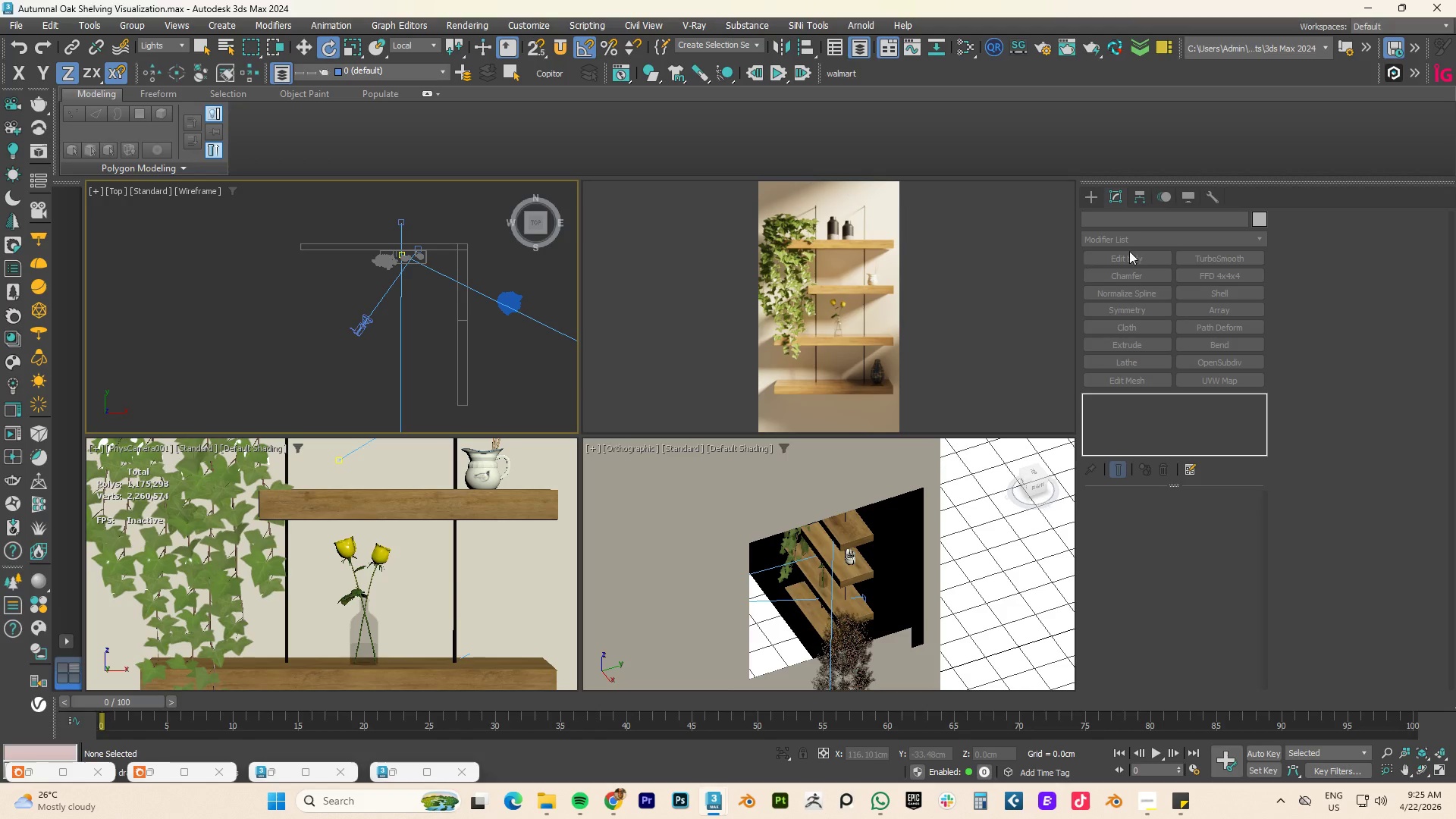 
left_click([1090, 194])
 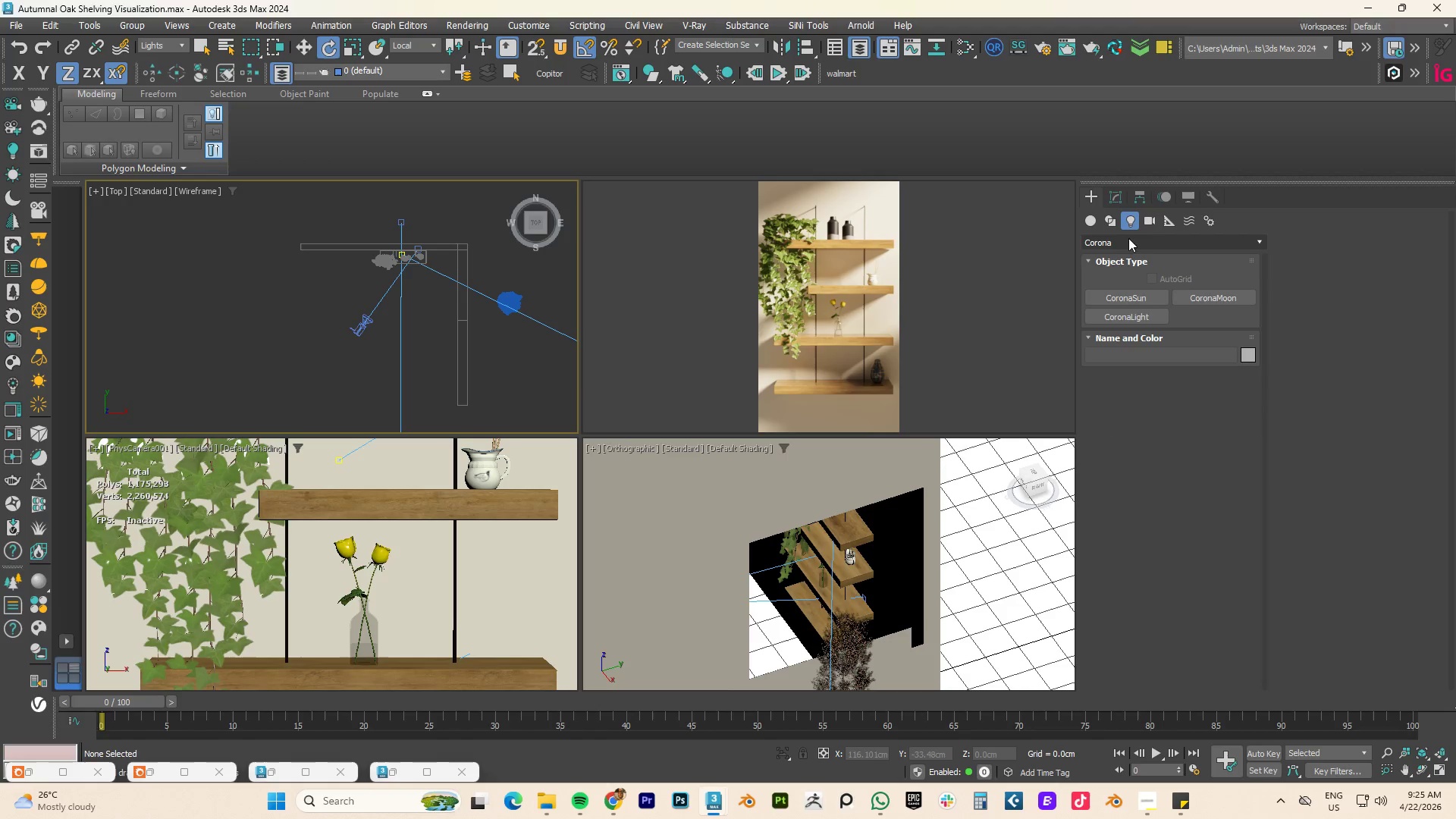 
left_click([1139, 240])
 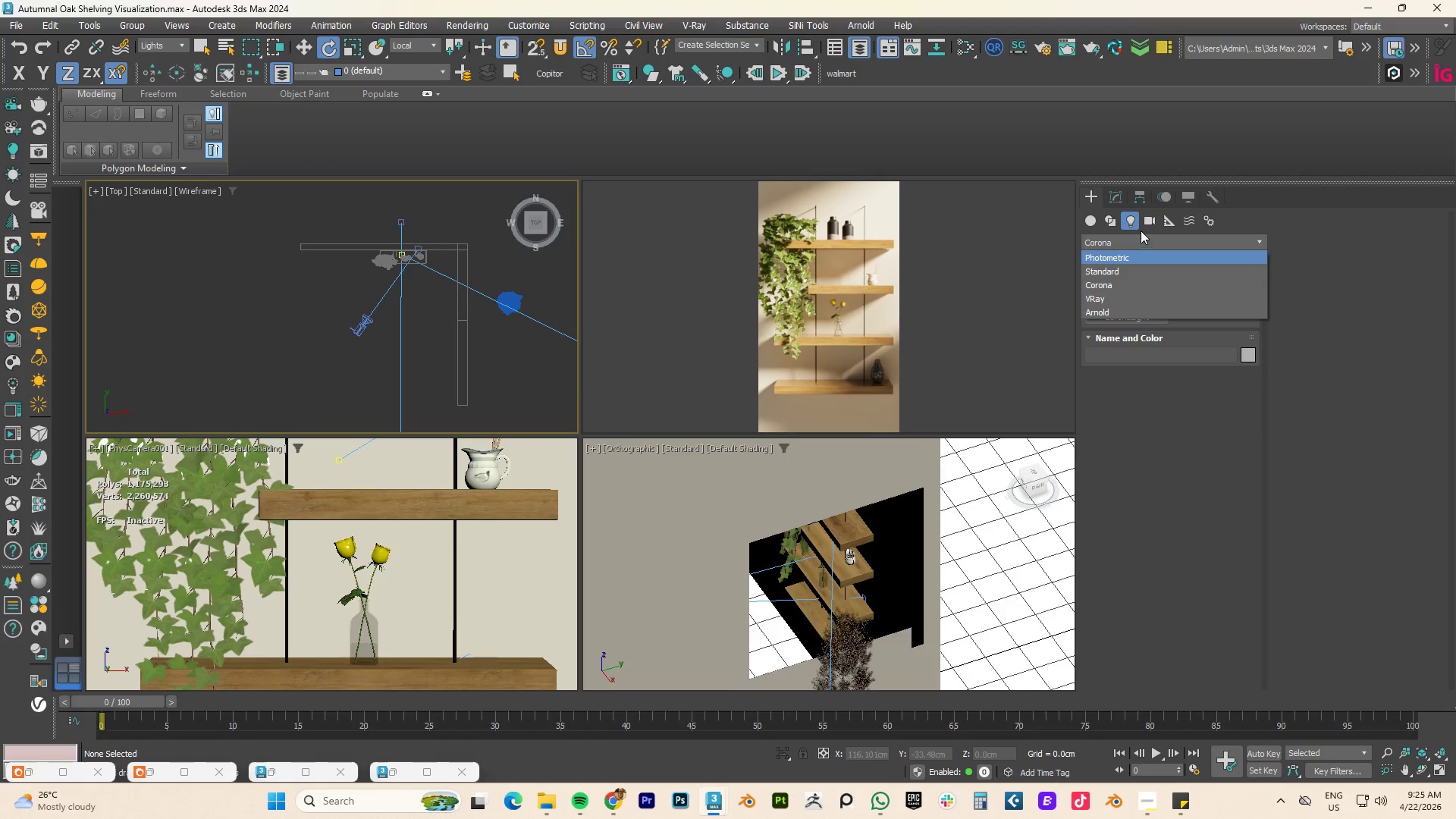 
left_click([1148, 220])
 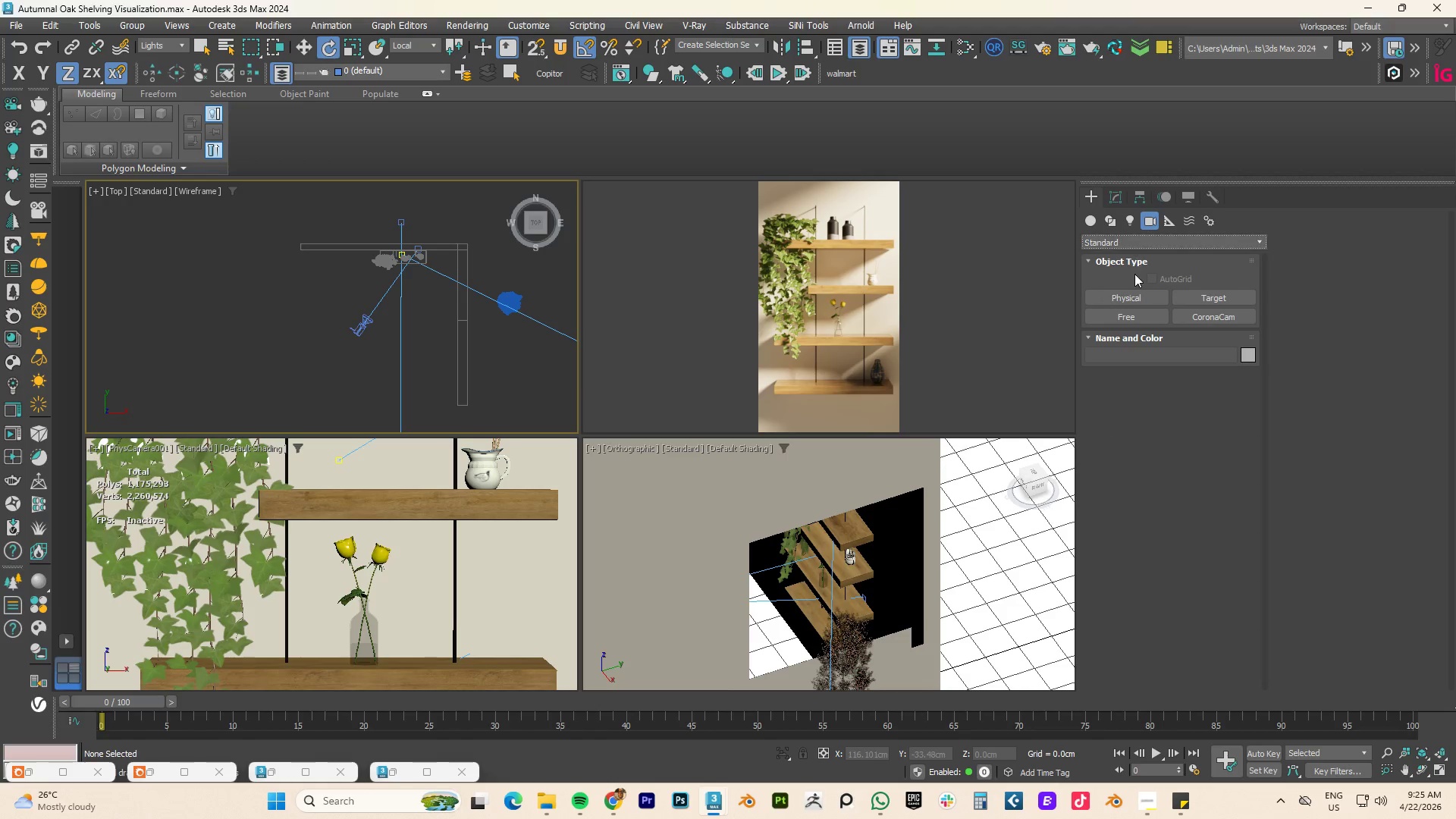 
left_click([1134, 293])
 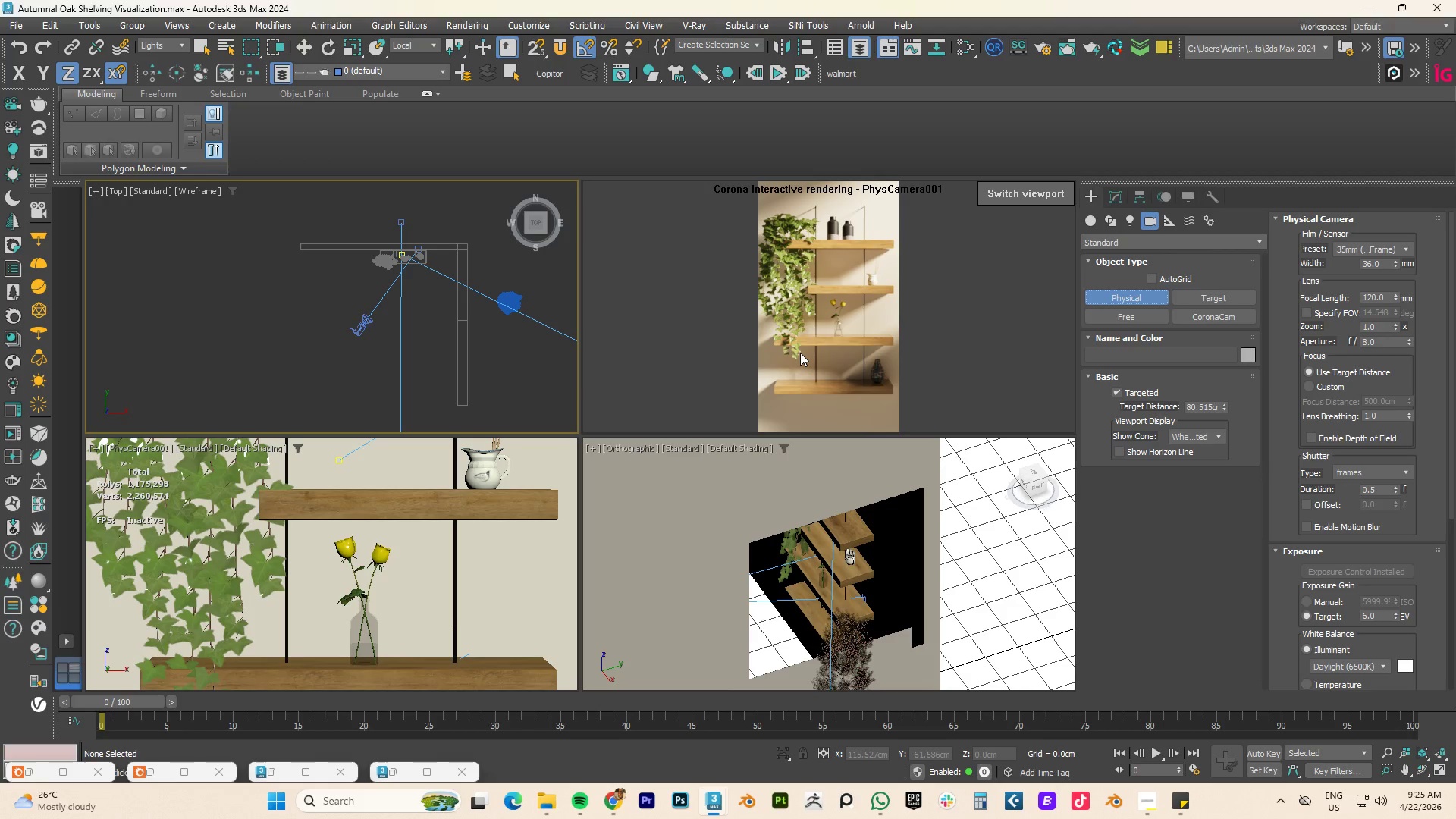 
wait(5.47)
 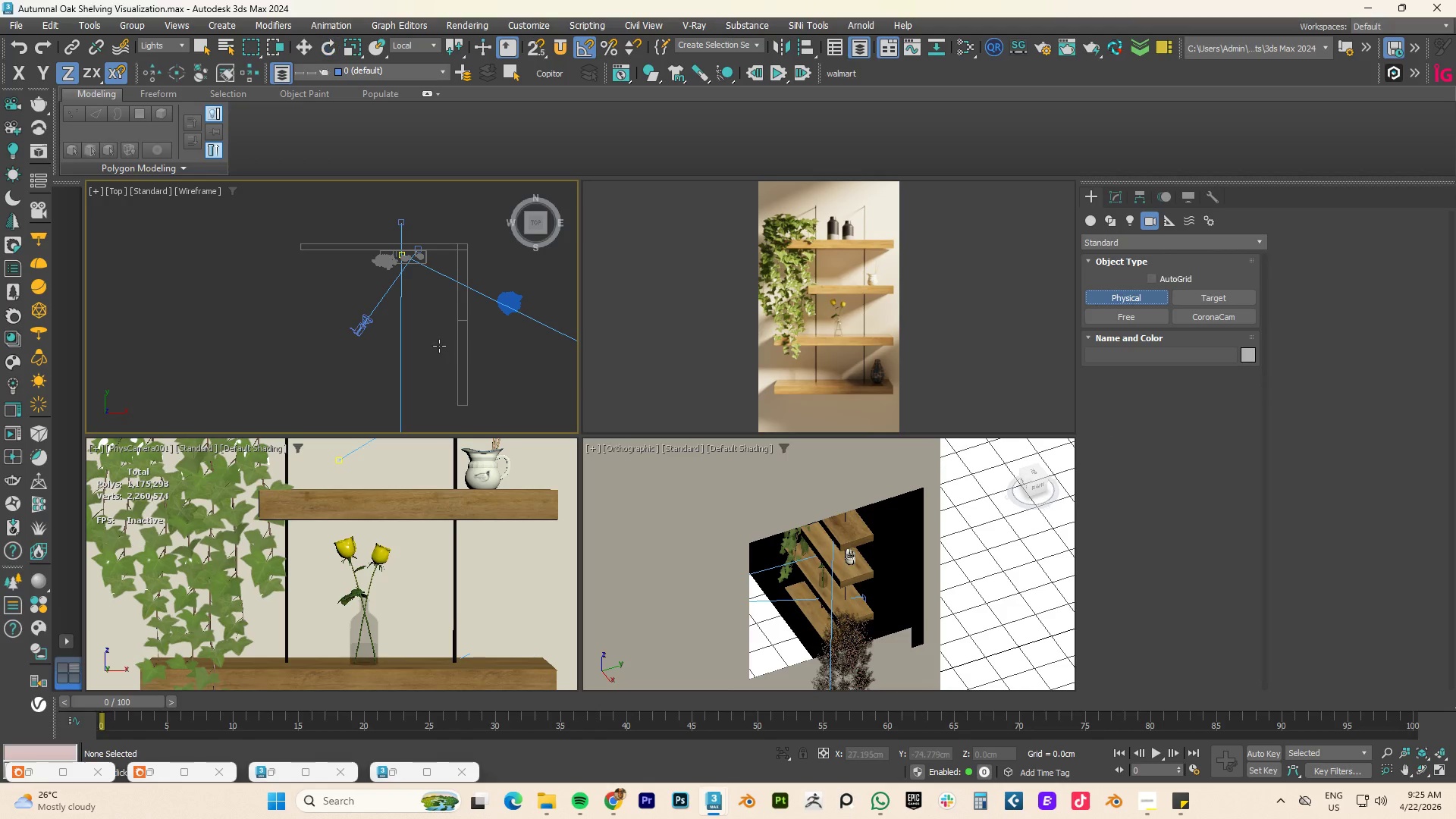 
left_click_drag(start_coordinate=[447, 348], to_coordinate=[396, 231])
 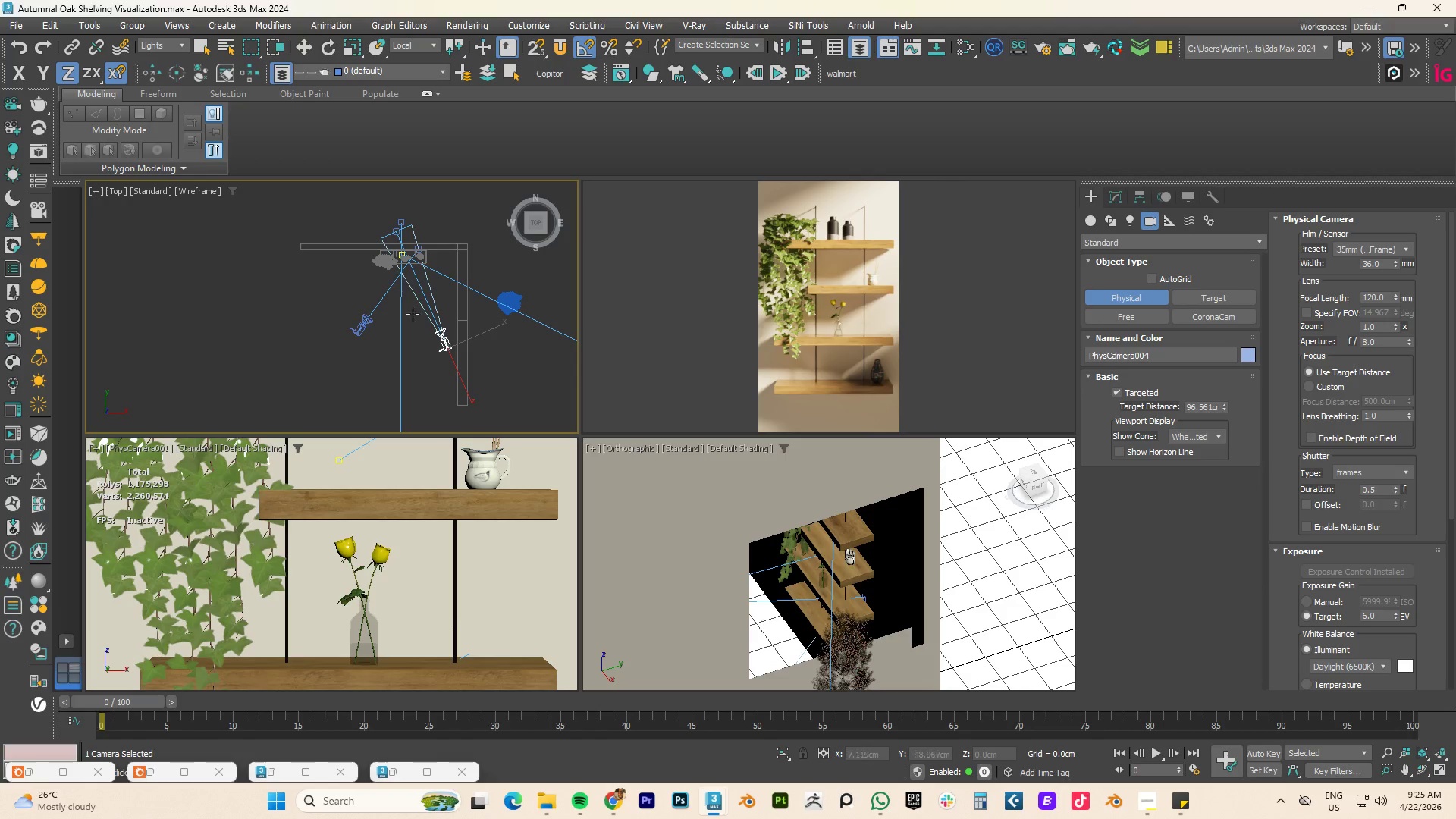 
right_click([422, 342])
 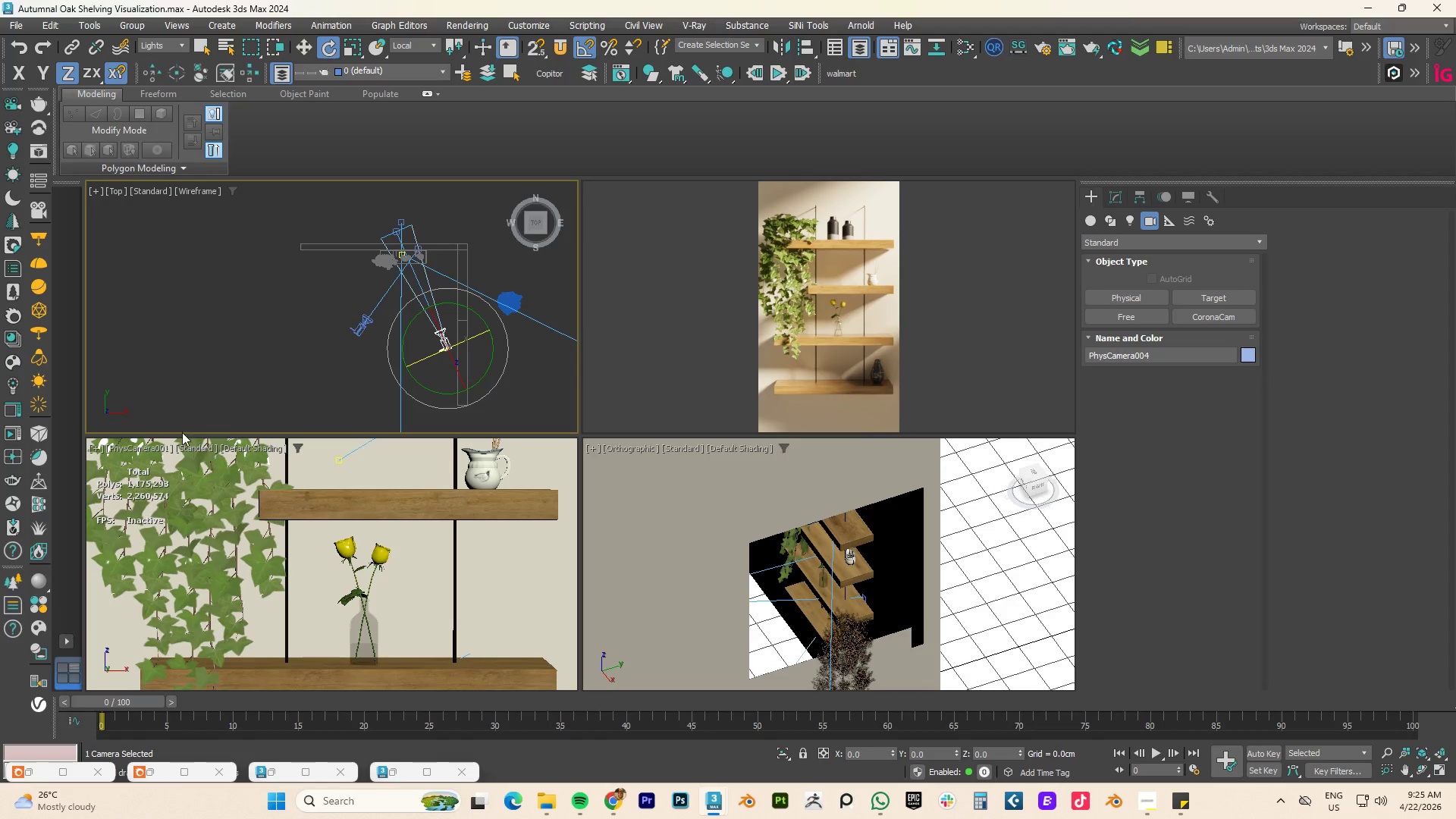 
left_click([158, 450])
 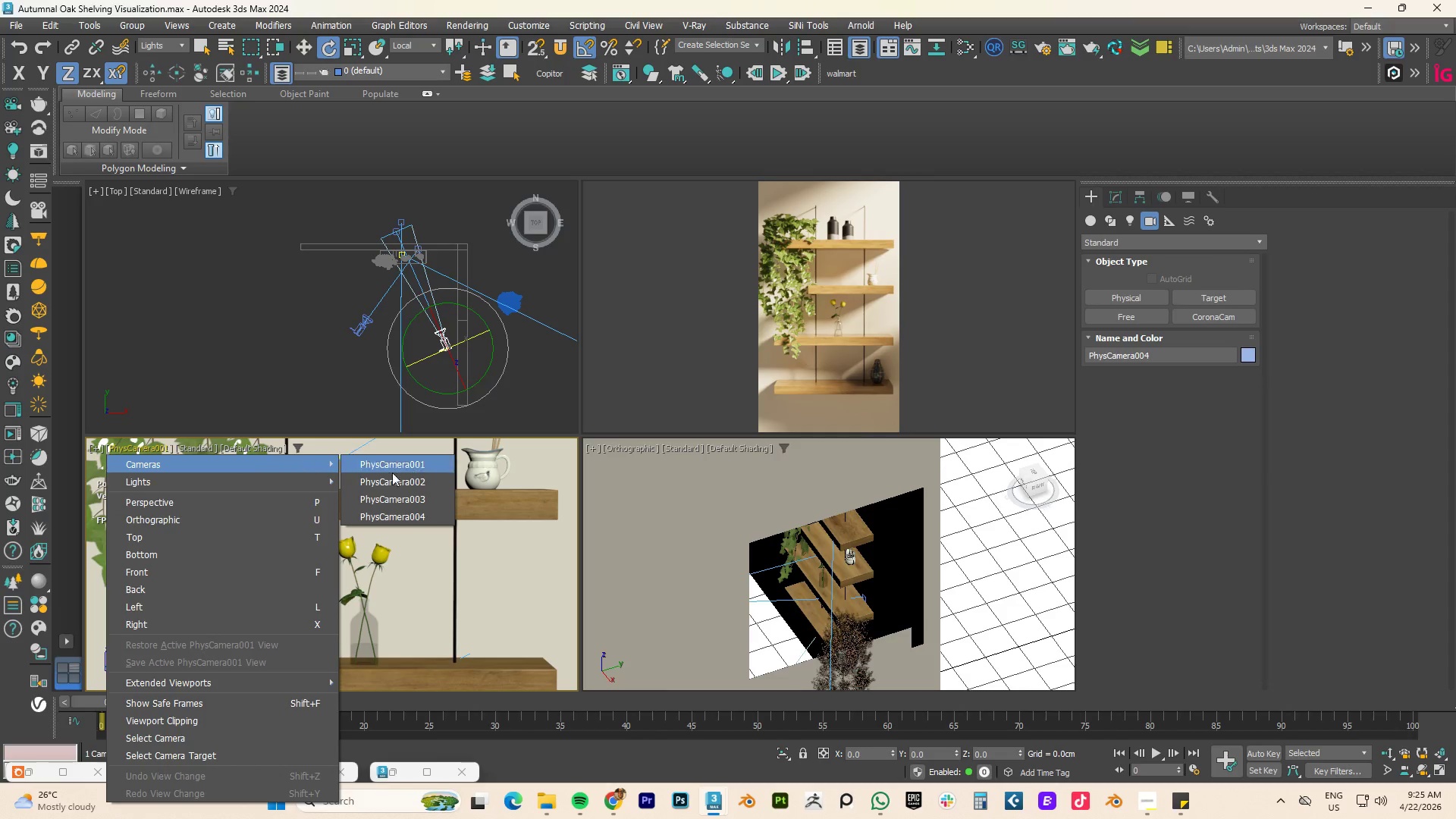 
left_click([396, 514])
 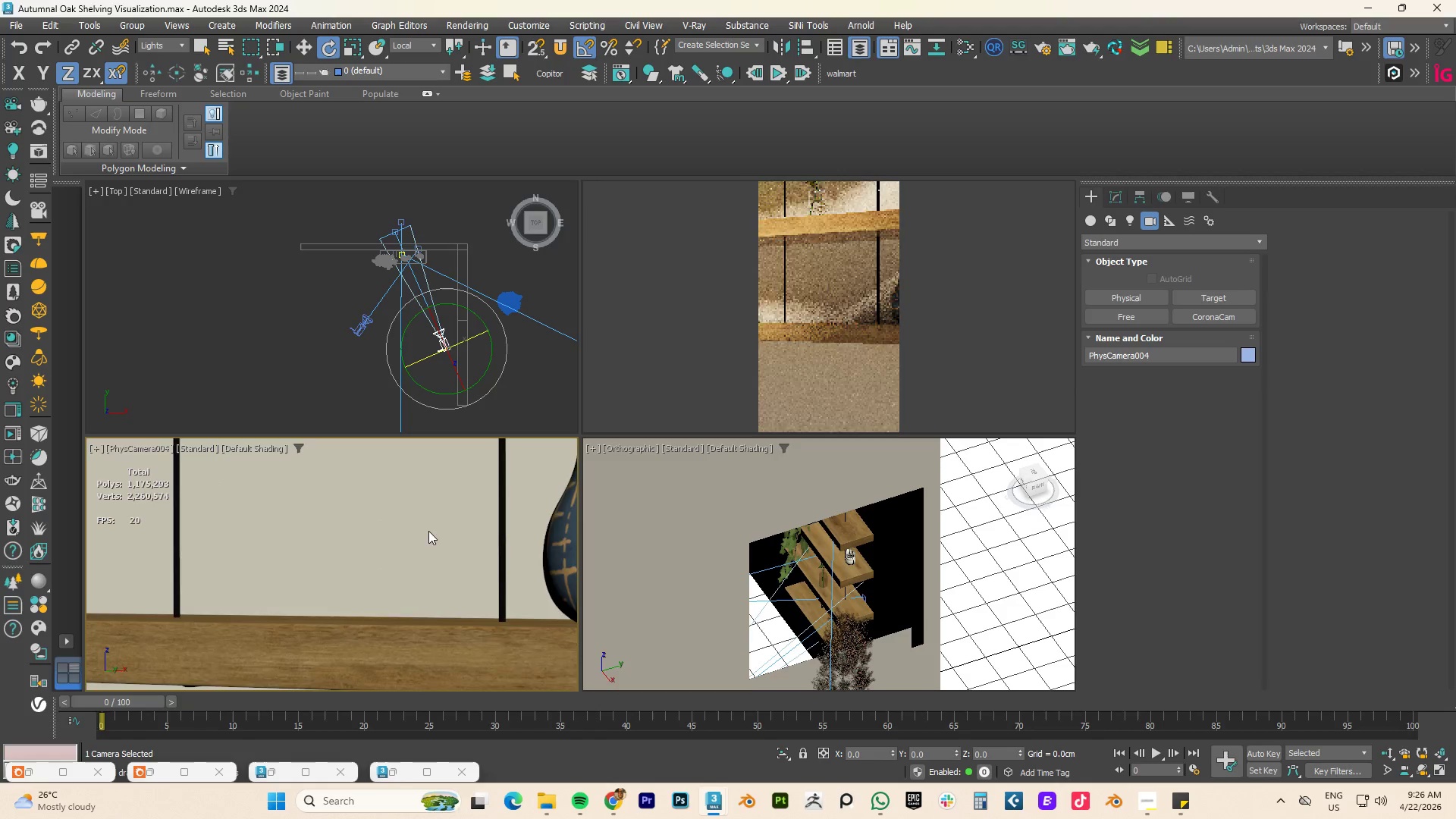 
wait(7.06)
 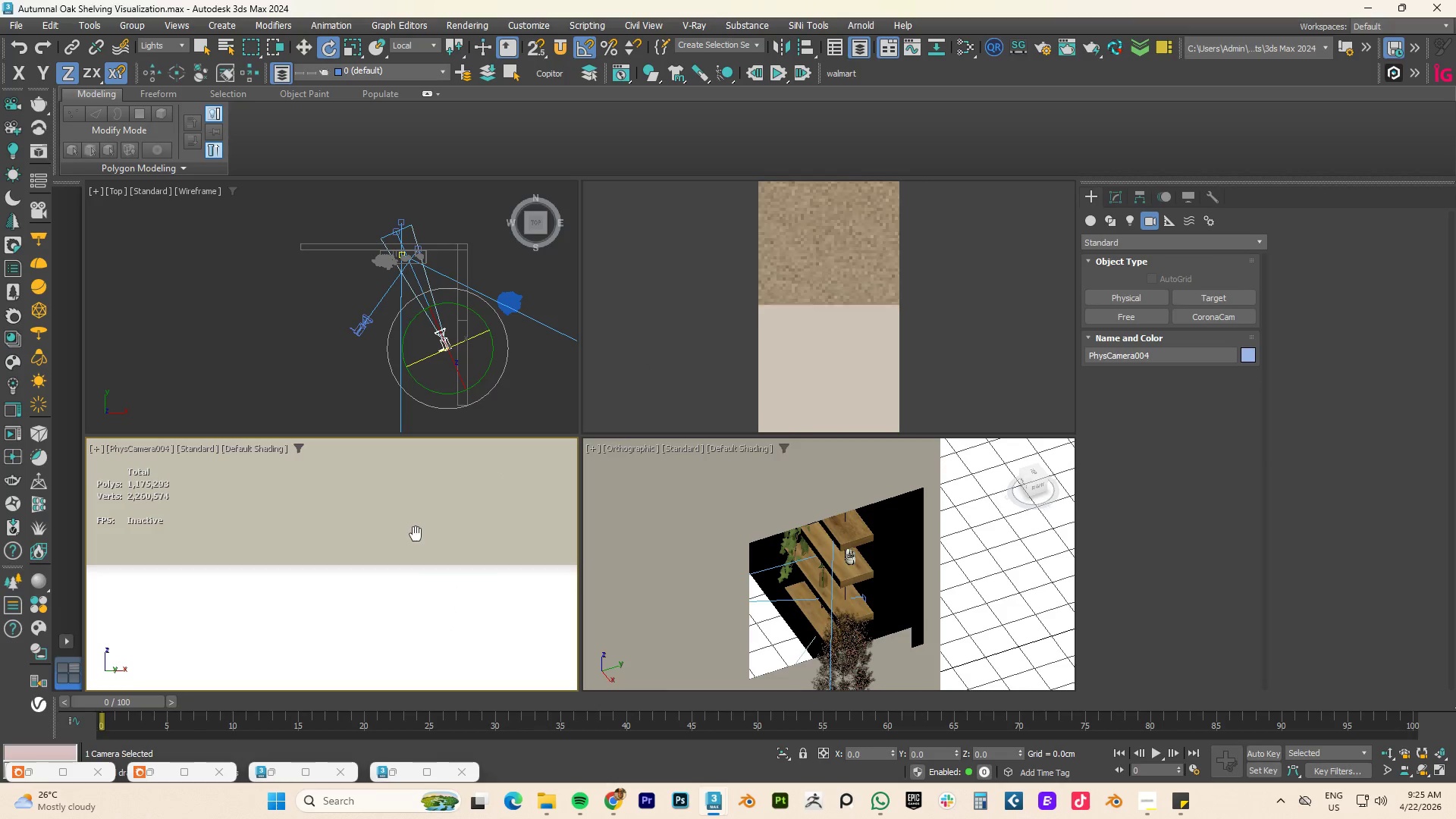 
key(W)
 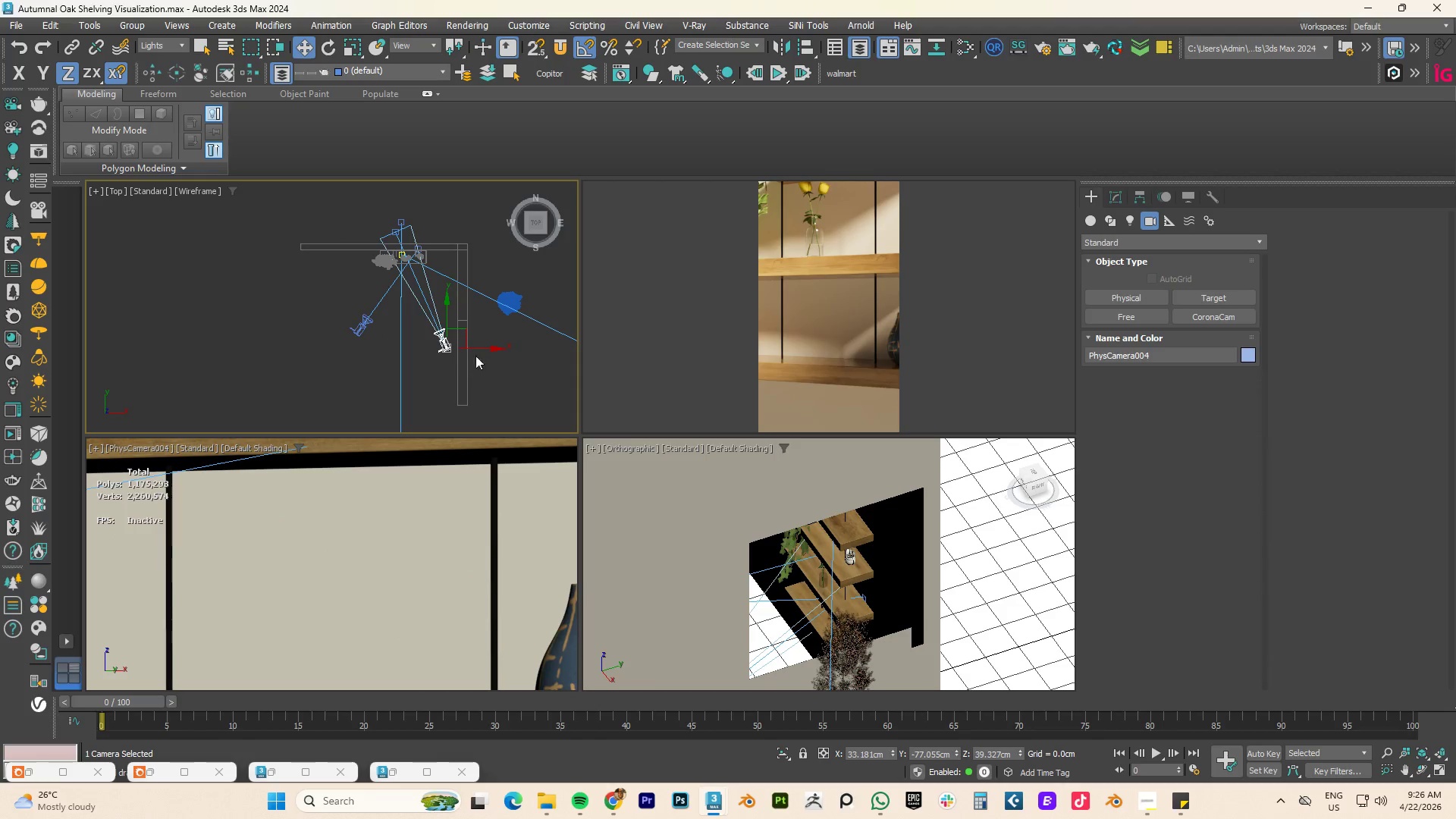 
left_click_drag(start_coordinate=[466, 333], to_coordinate=[479, 357])
 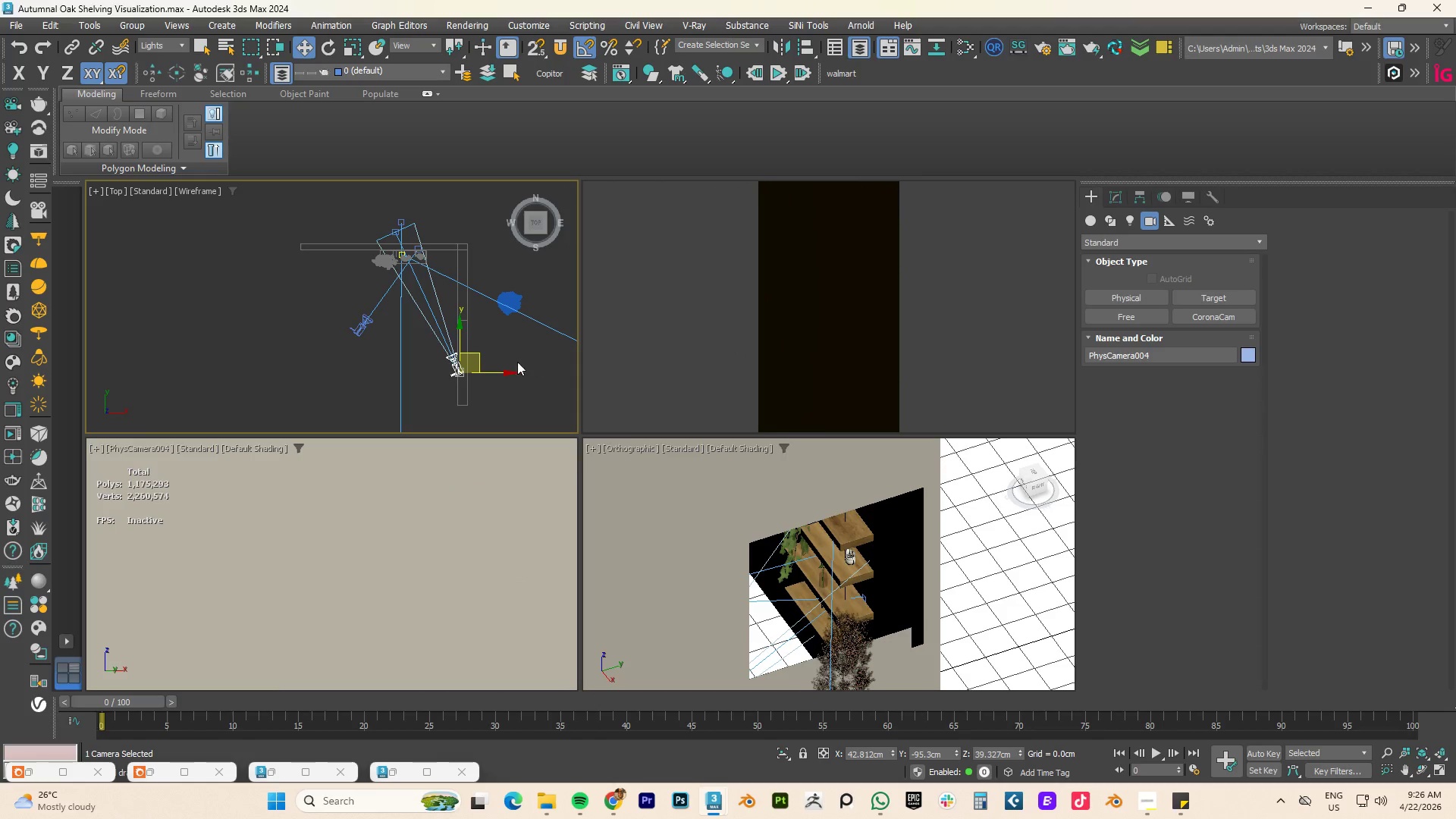 
left_click_drag(start_coordinate=[480, 355], to_coordinate=[479, 348])
 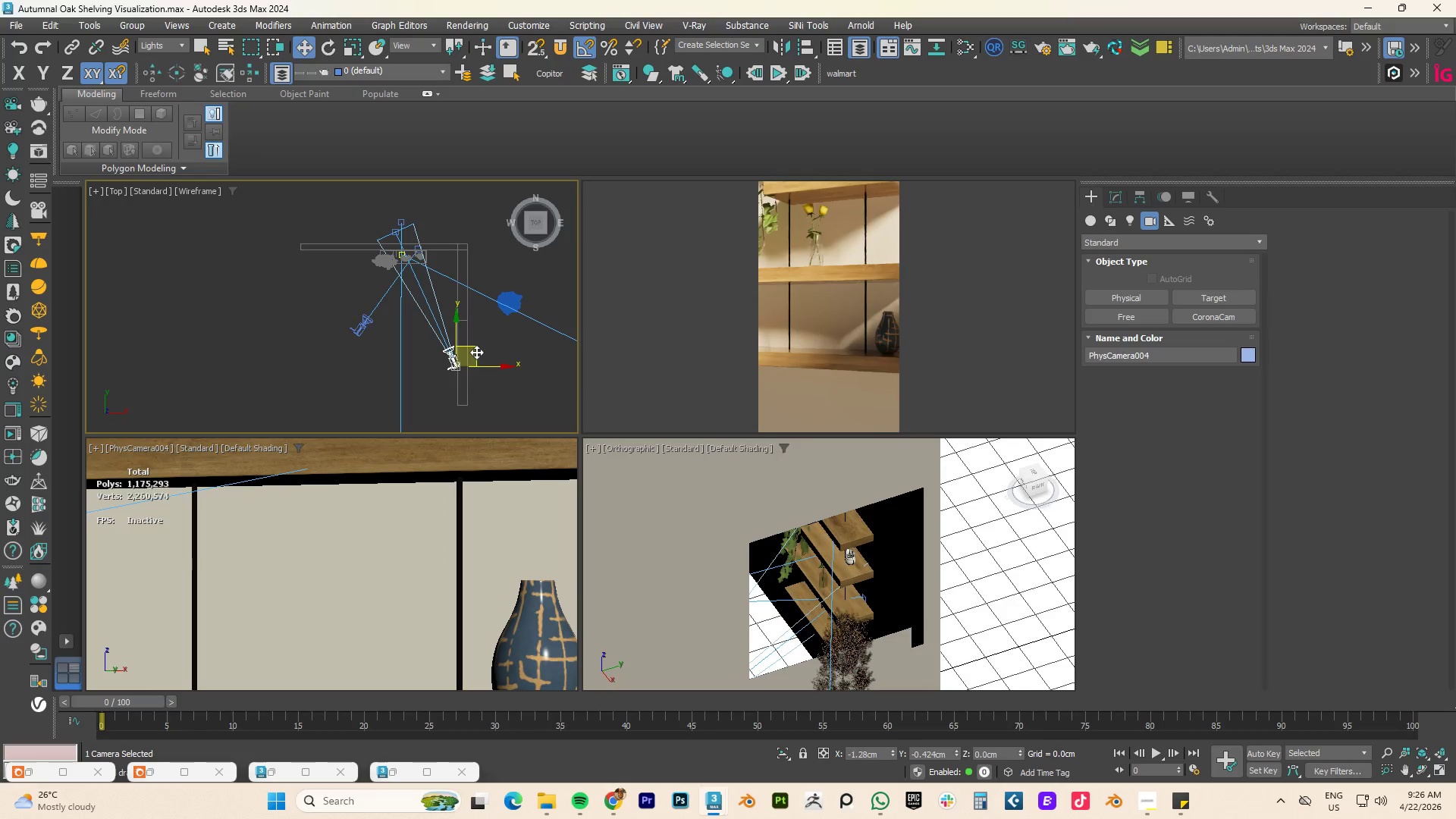 
scroll: coordinate [410, 480], scroll_direction: down, amount: 3.0
 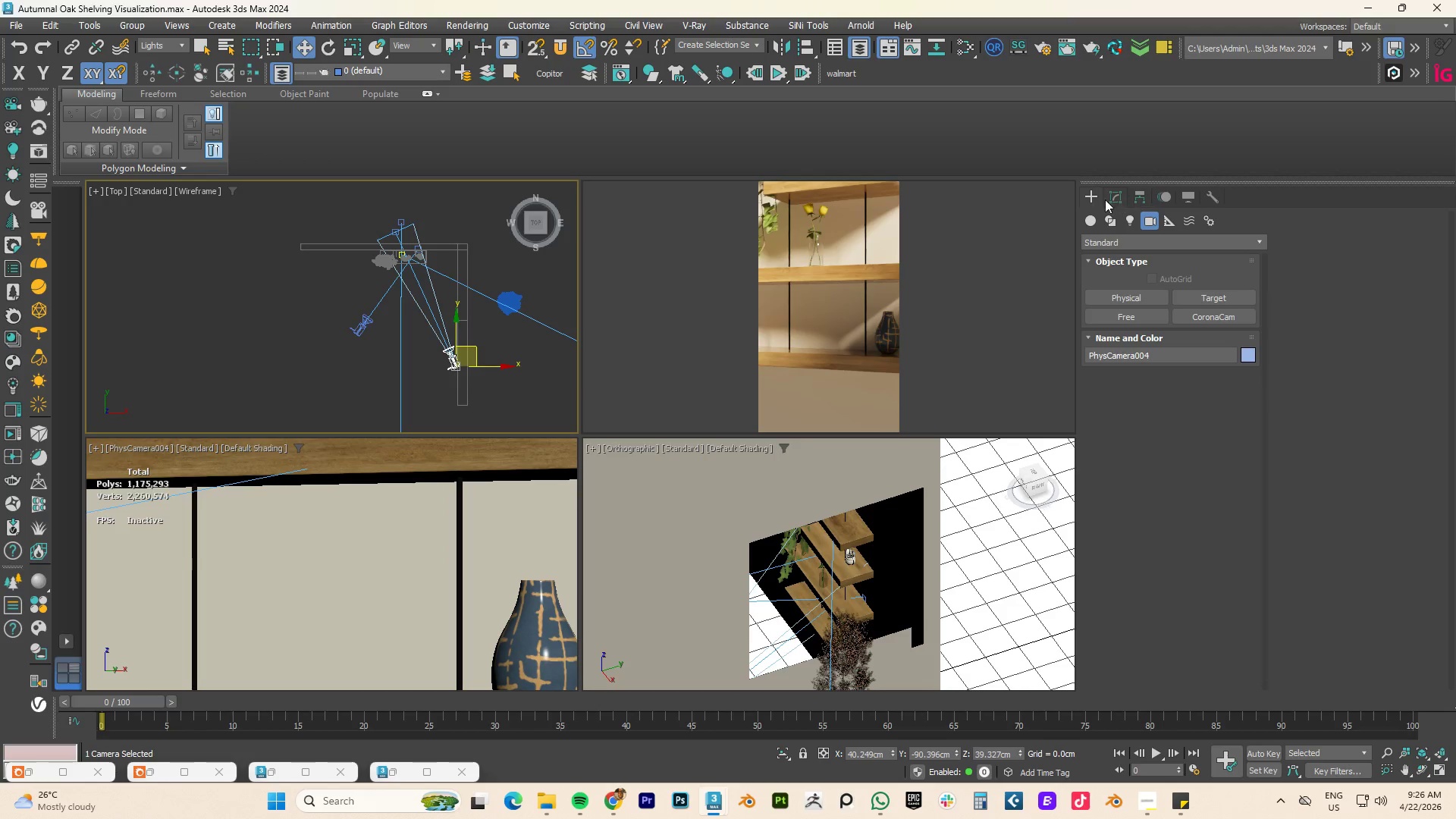 
left_click([1110, 196])
 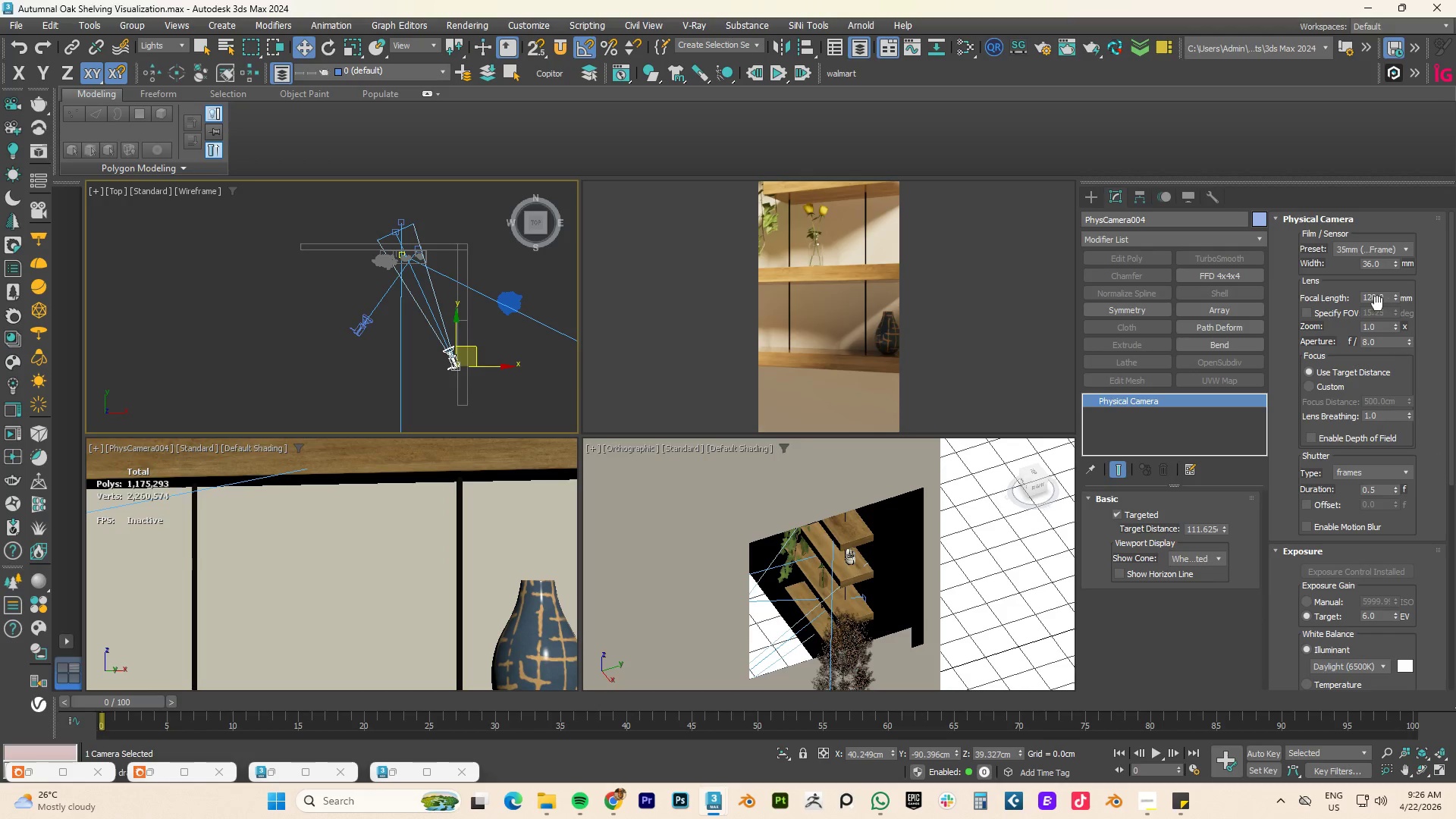 
double_click([1375, 297])
 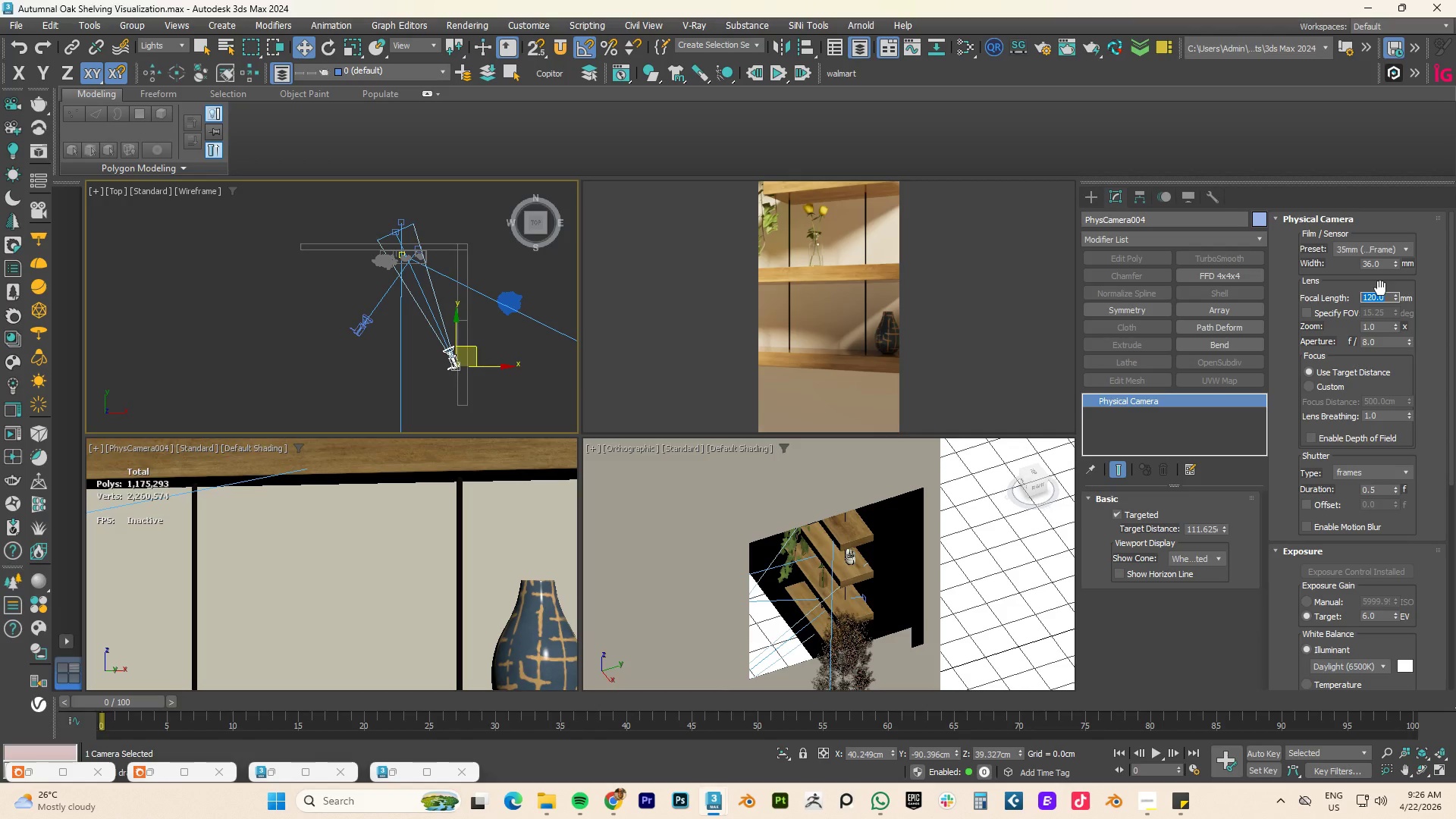 
key(Numpad8)
 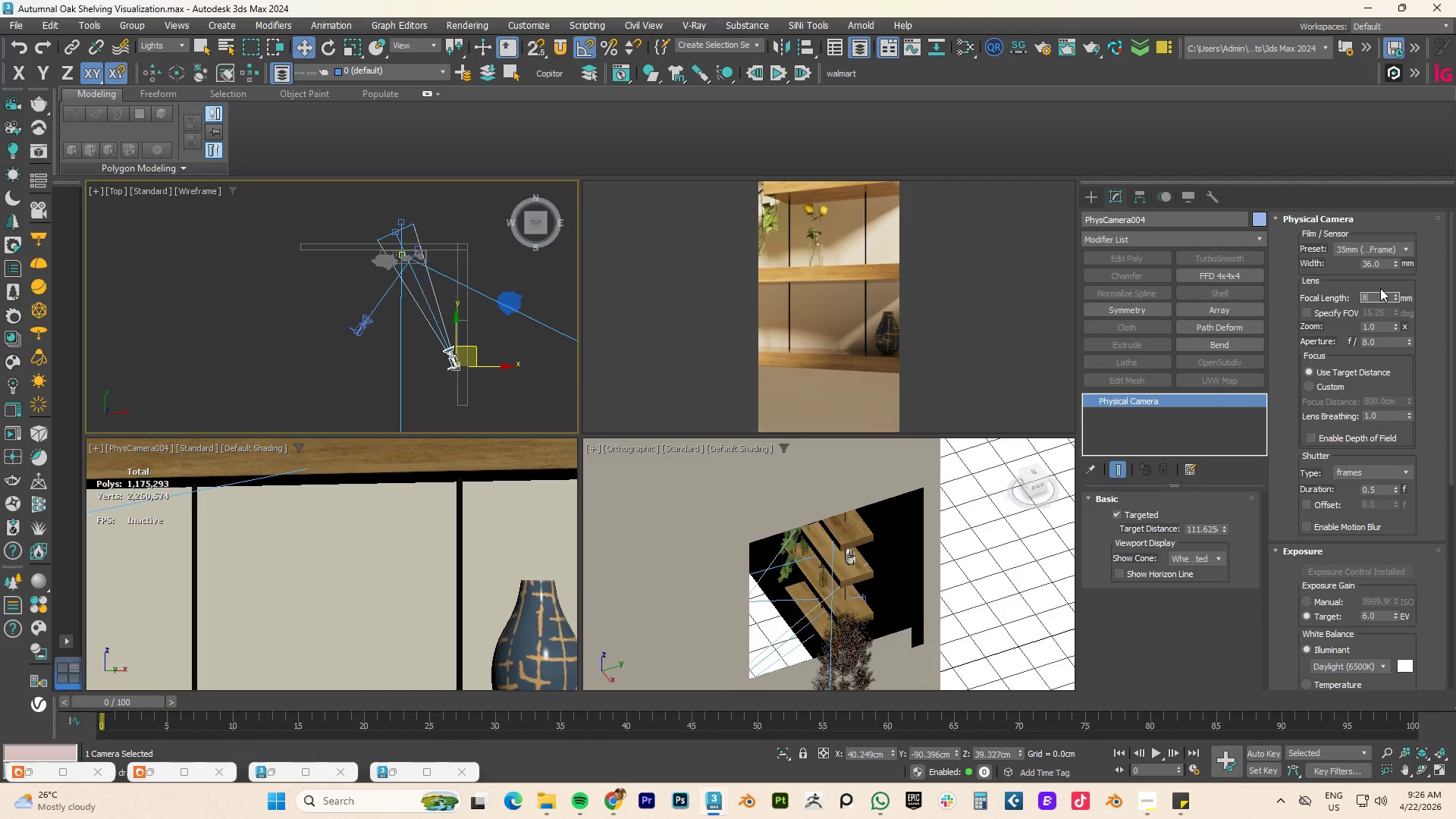 
key(Numpad5)
 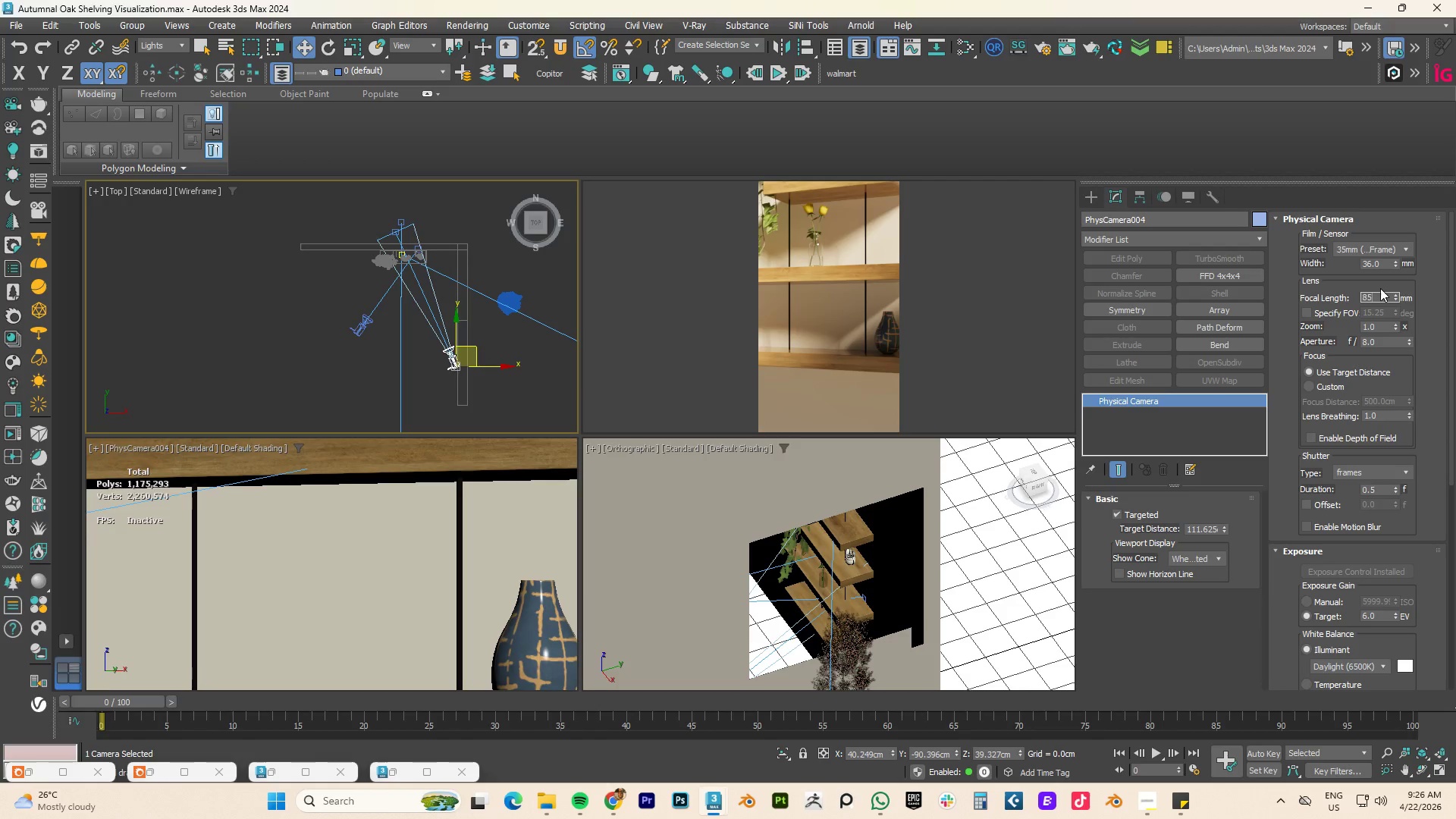 
key(NumpadEnter)
 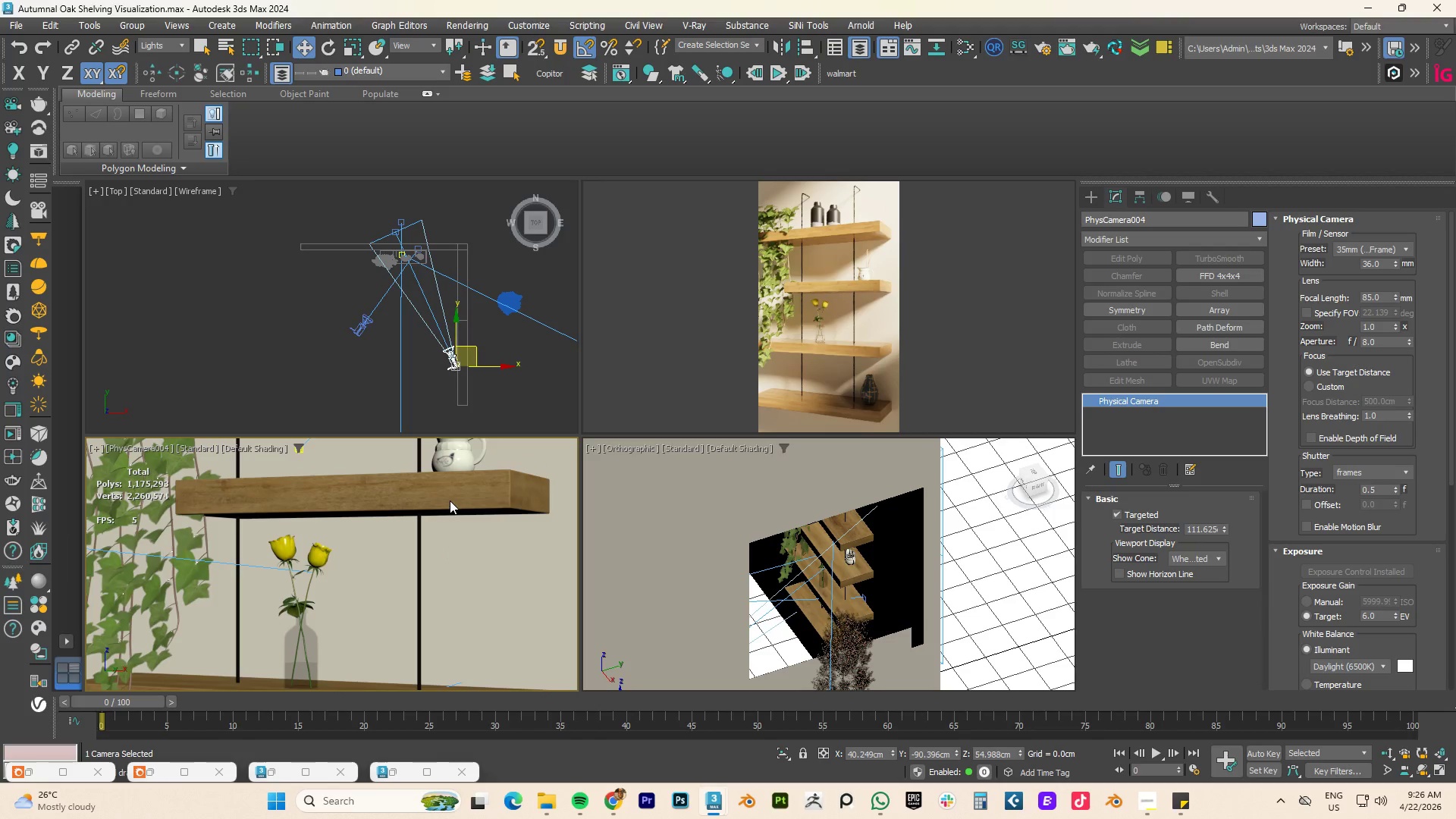 
wait(19.94)
 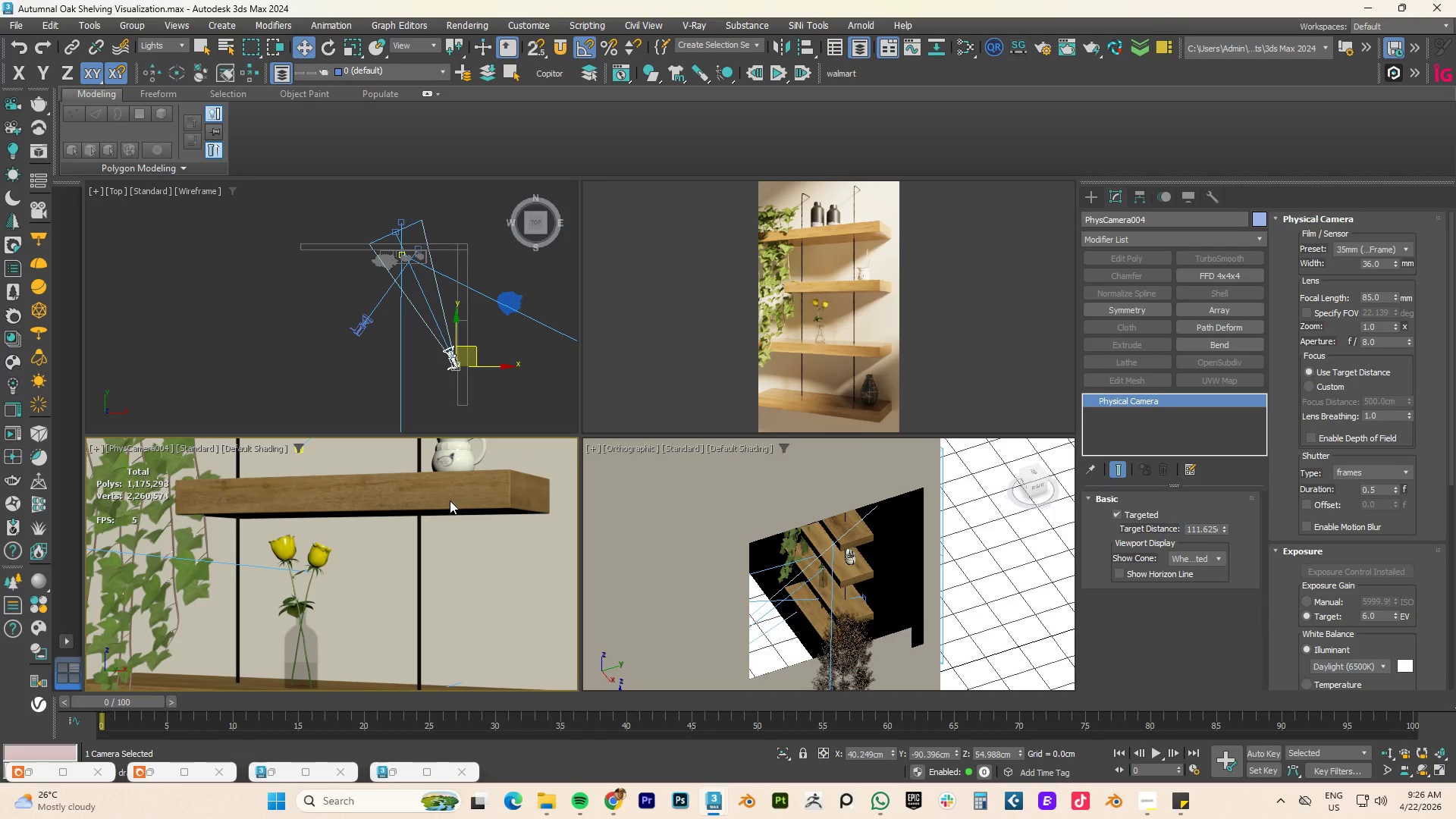 
left_click([492, 363])
 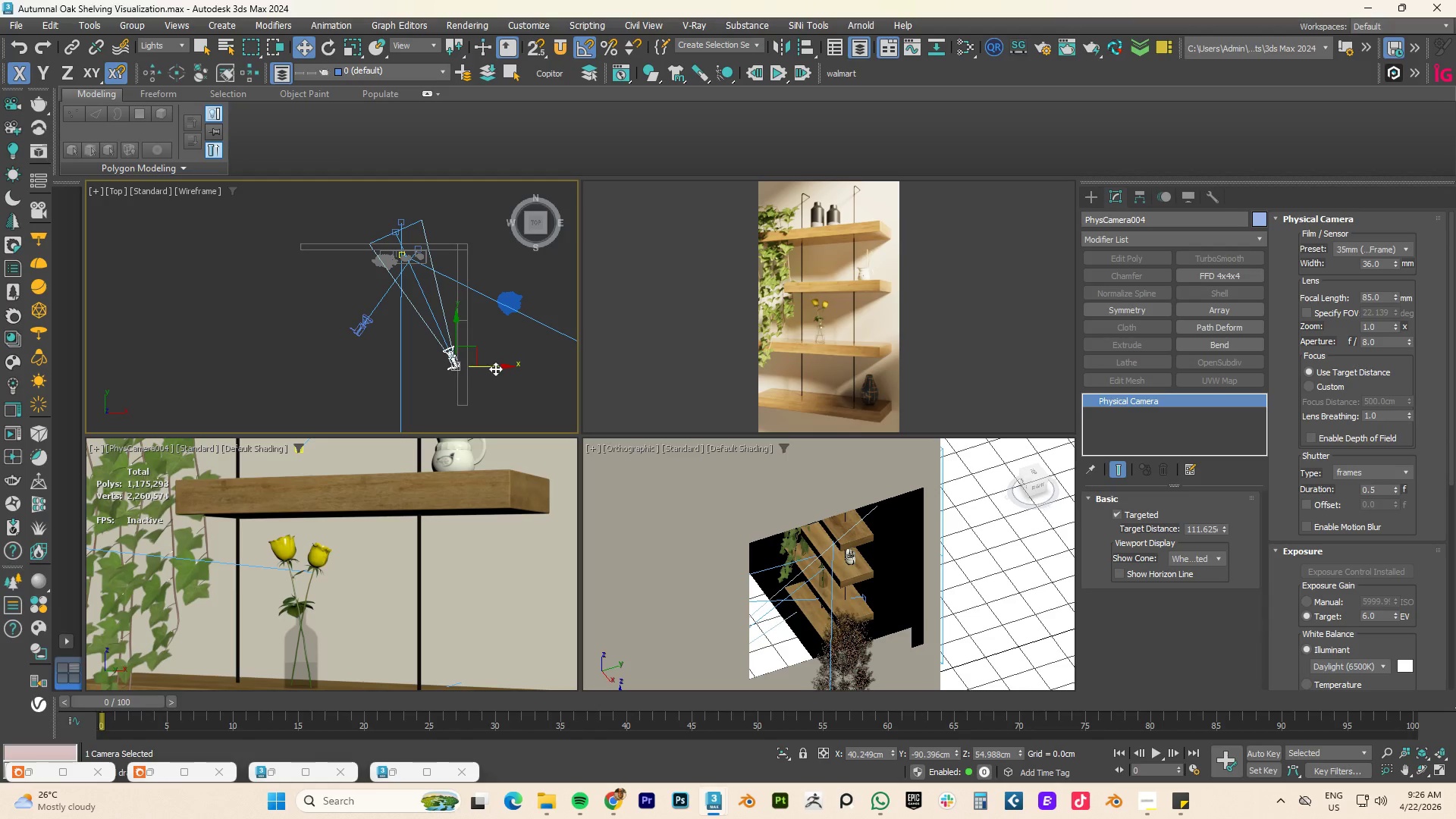 
left_click_drag(start_coordinate=[497, 368], to_coordinate=[500, 367])
 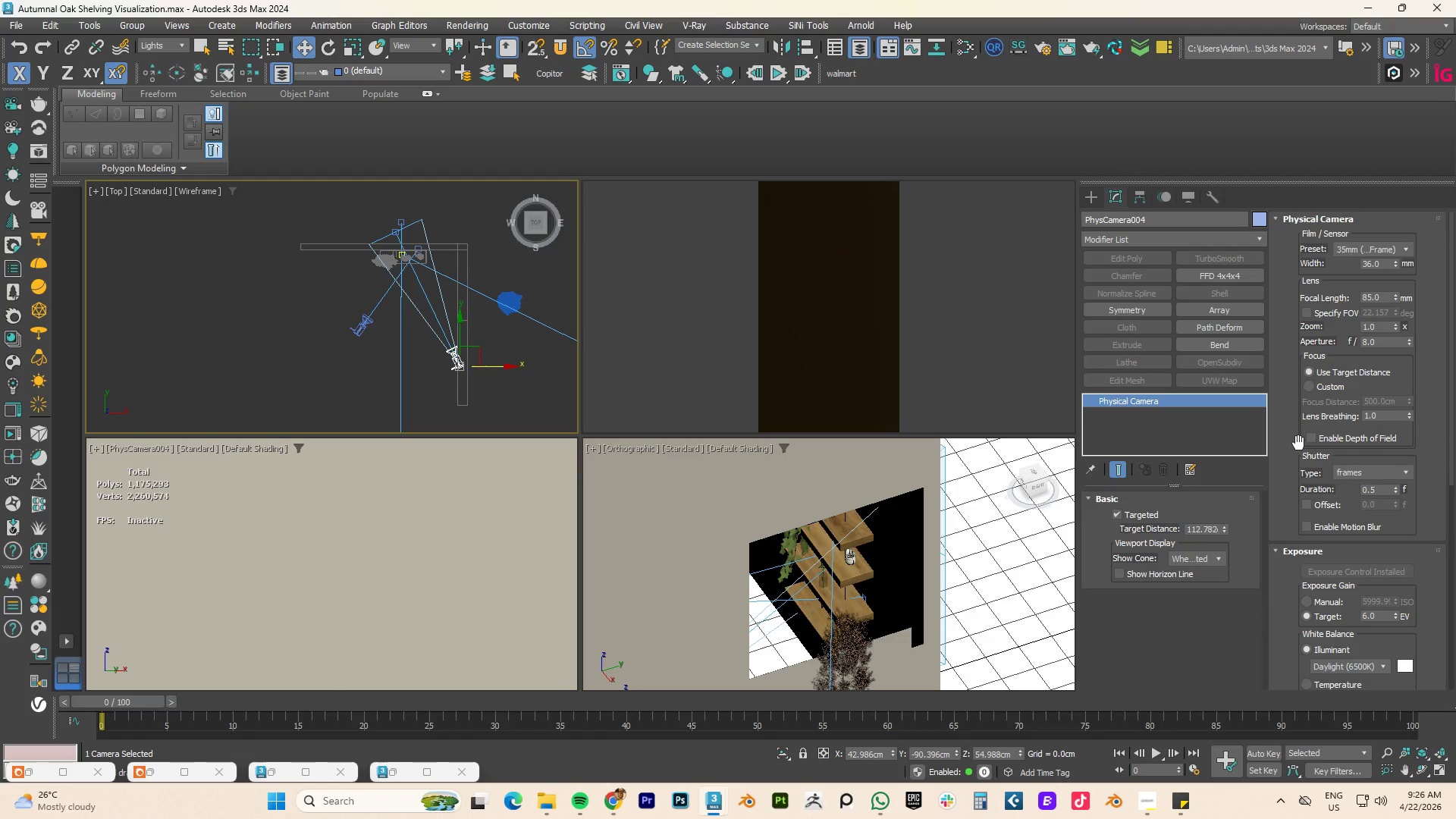 
scroll: coordinate [1288, 453], scroll_direction: down, amount: 9.0
 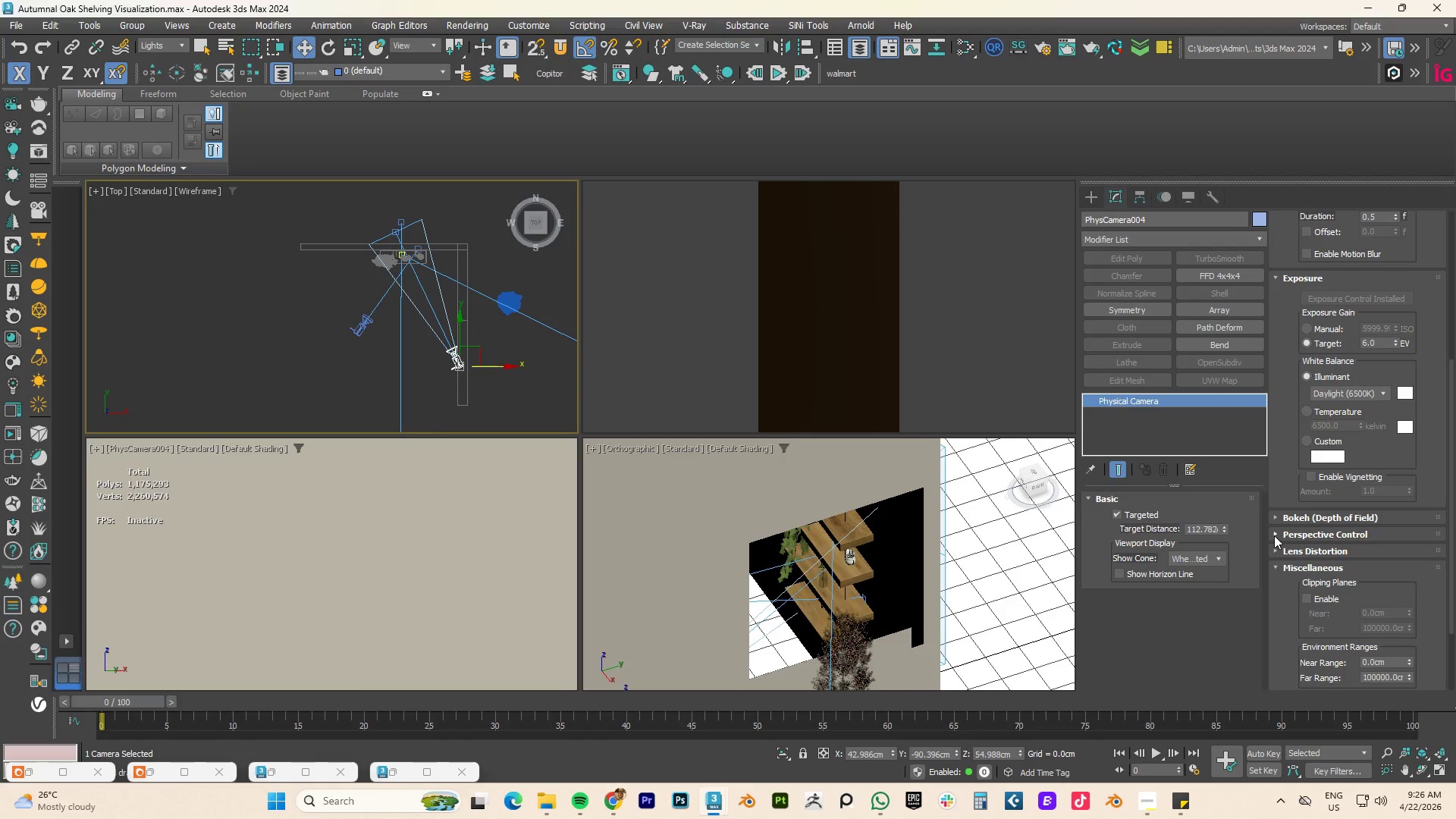 
left_click([1309, 600])
 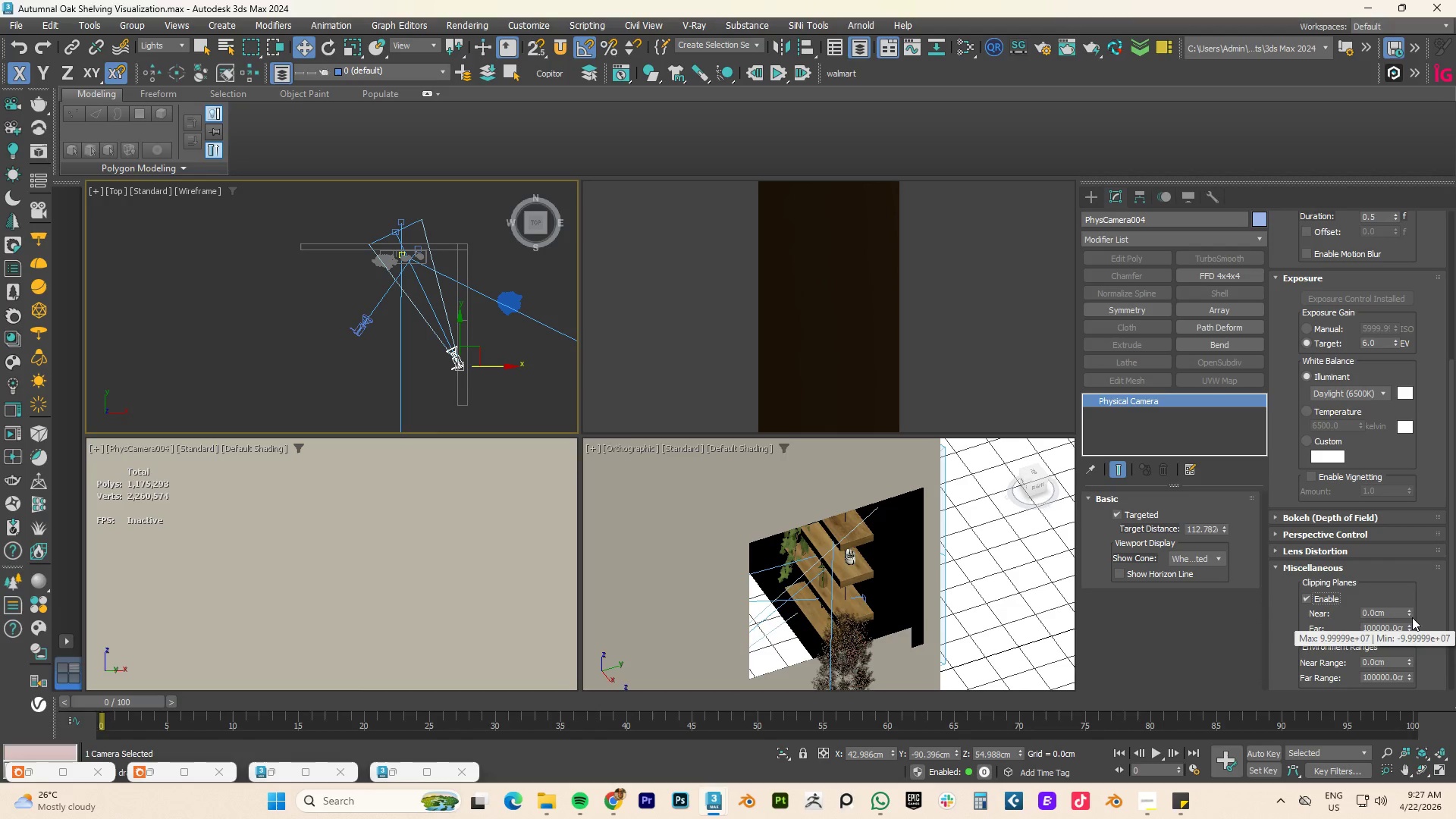 
left_click_drag(start_coordinate=[1408, 613], to_coordinate=[1357, 731])
 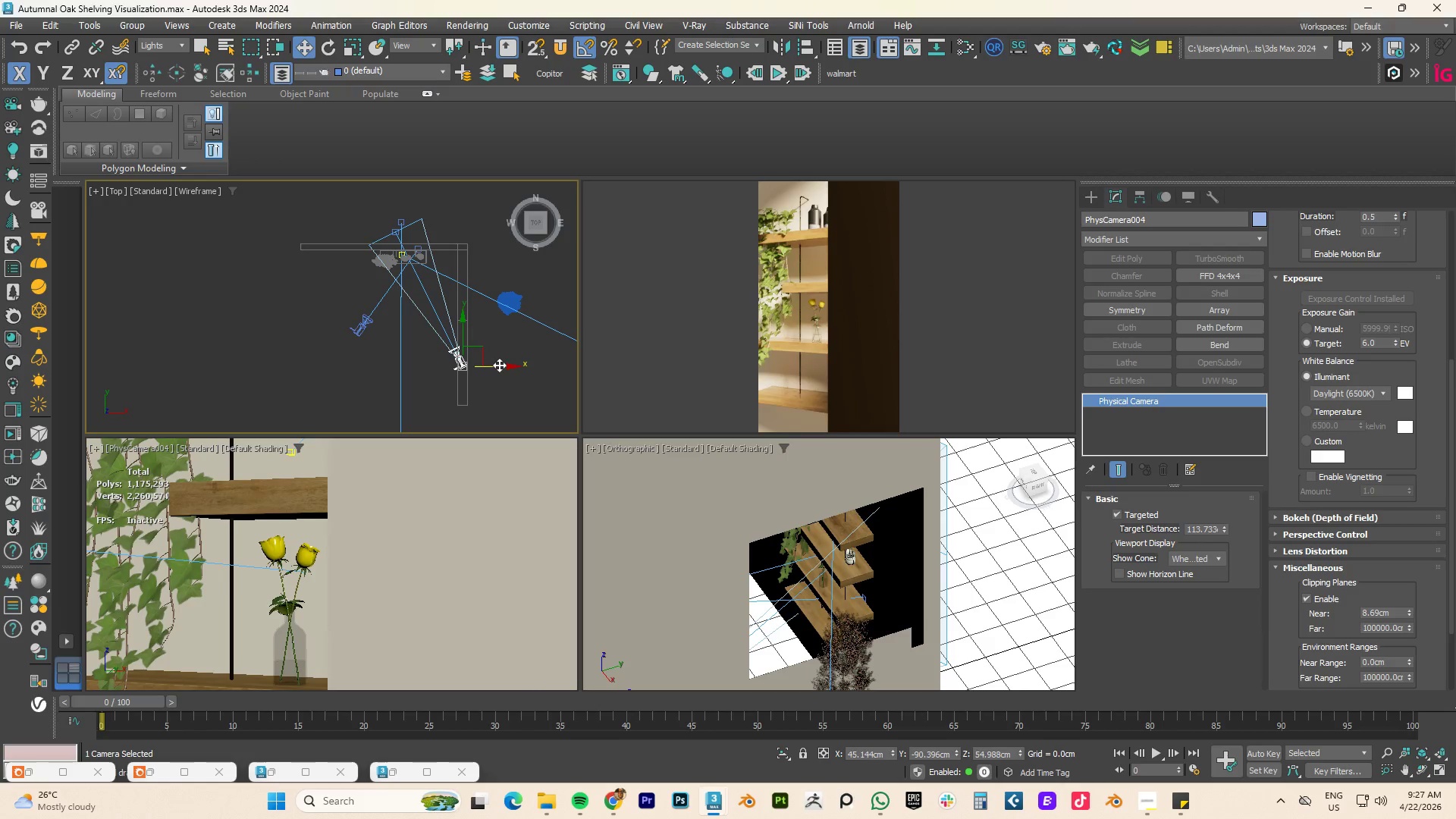 
wait(6.06)
 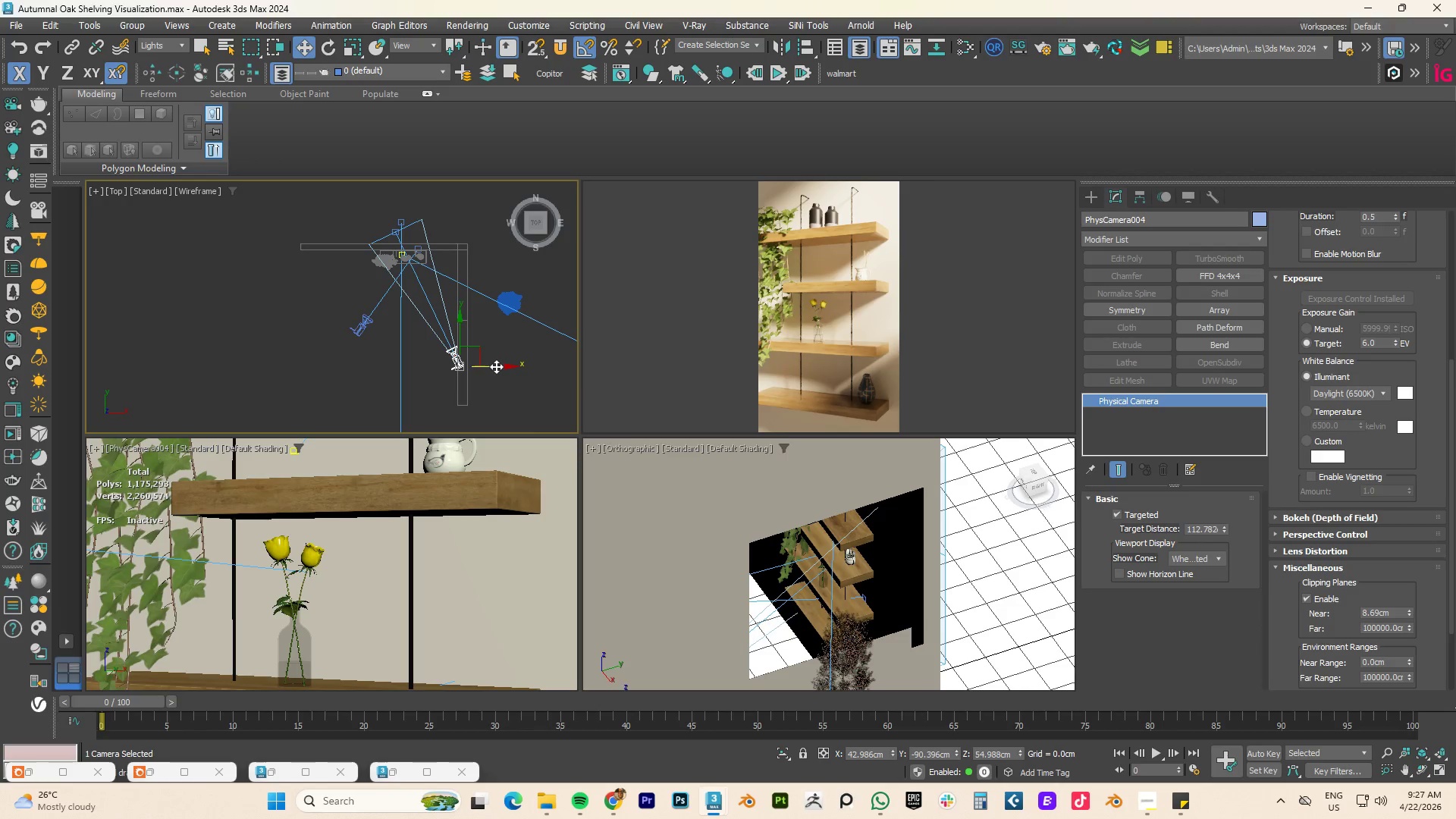 
left_click_drag(start_coordinate=[1410, 613], to_coordinate=[1363, 415])
 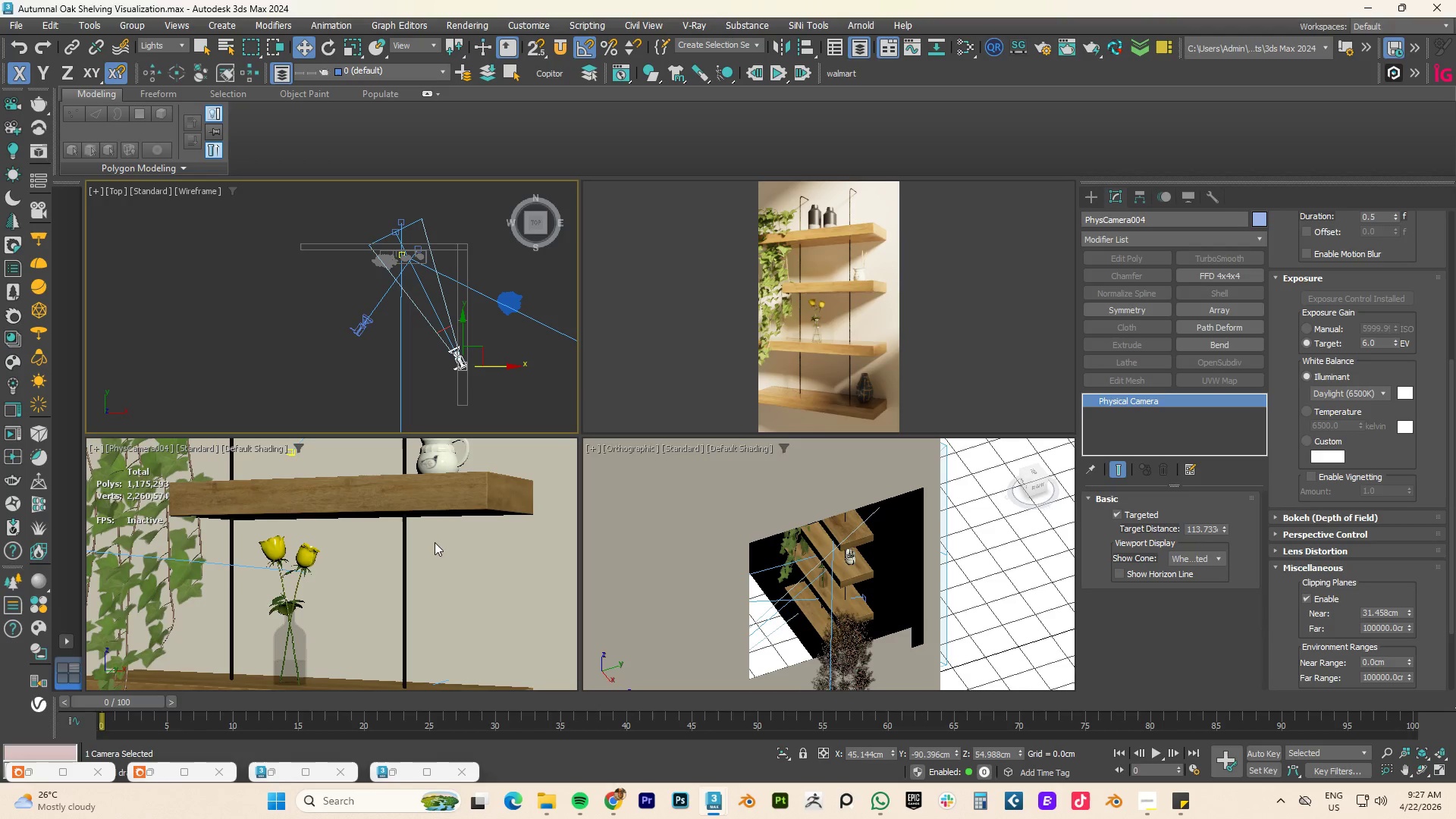 
middle_click([420, 550])
 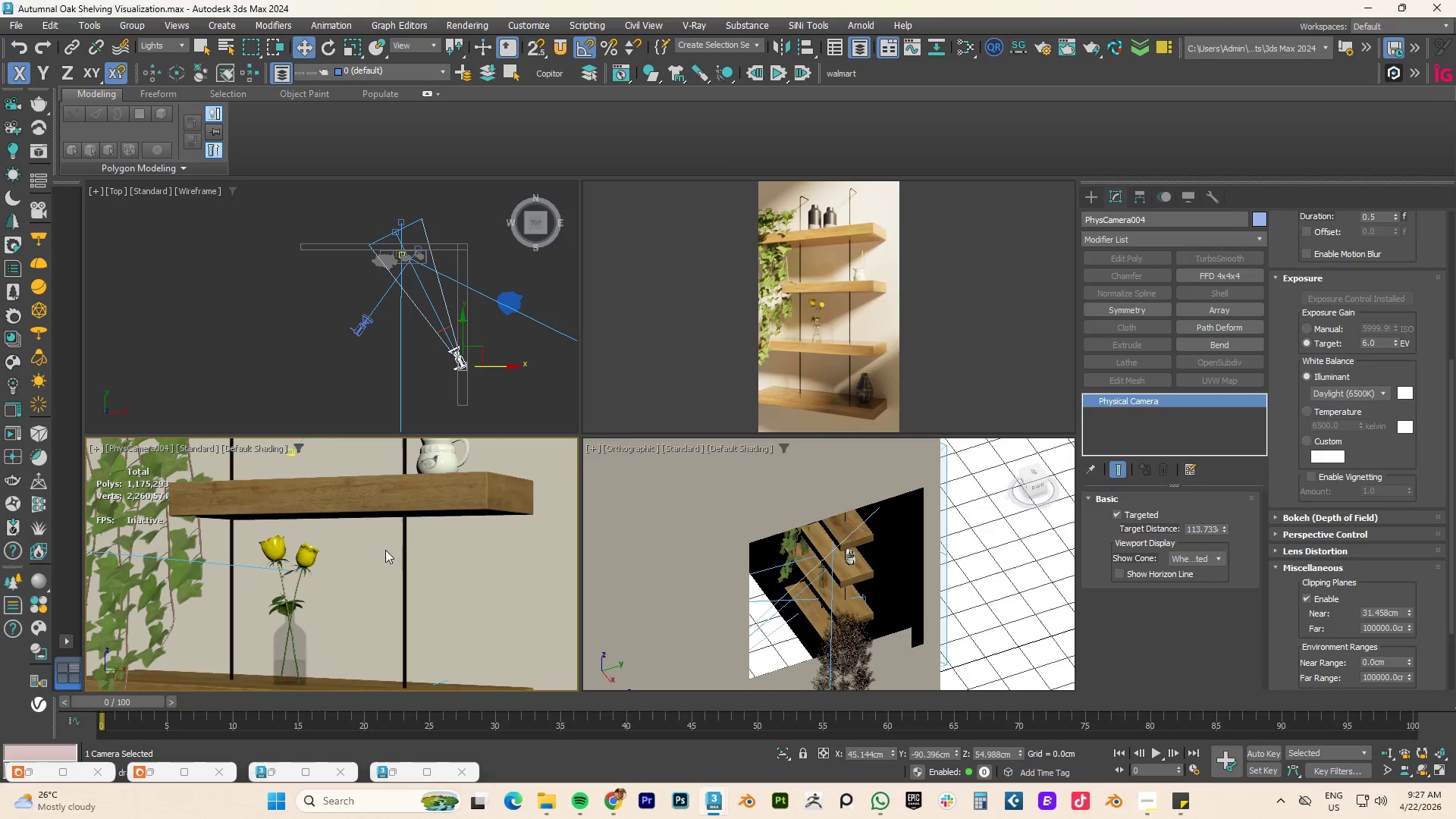 
left_click([372, 550])
 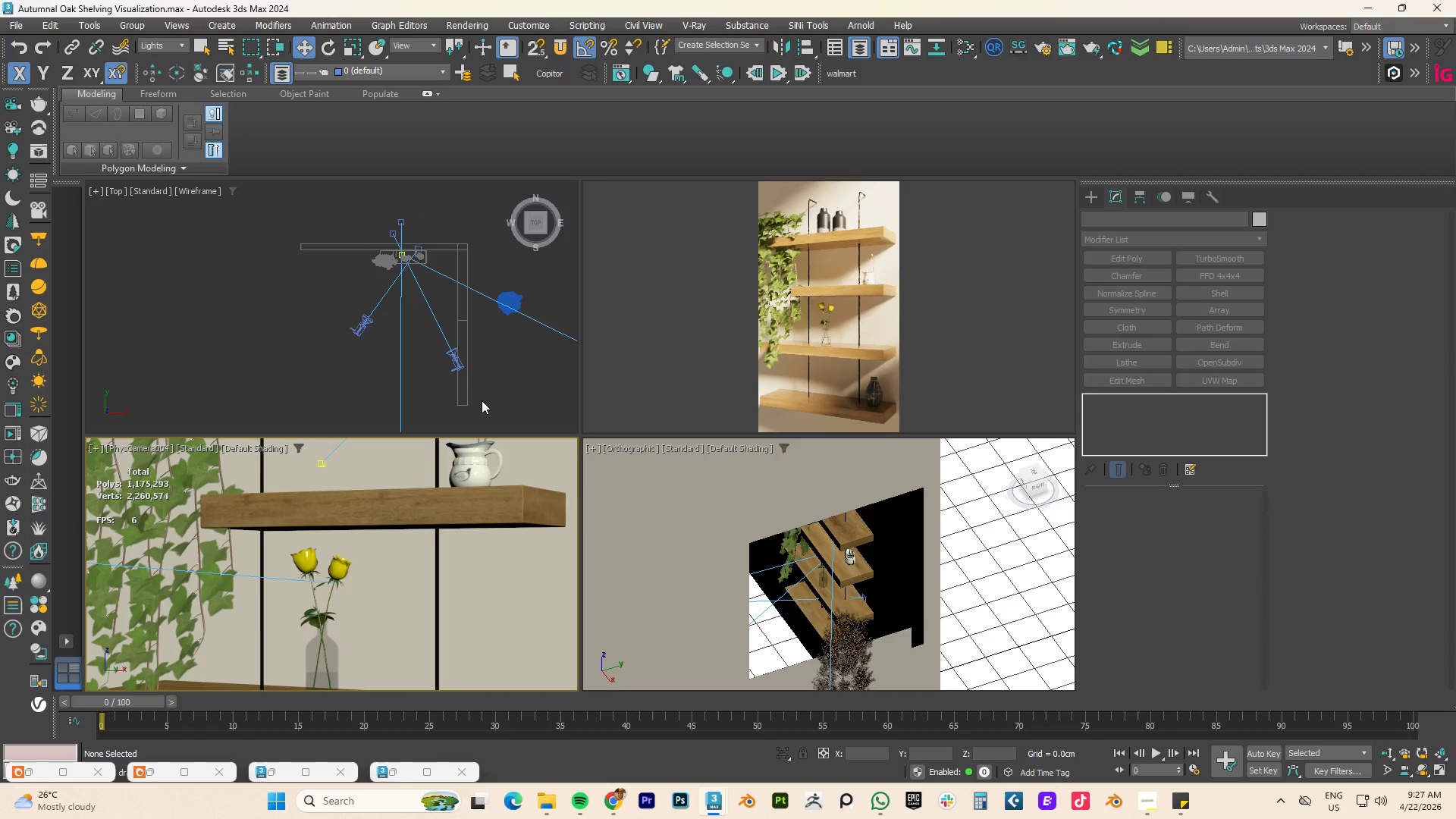 
wait(6.98)
 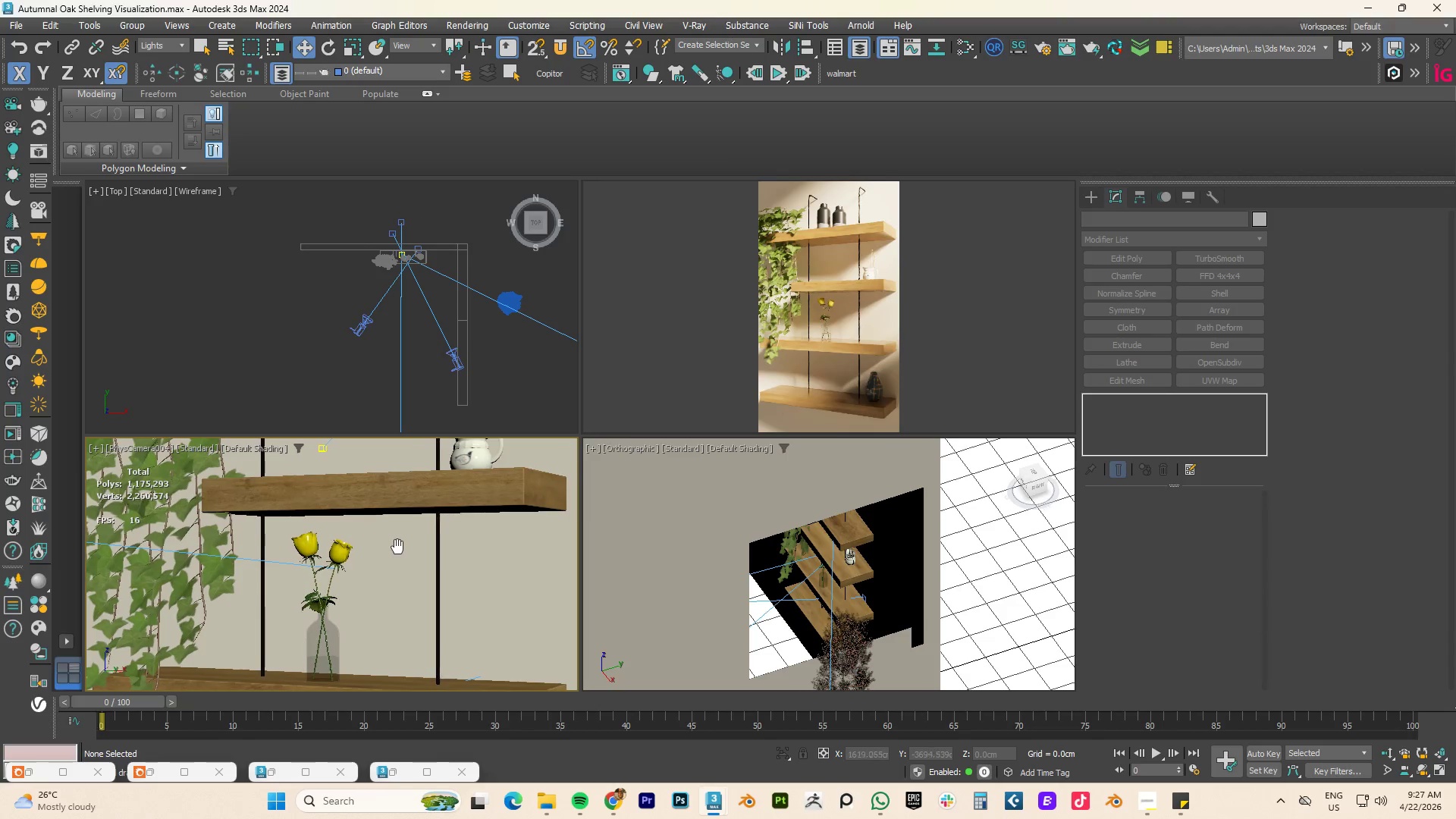 
scroll: coordinate [352, 343], scroll_direction: down, amount: 3.0
 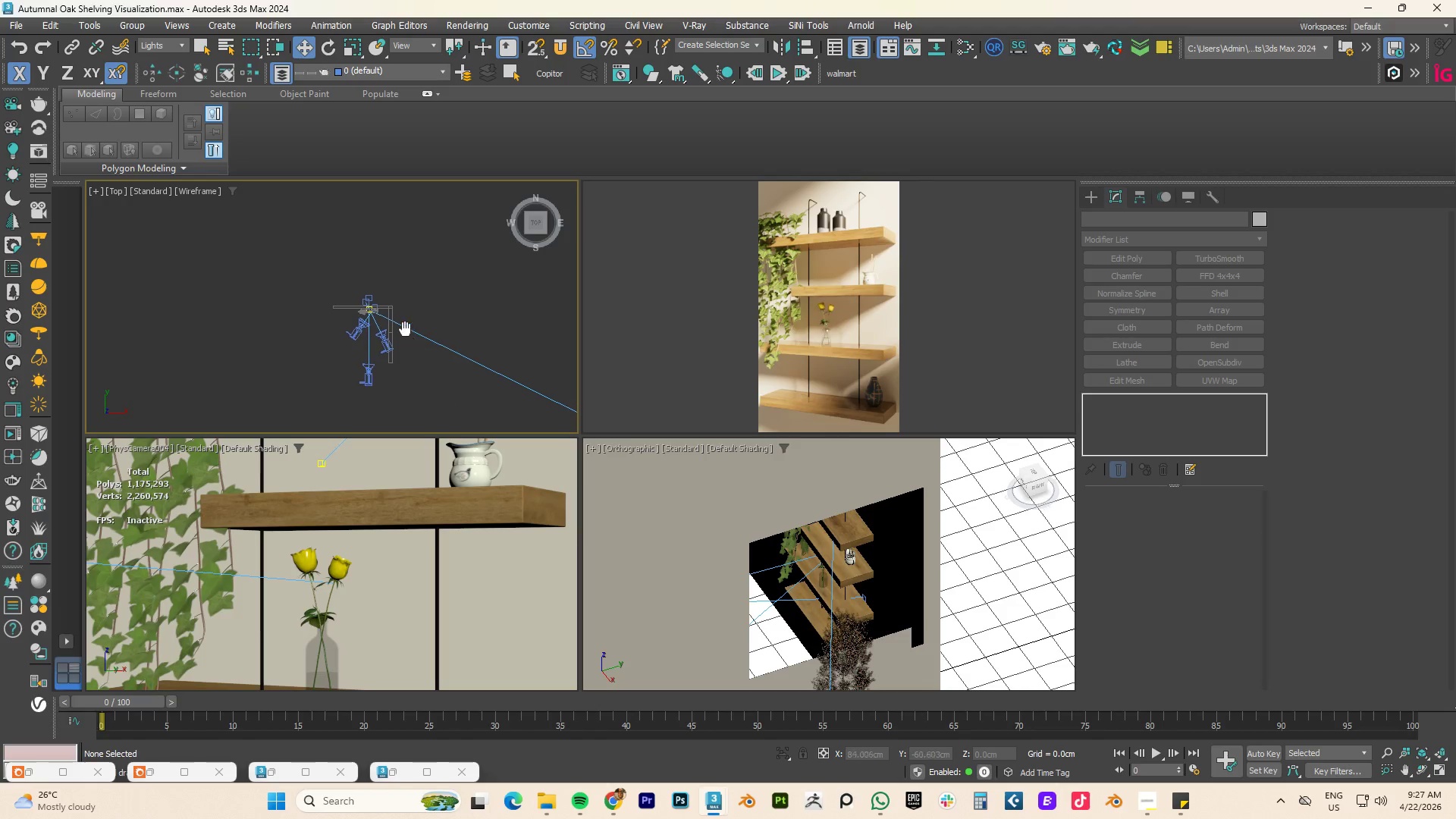 
key(Alt+AltLeft)
 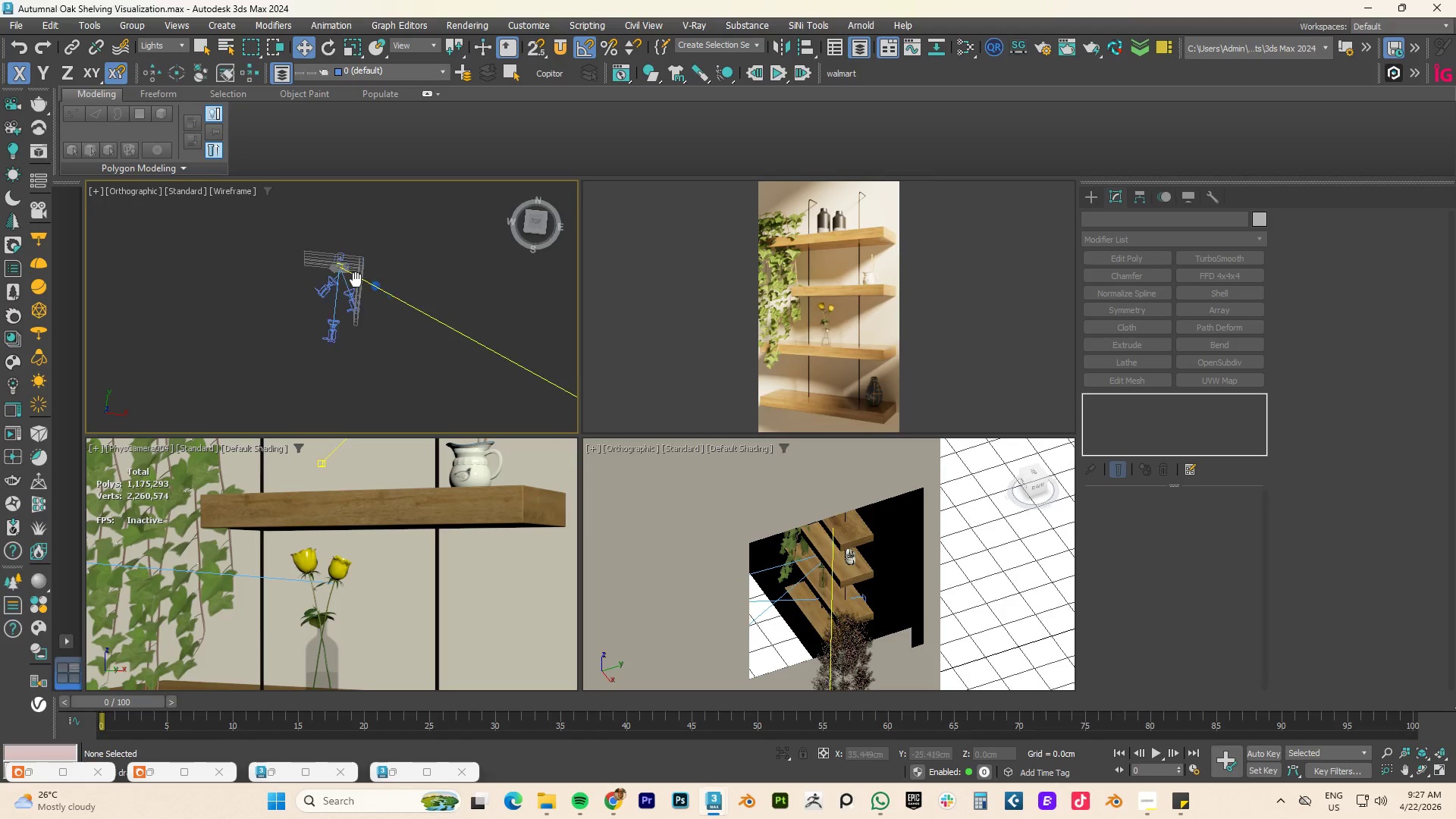 
key(Alt+AltLeft)
 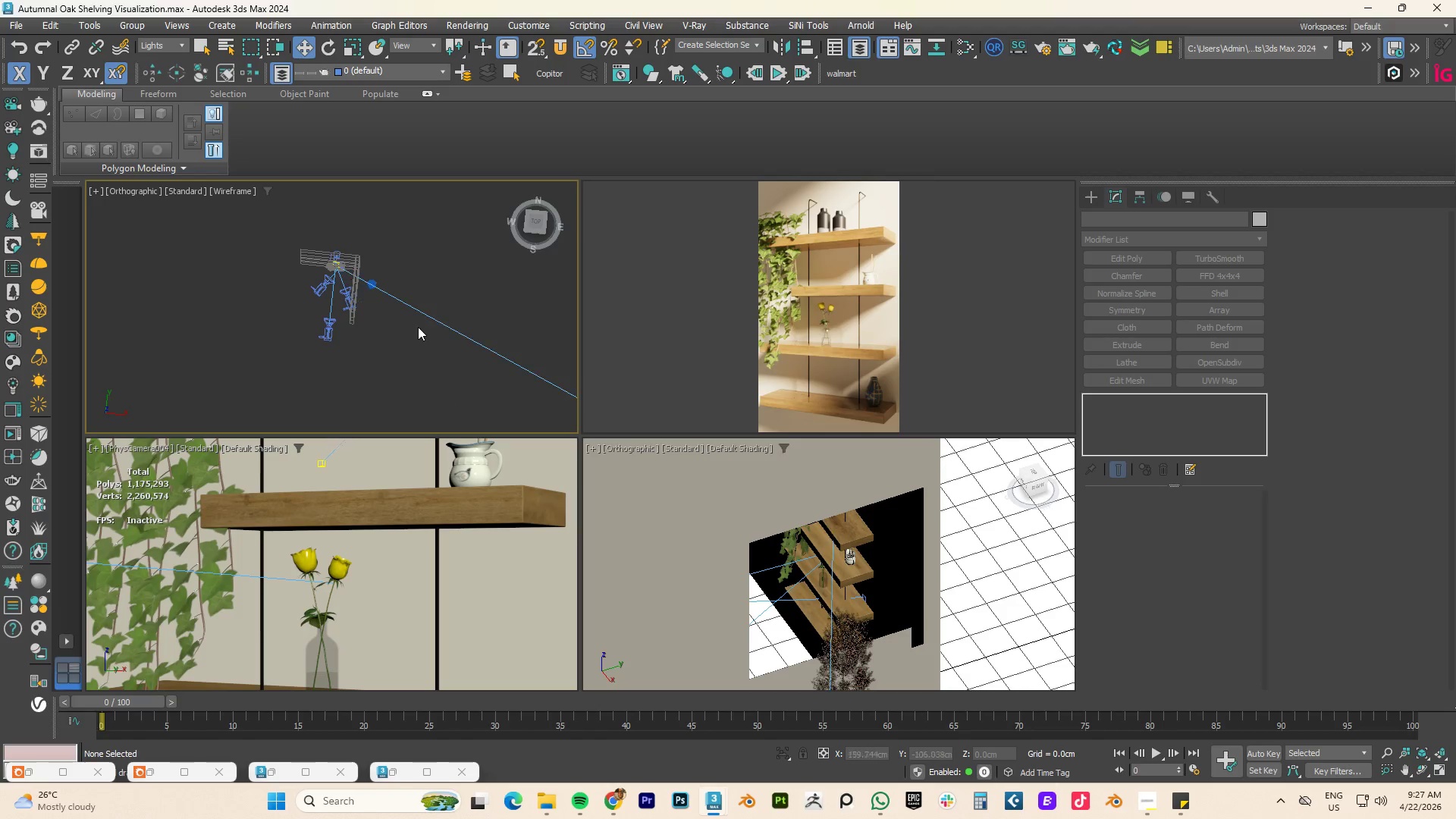 
hold_key(key=AltLeft, duration=0.52)
 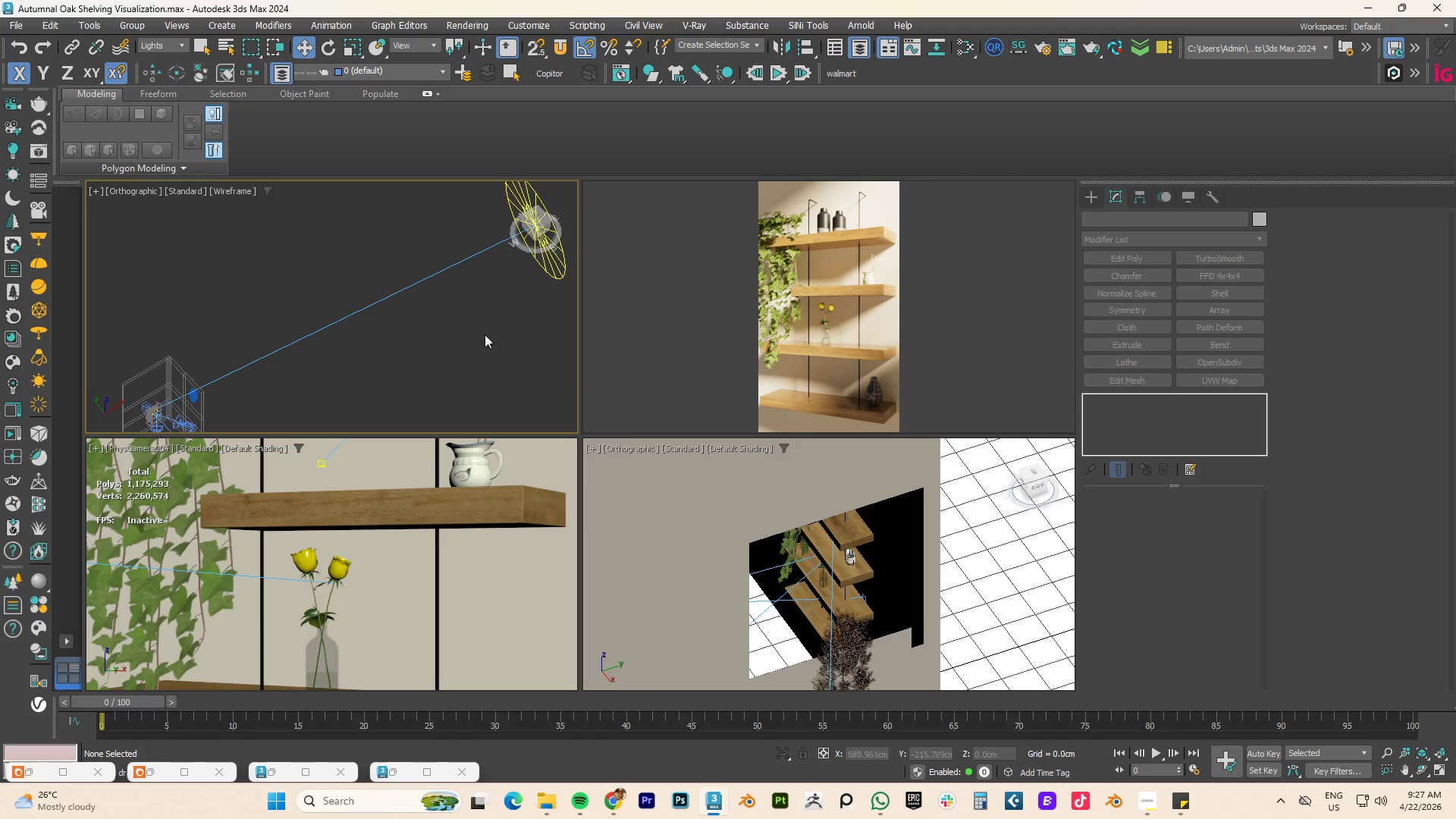 
scroll: coordinate [527, 319], scroll_direction: down, amount: 2.0
 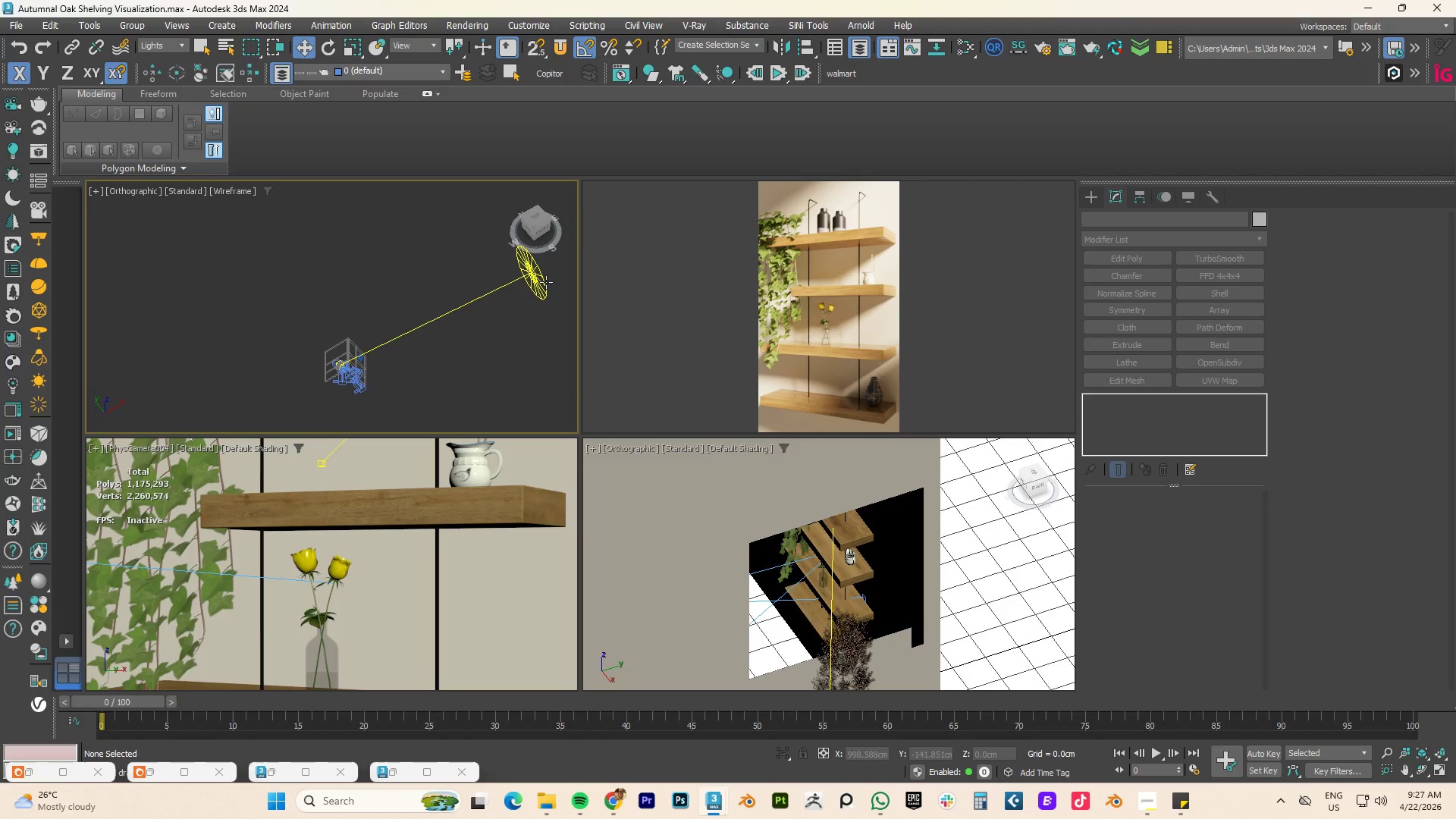 
left_click([546, 282])
 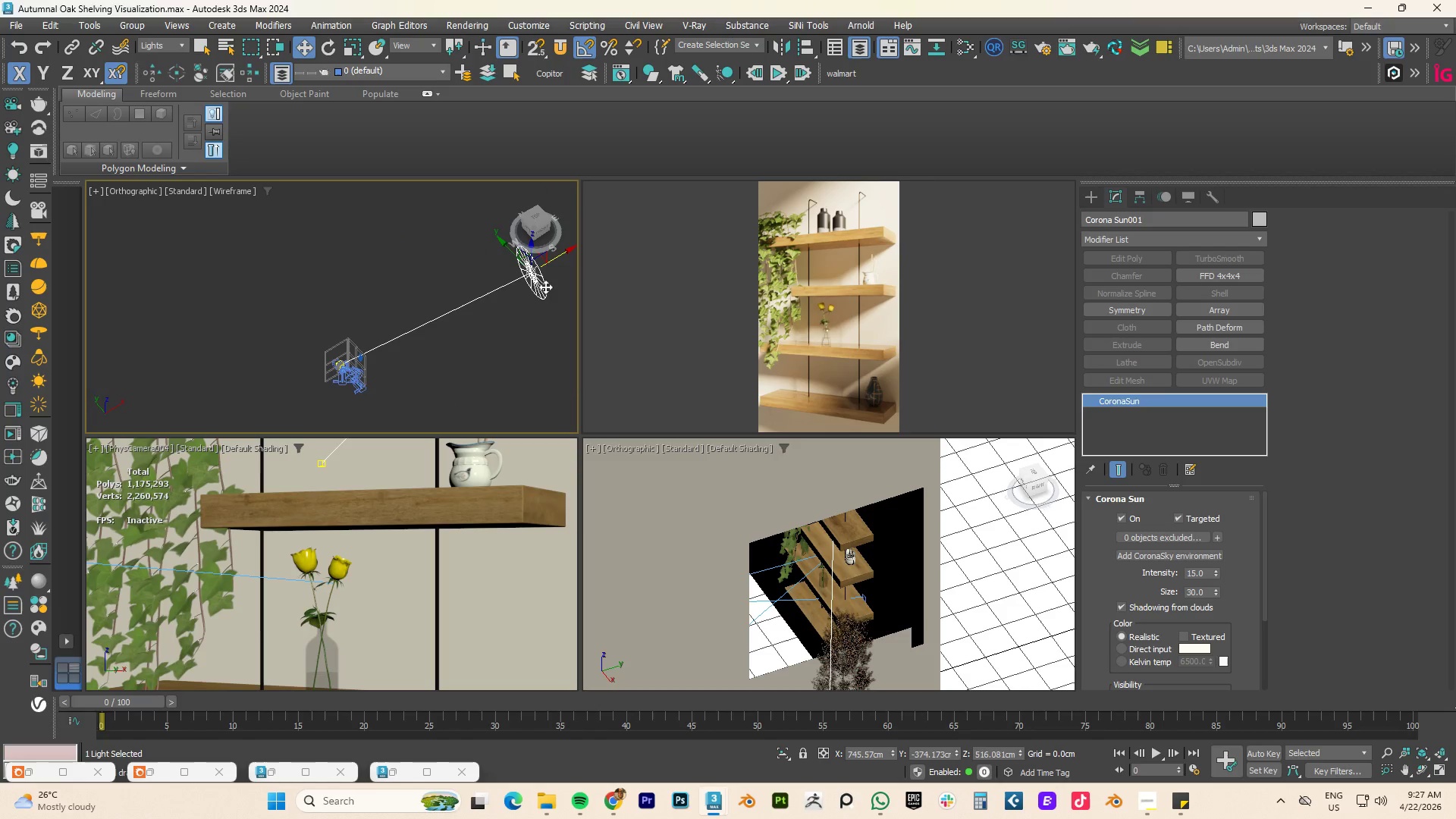 
hold_key(key=AltLeft, duration=0.56)
 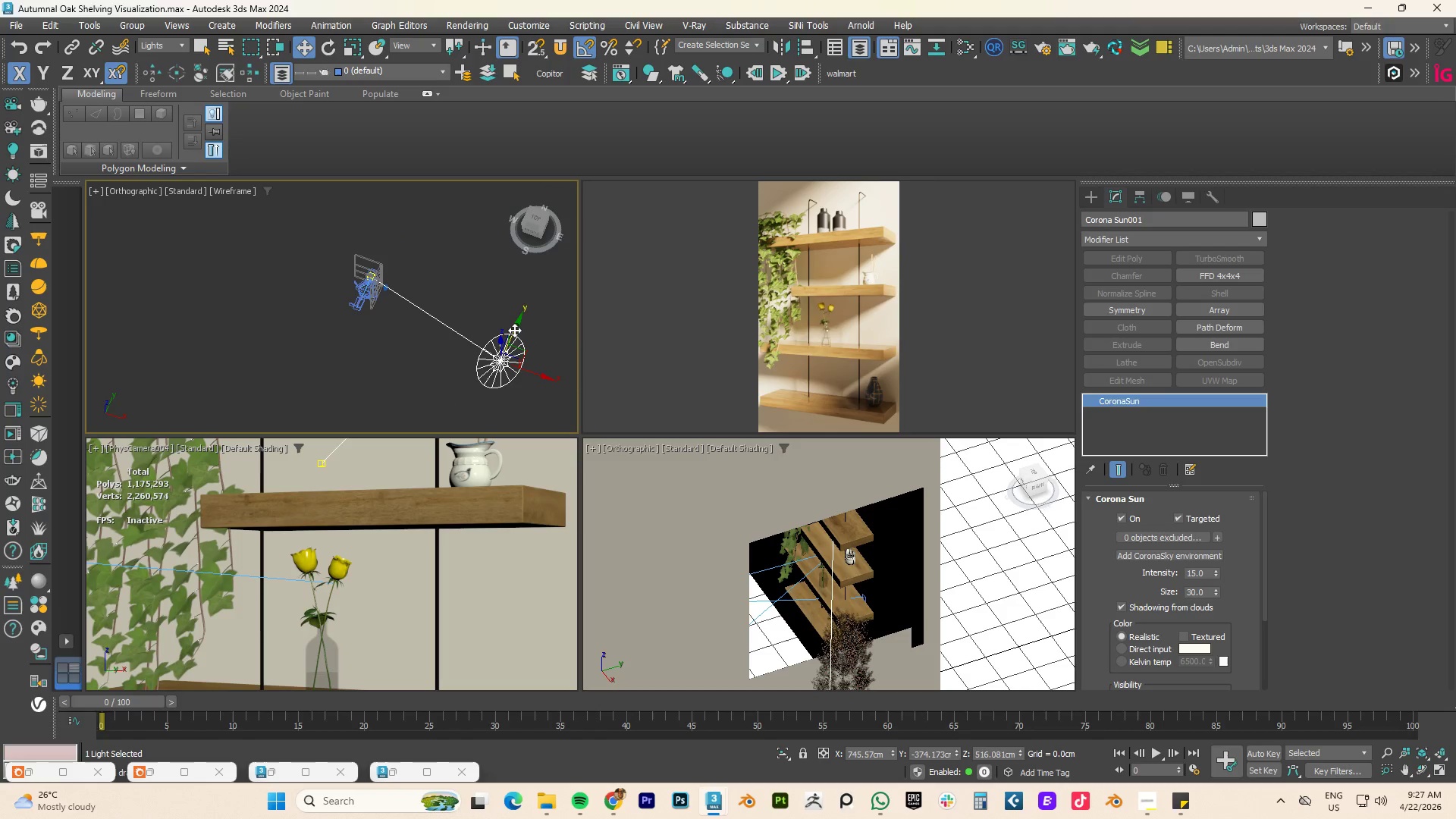 
left_click_drag(start_coordinate=[514, 330], to_coordinate=[486, 347])
 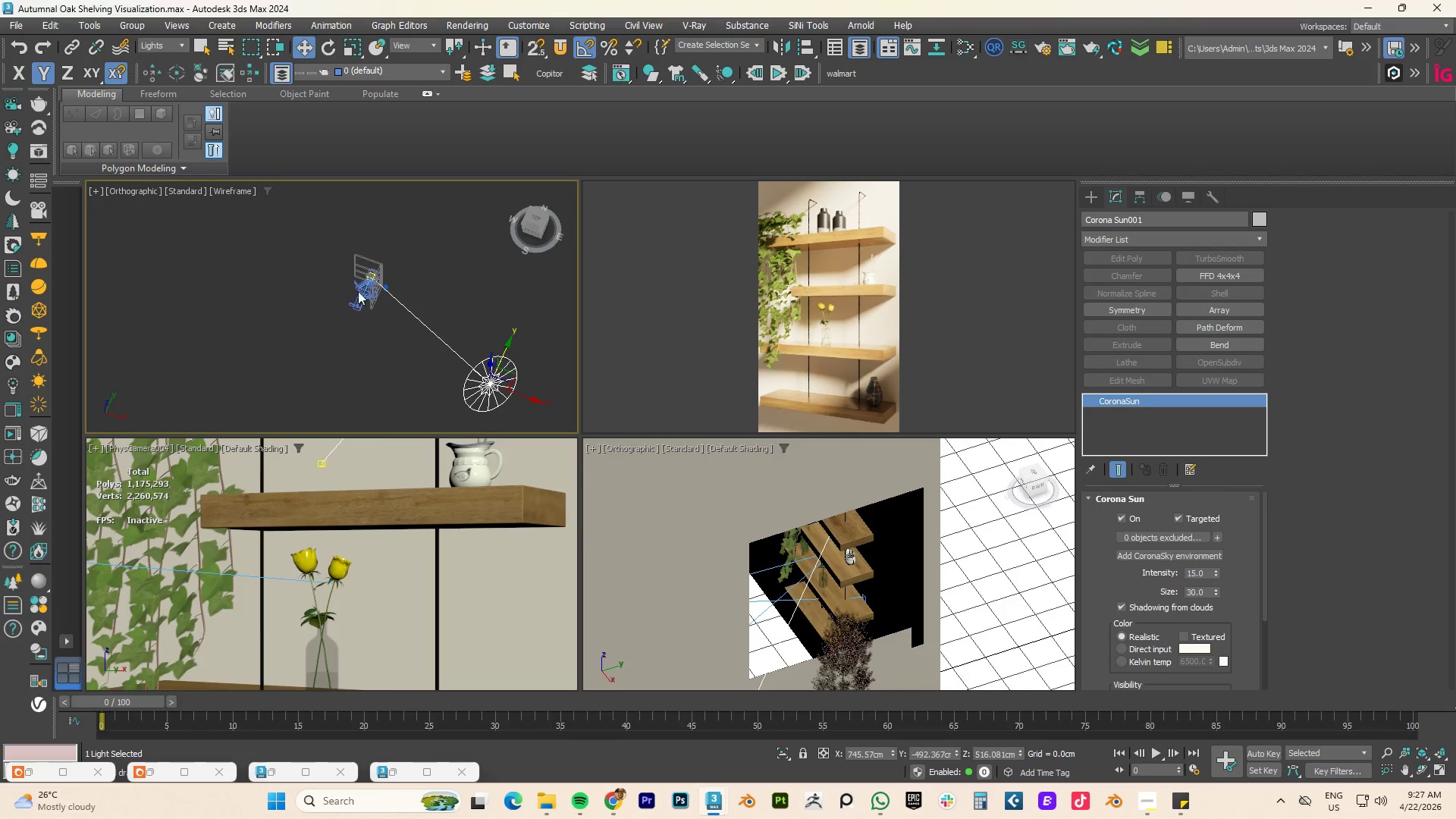 
hold_key(key=AltLeft, duration=1.09)
 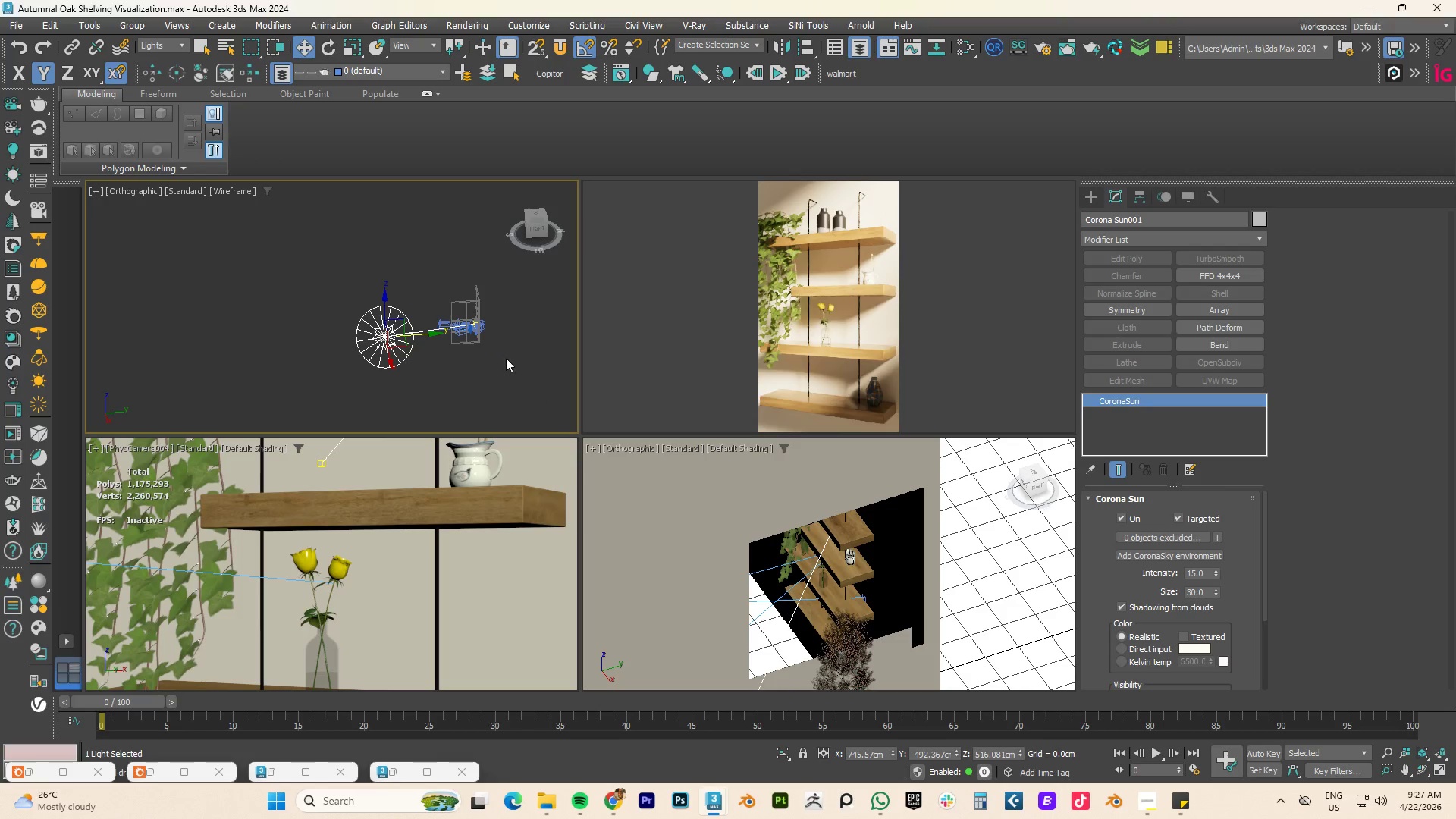 
scroll: coordinate [453, 311], scroll_direction: up, amount: 7.0
 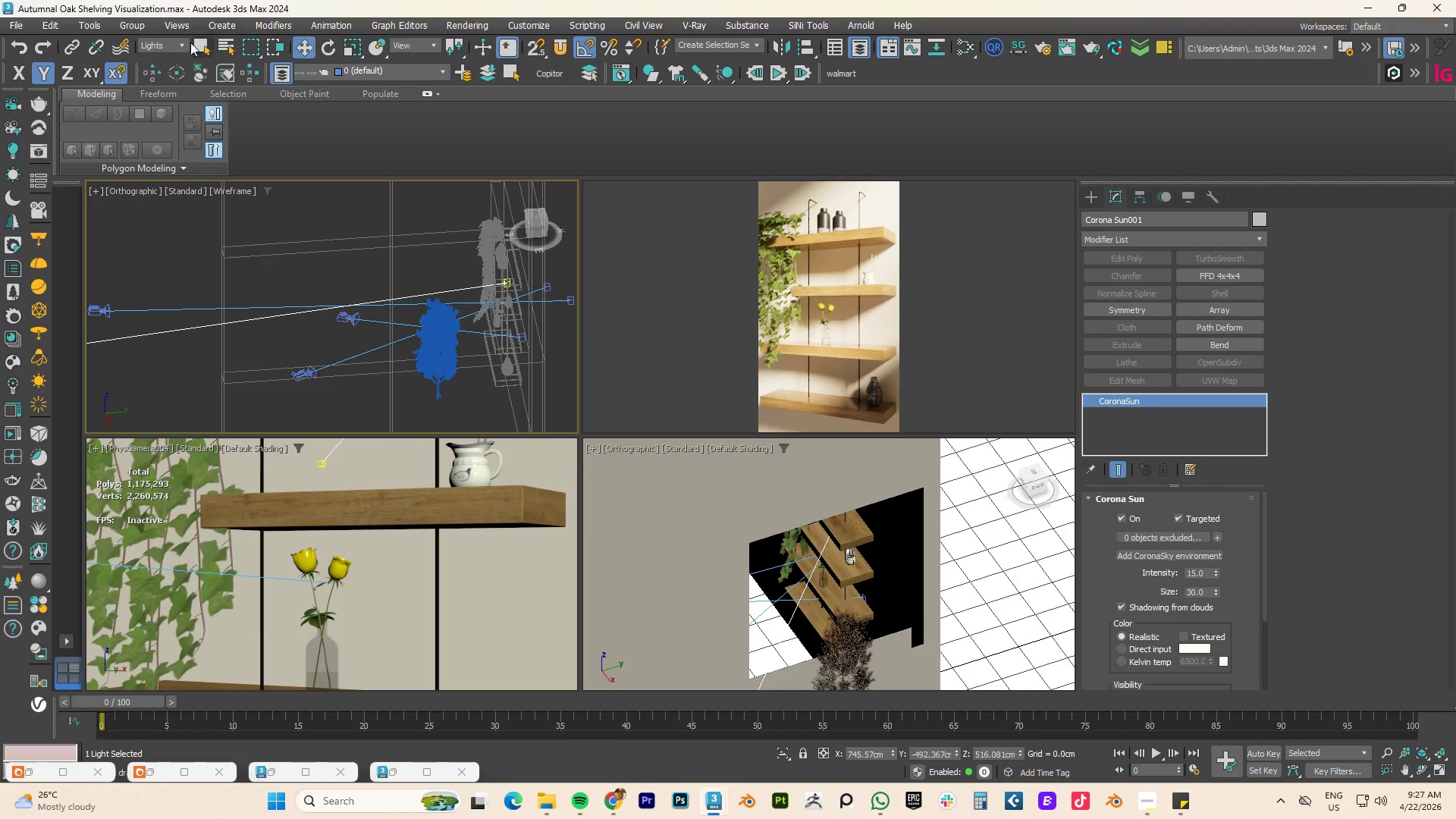 
left_click([180, 46])
 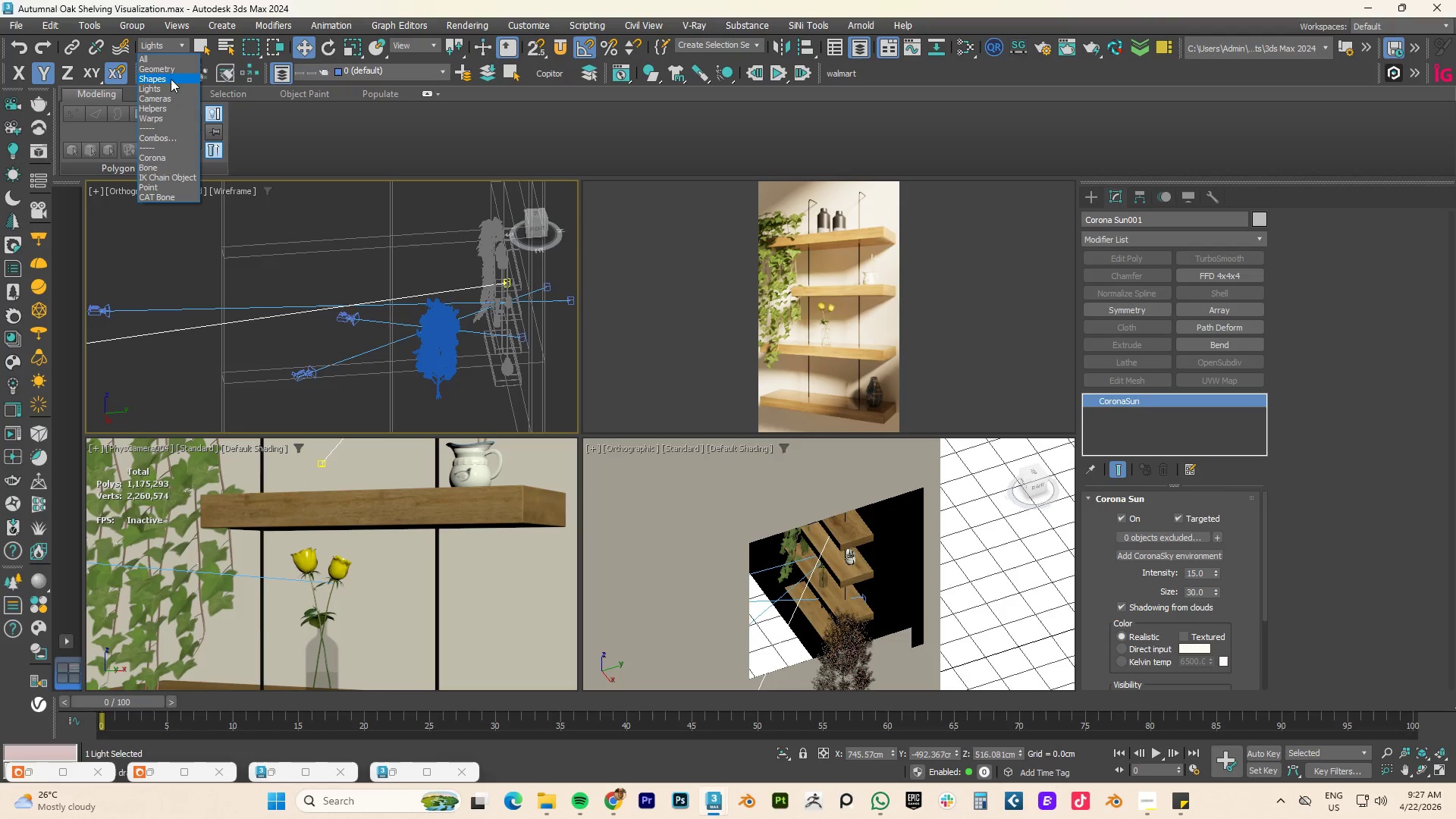 
left_click([169, 71])
 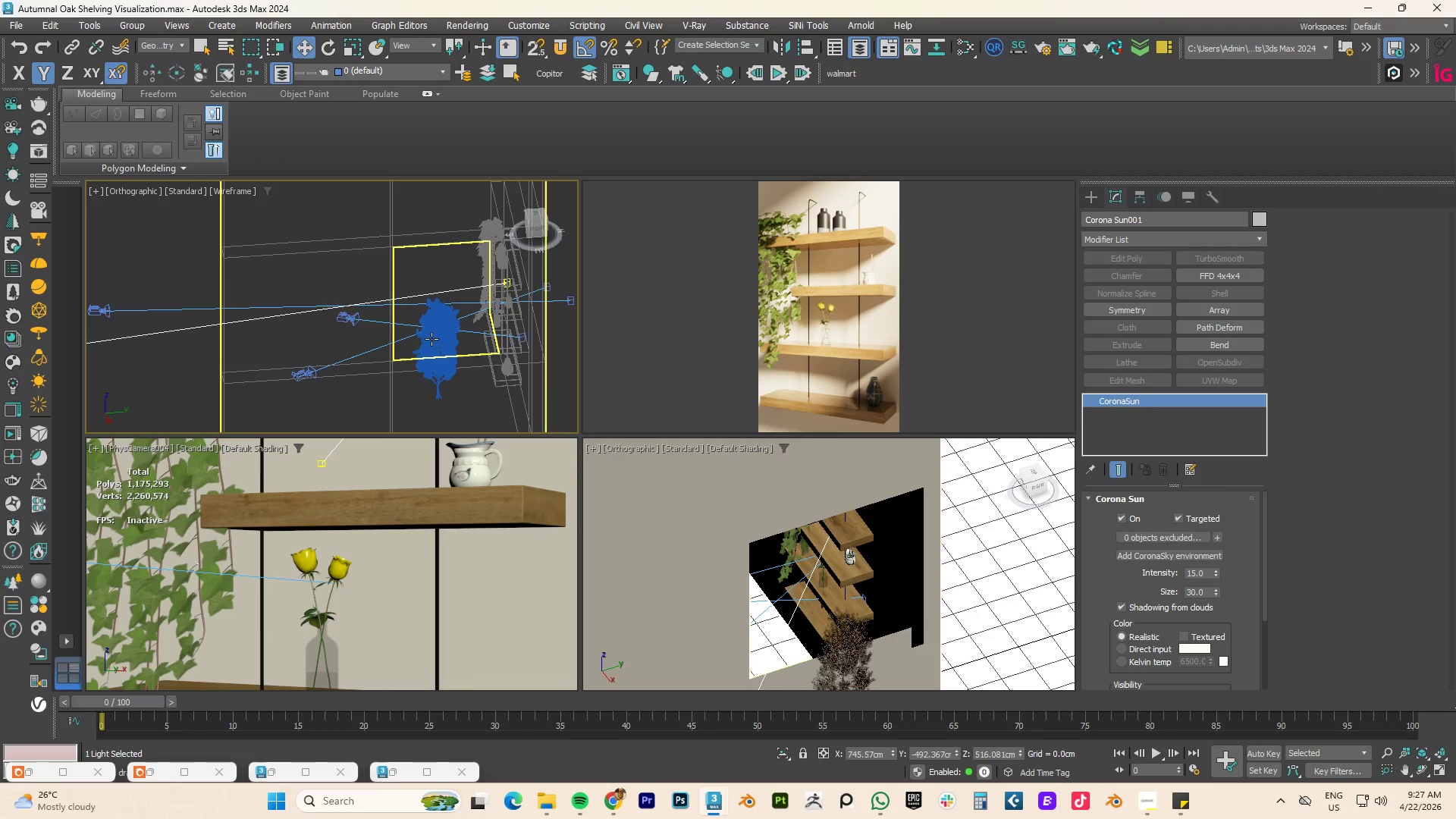 
left_click([441, 334])
 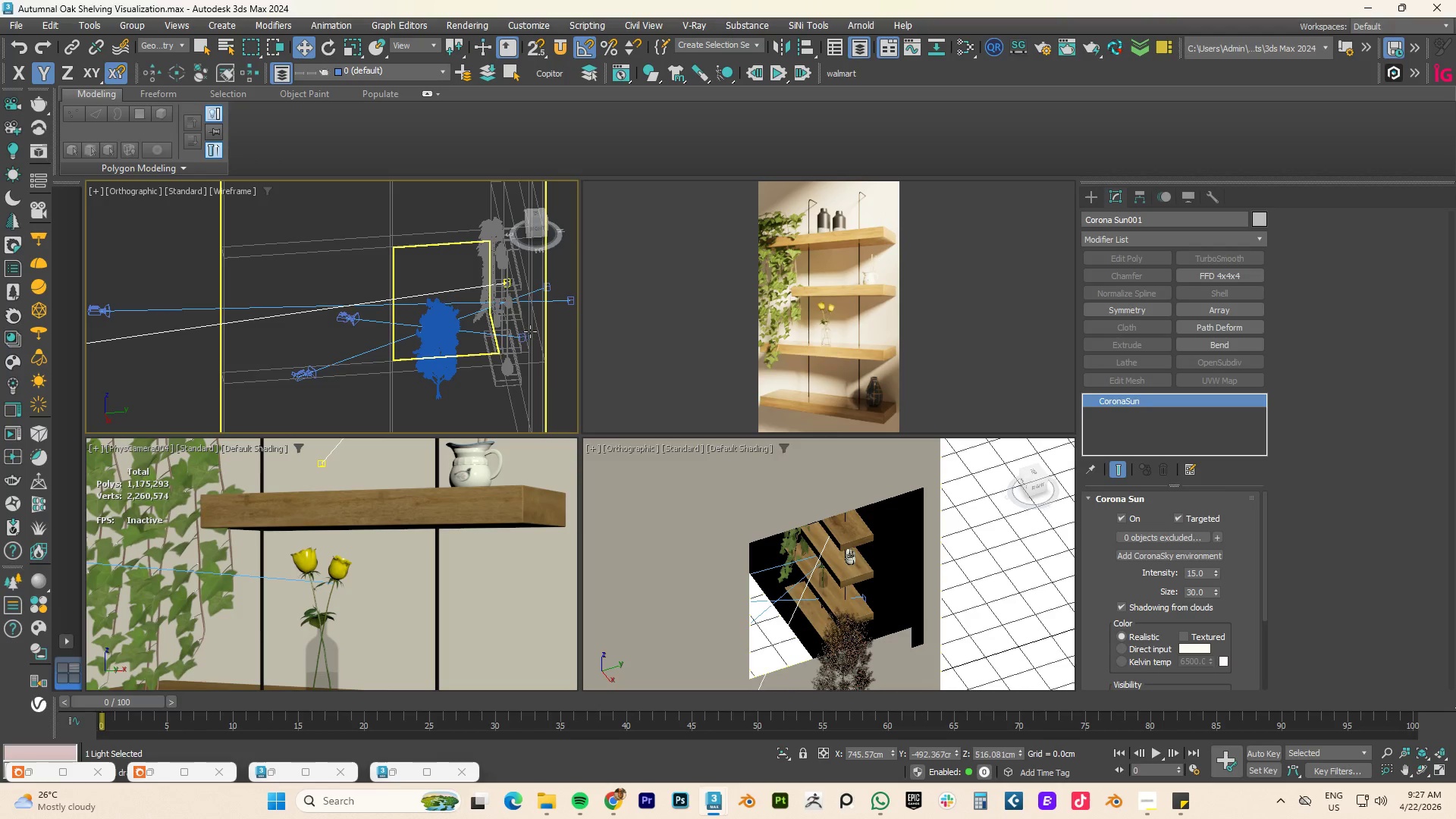 
hold_key(key=AltLeft, duration=0.92)
 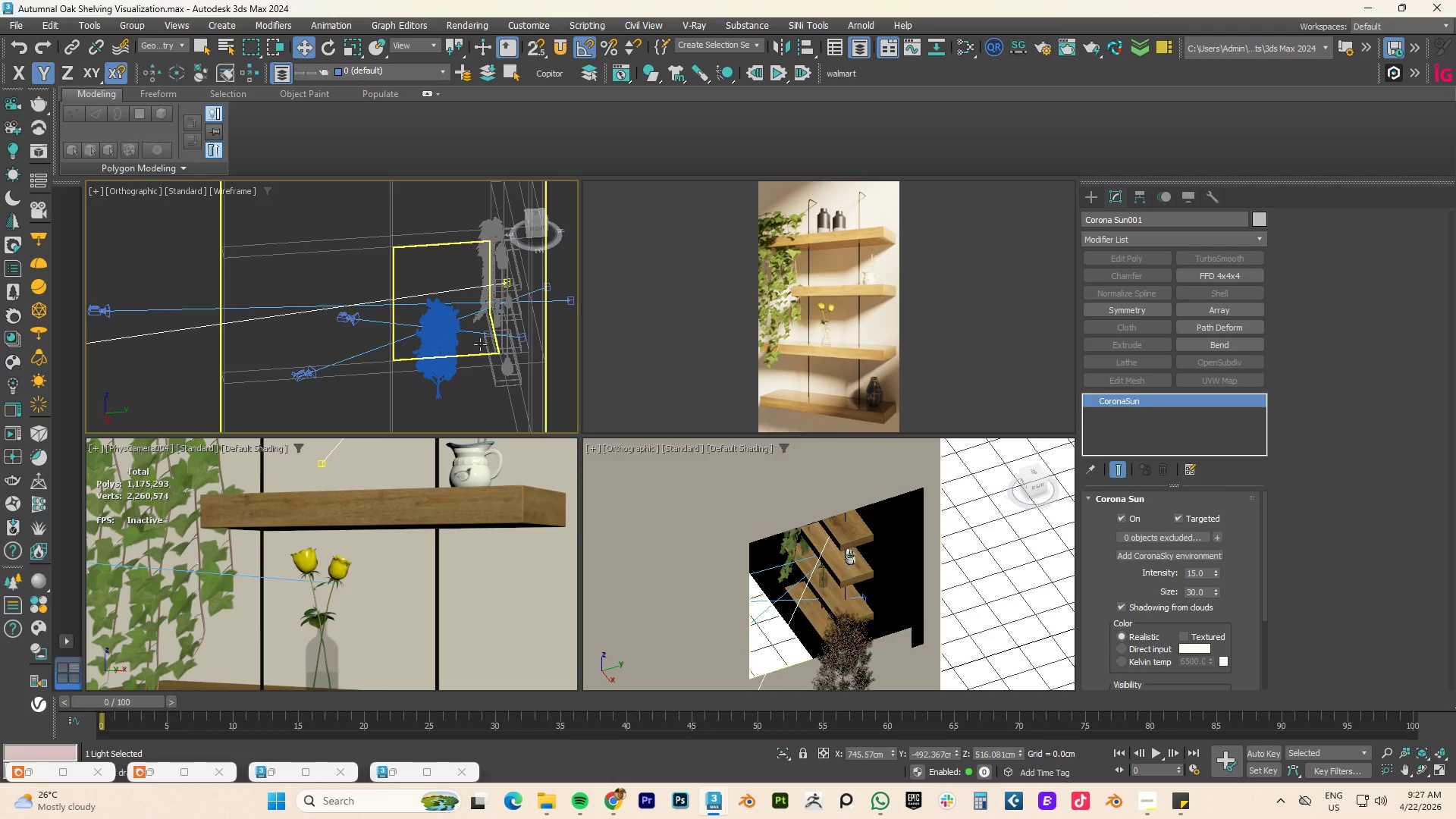 
key(Alt+AltLeft)
 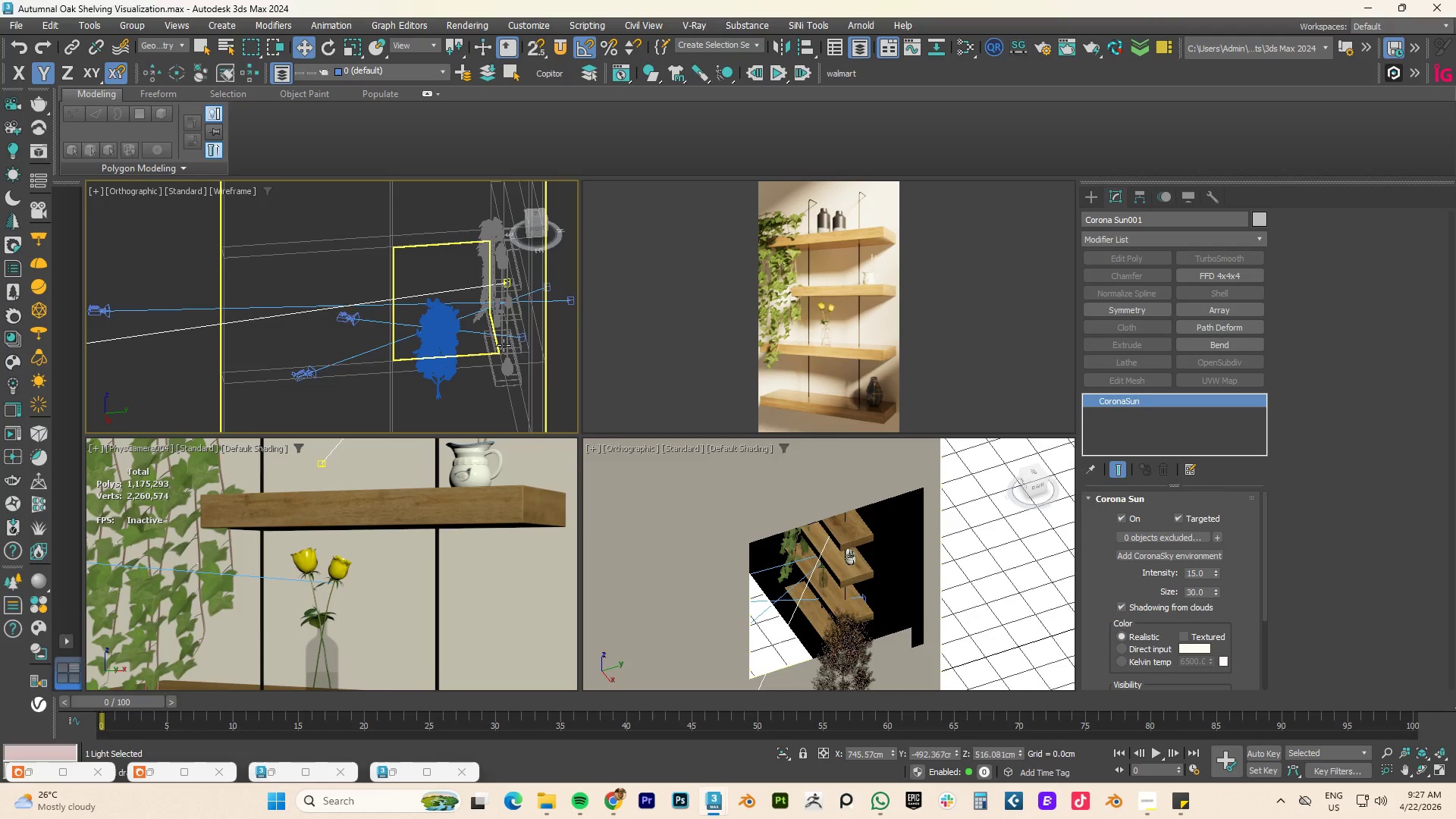 
key(Alt+AltLeft)
 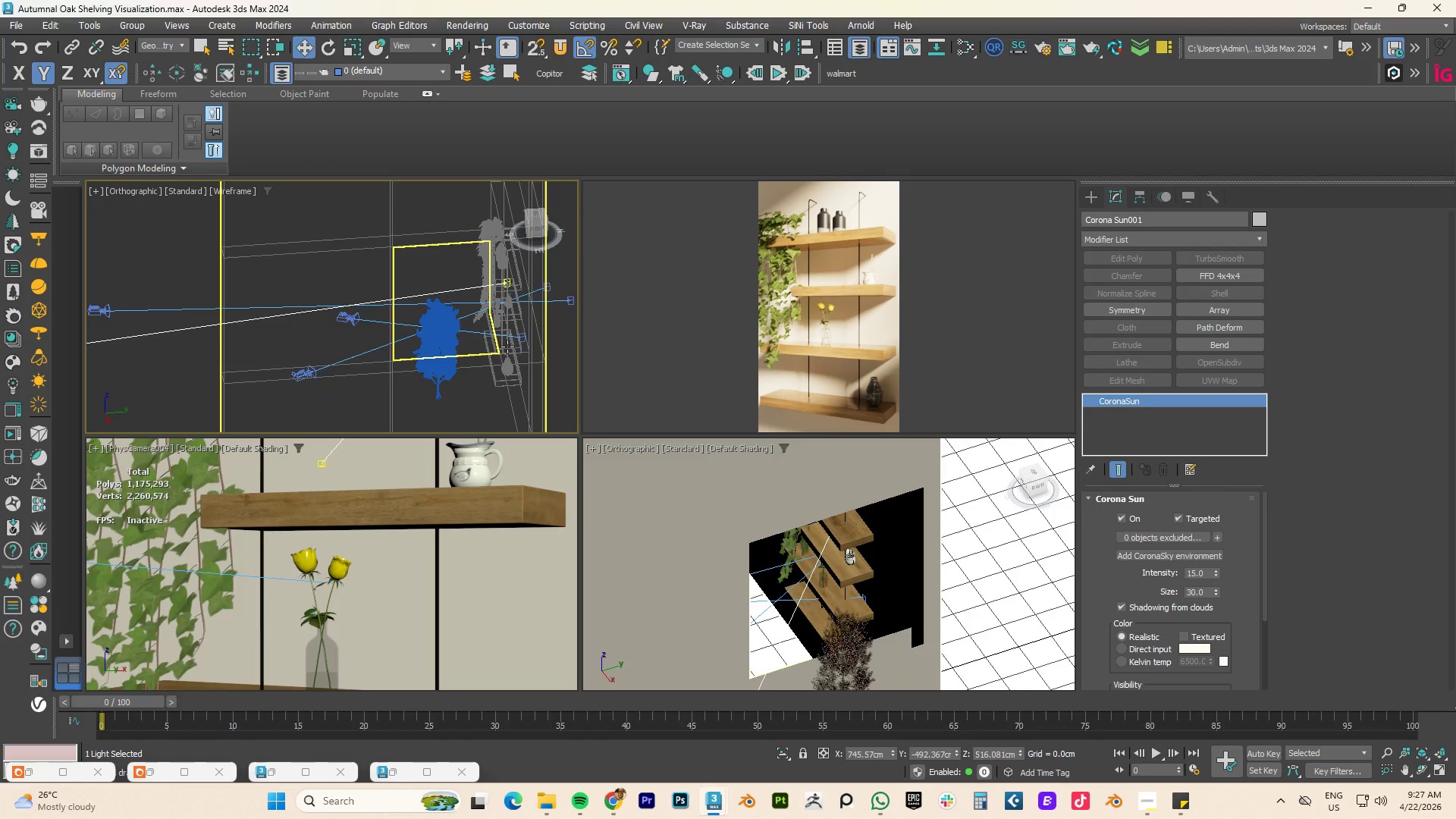 
hold_key(key=AltLeft, duration=0.52)
 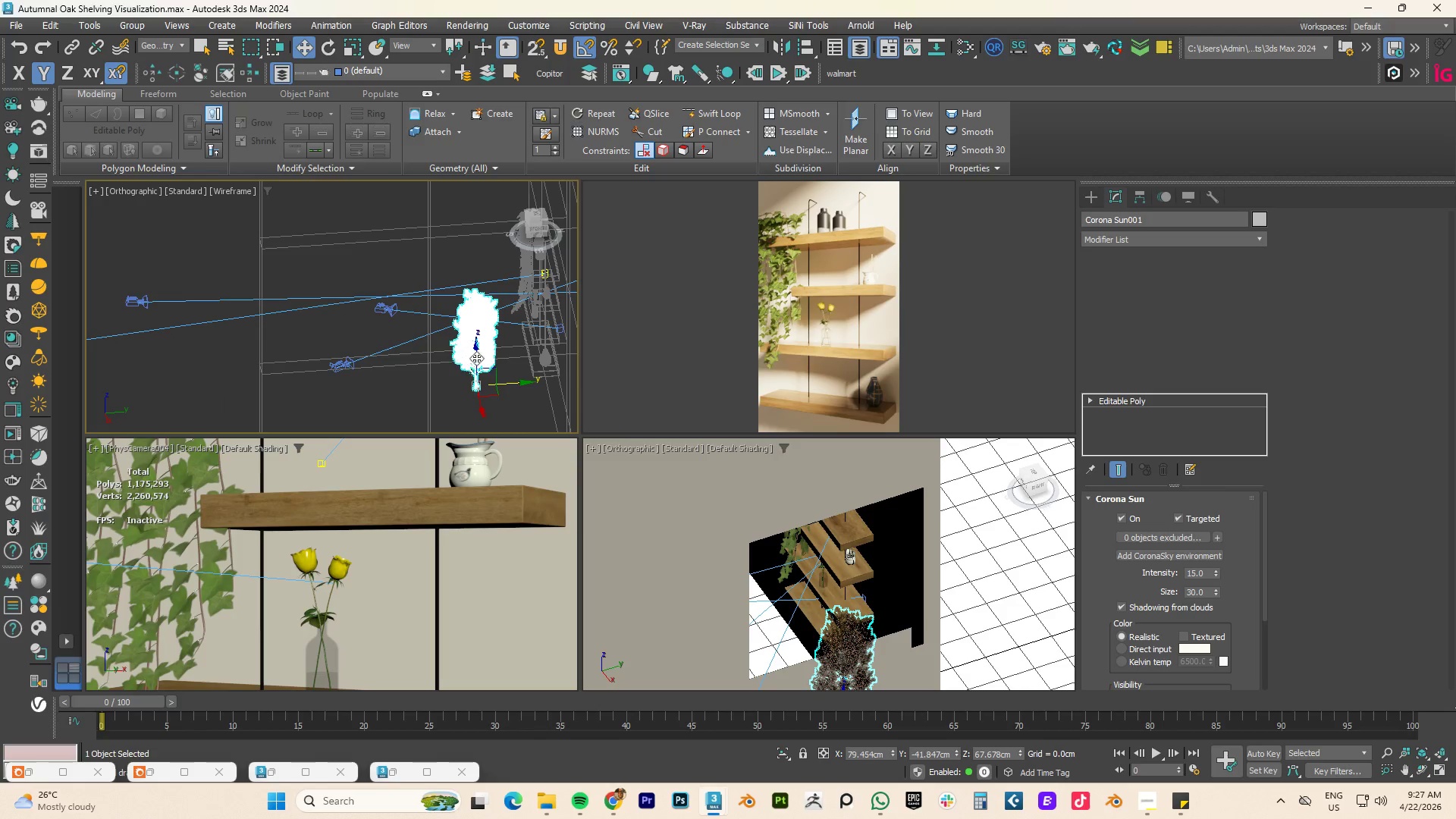 
left_click_drag(start_coordinate=[478, 353], to_coordinate=[476, 323])
 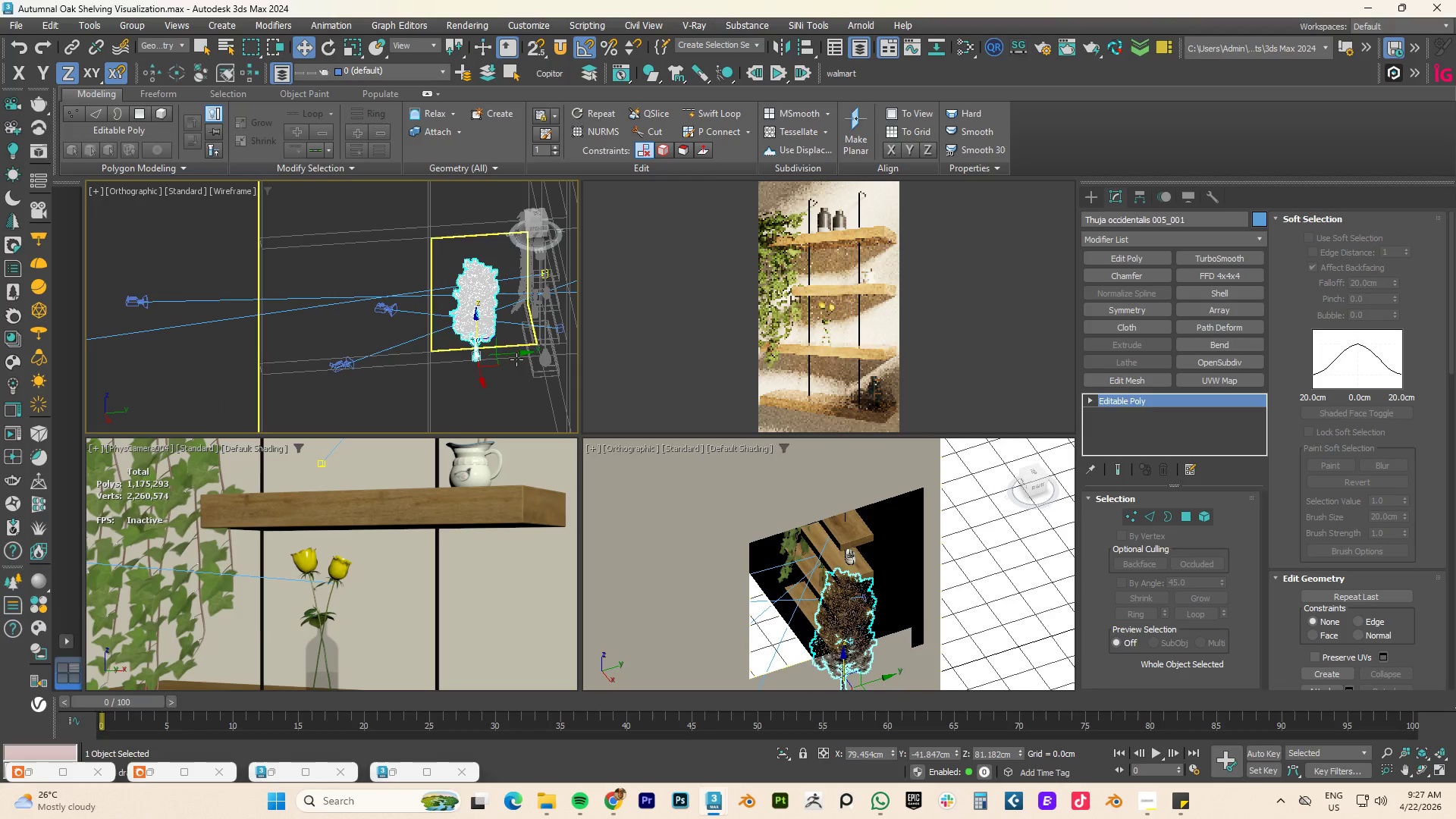 
left_click_drag(start_coordinate=[514, 356], to_coordinate=[573, 355])
 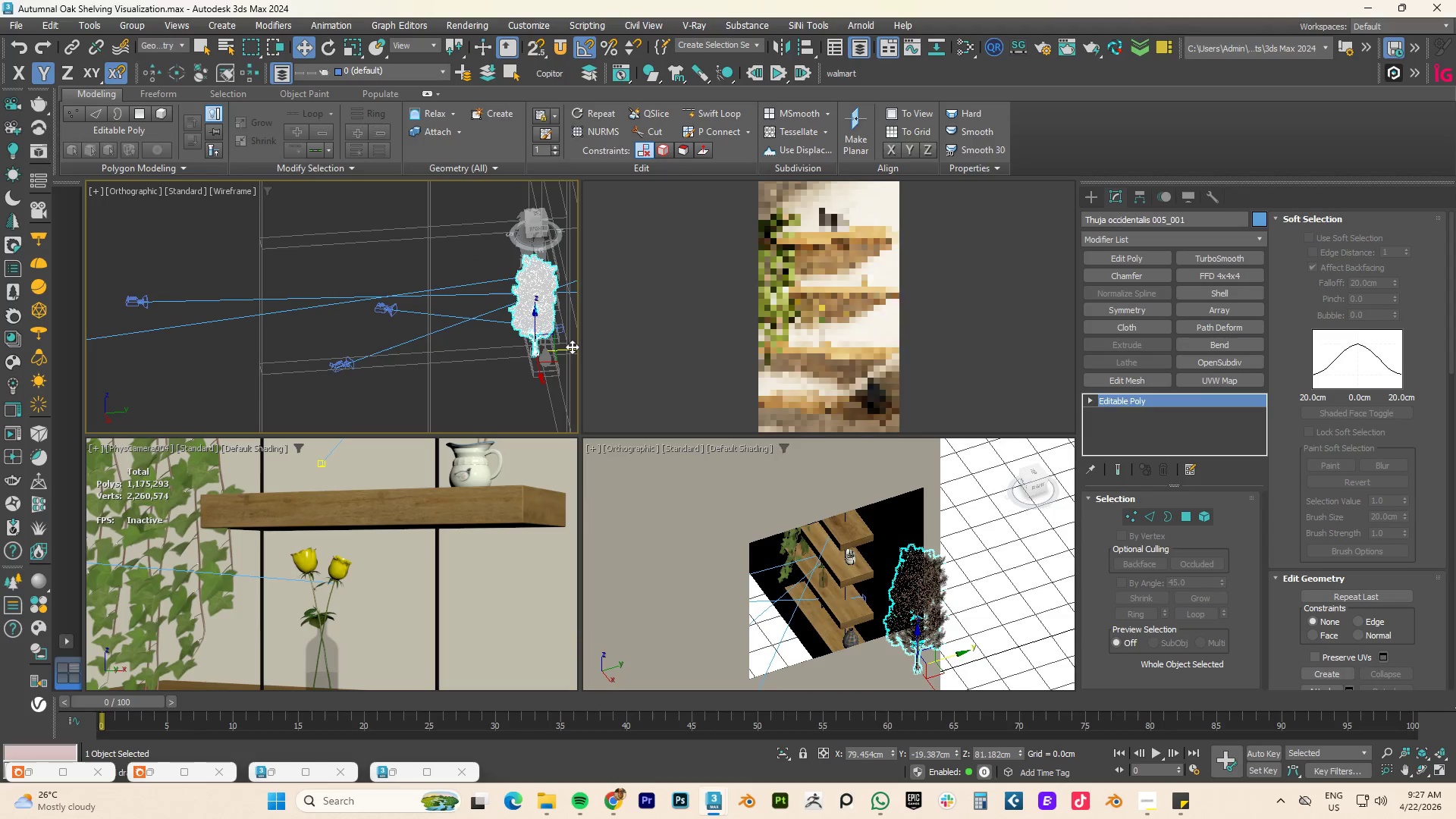 
key(Delete)
 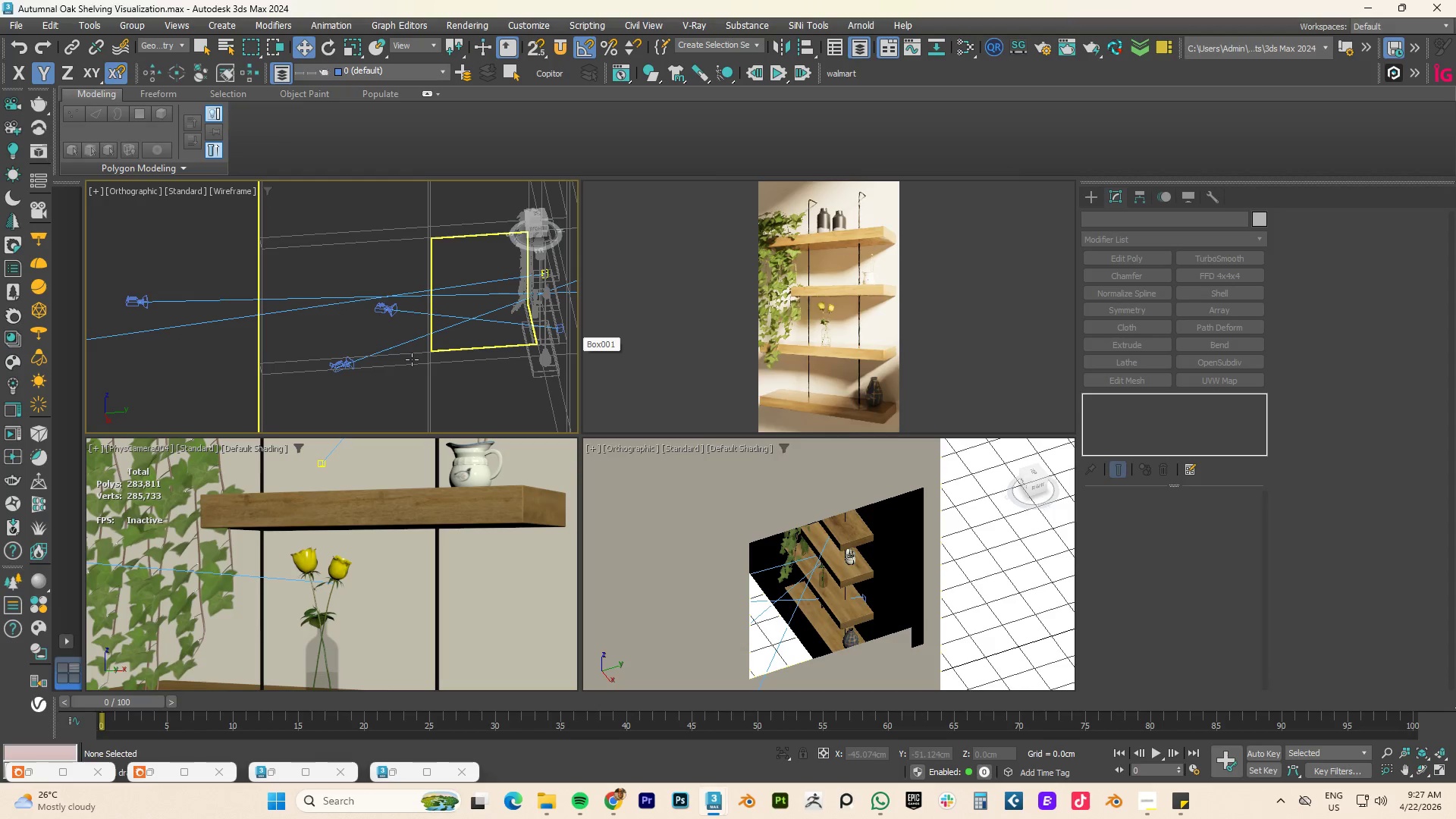 
scroll: coordinate [410, 362], scroll_direction: down, amount: 5.0
 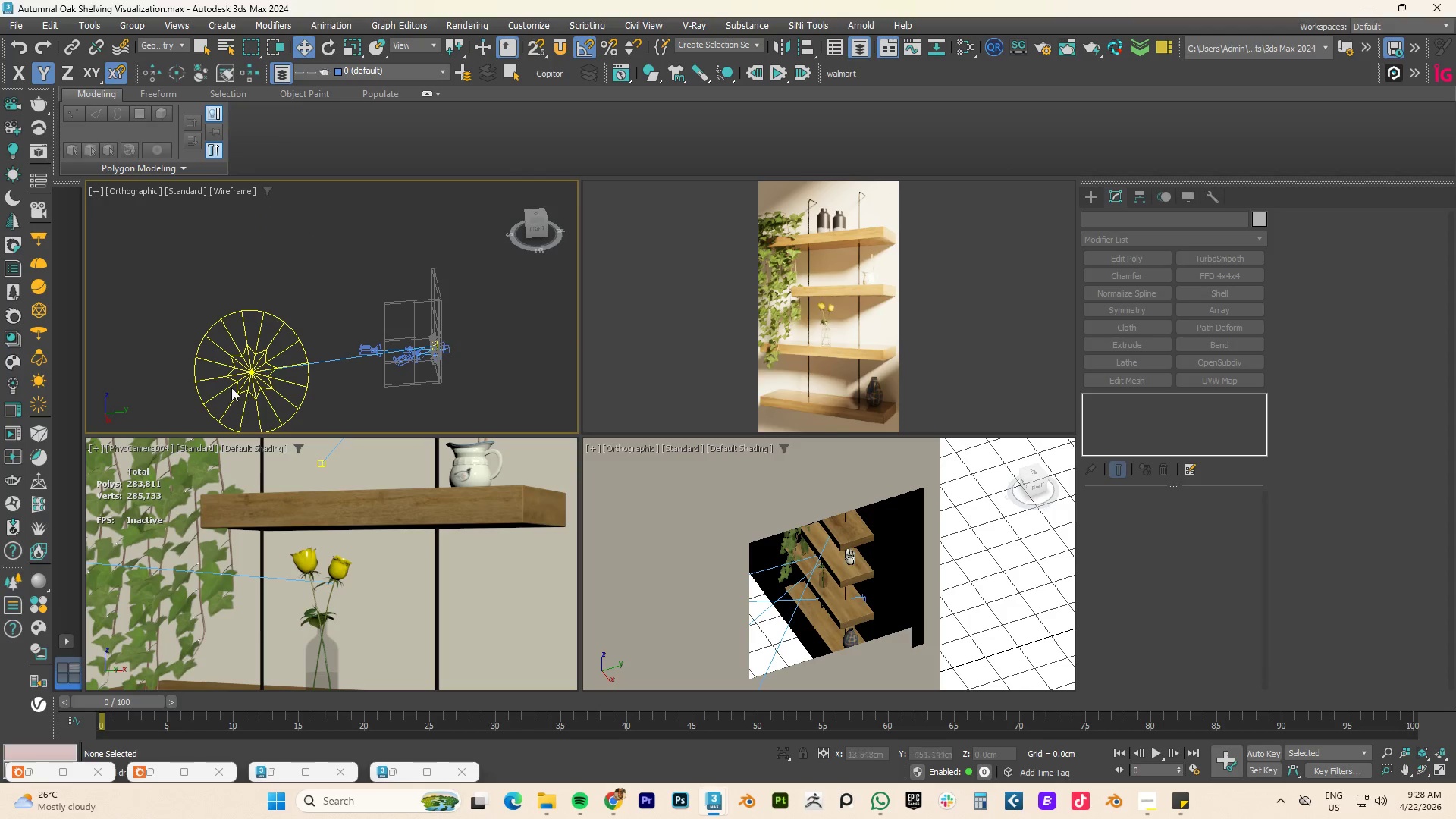 
left_click([256, 370])
 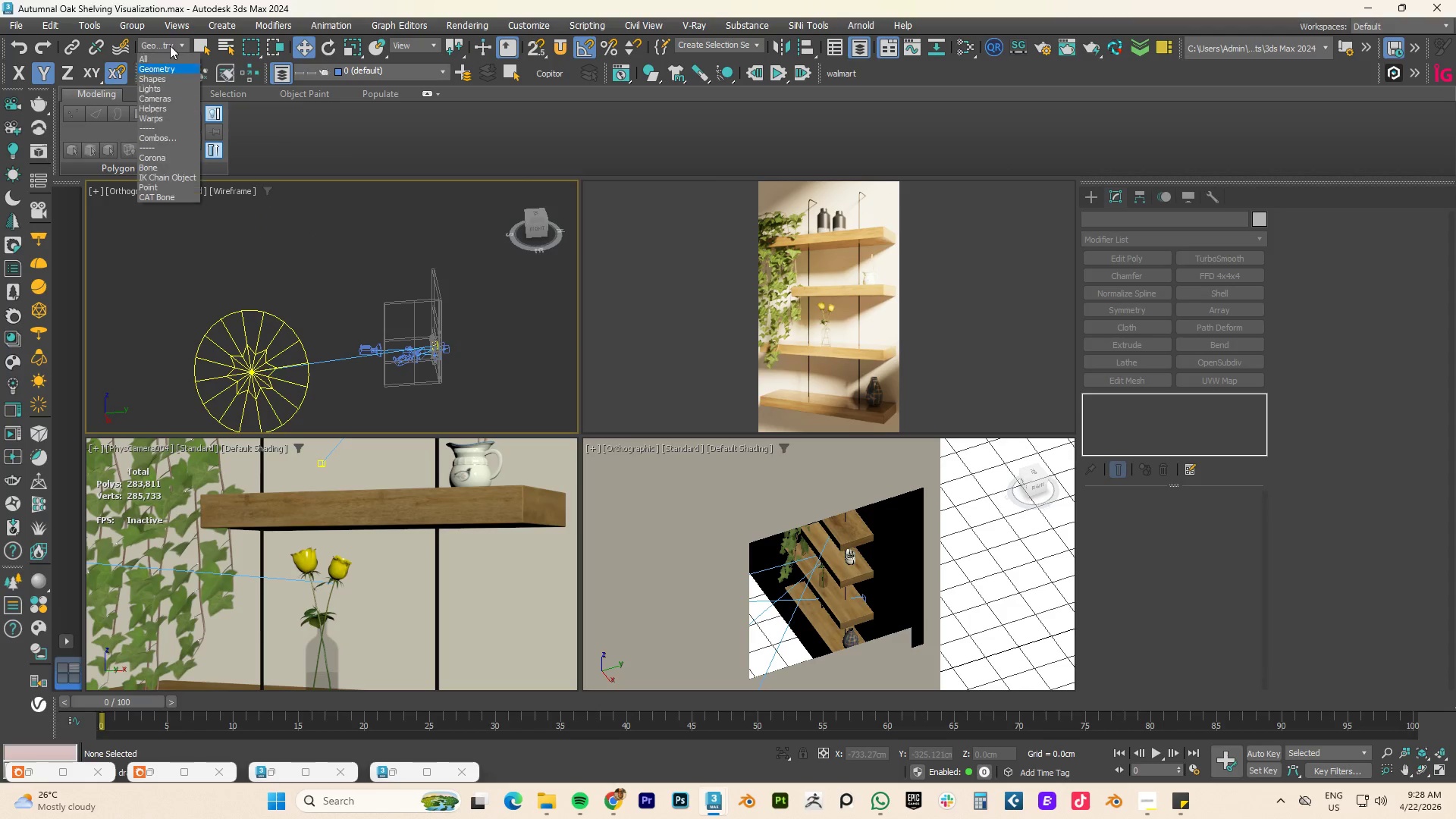 
left_click([165, 89])
 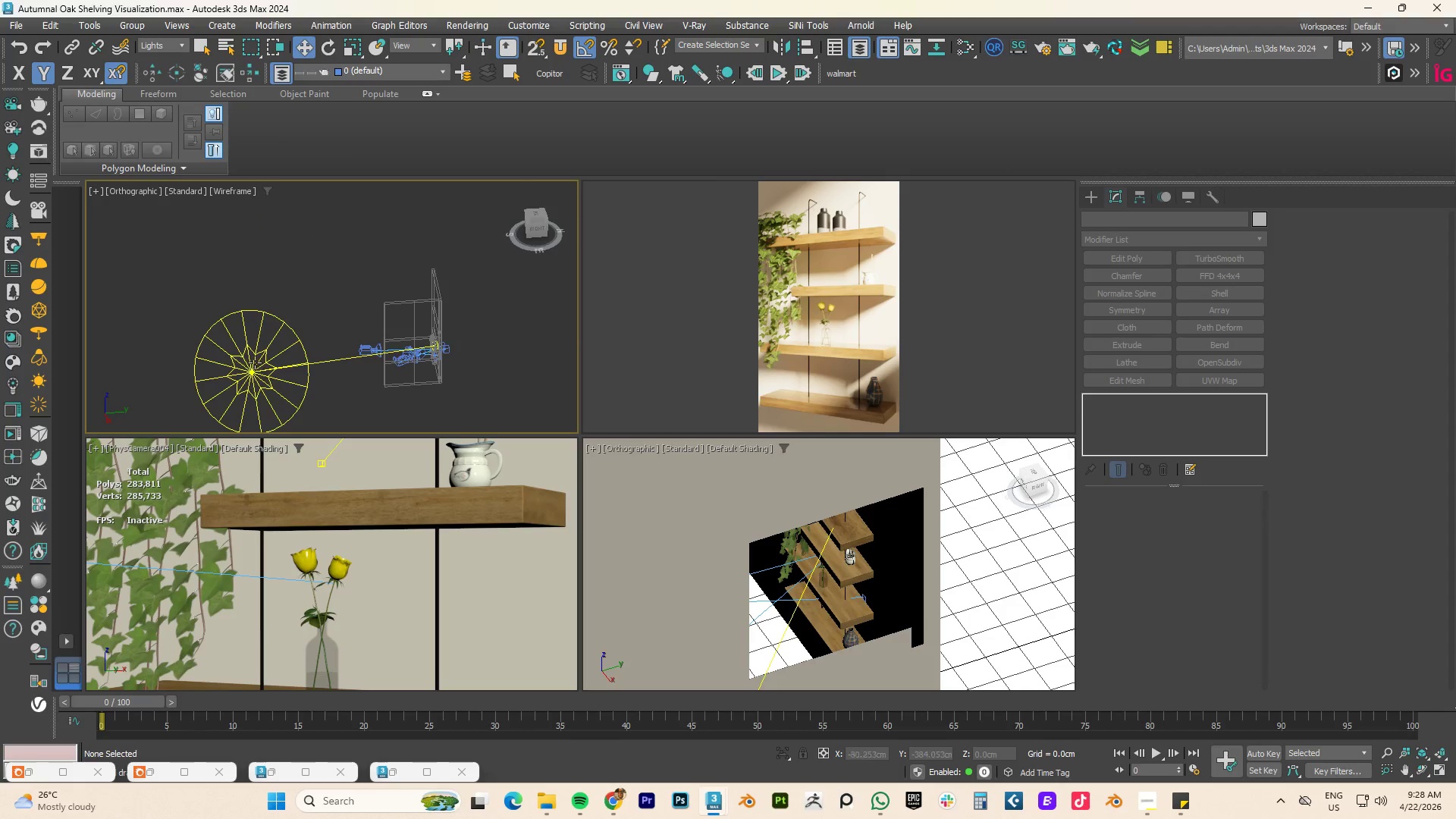 
left_click([246, 350])
 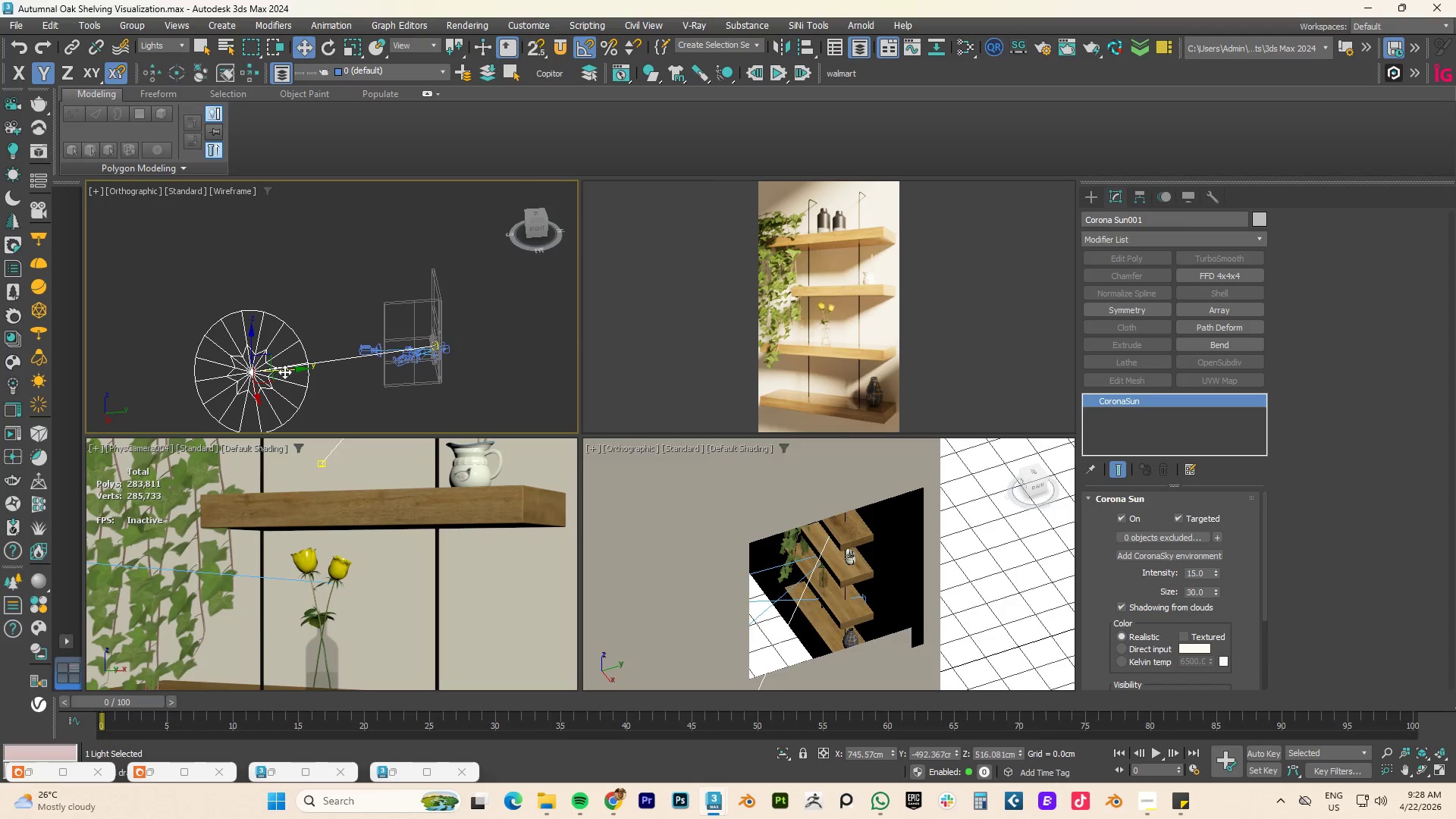 
left_click_drag(start_coordinate=[284, 372], to_coordinate=[386, 386])
 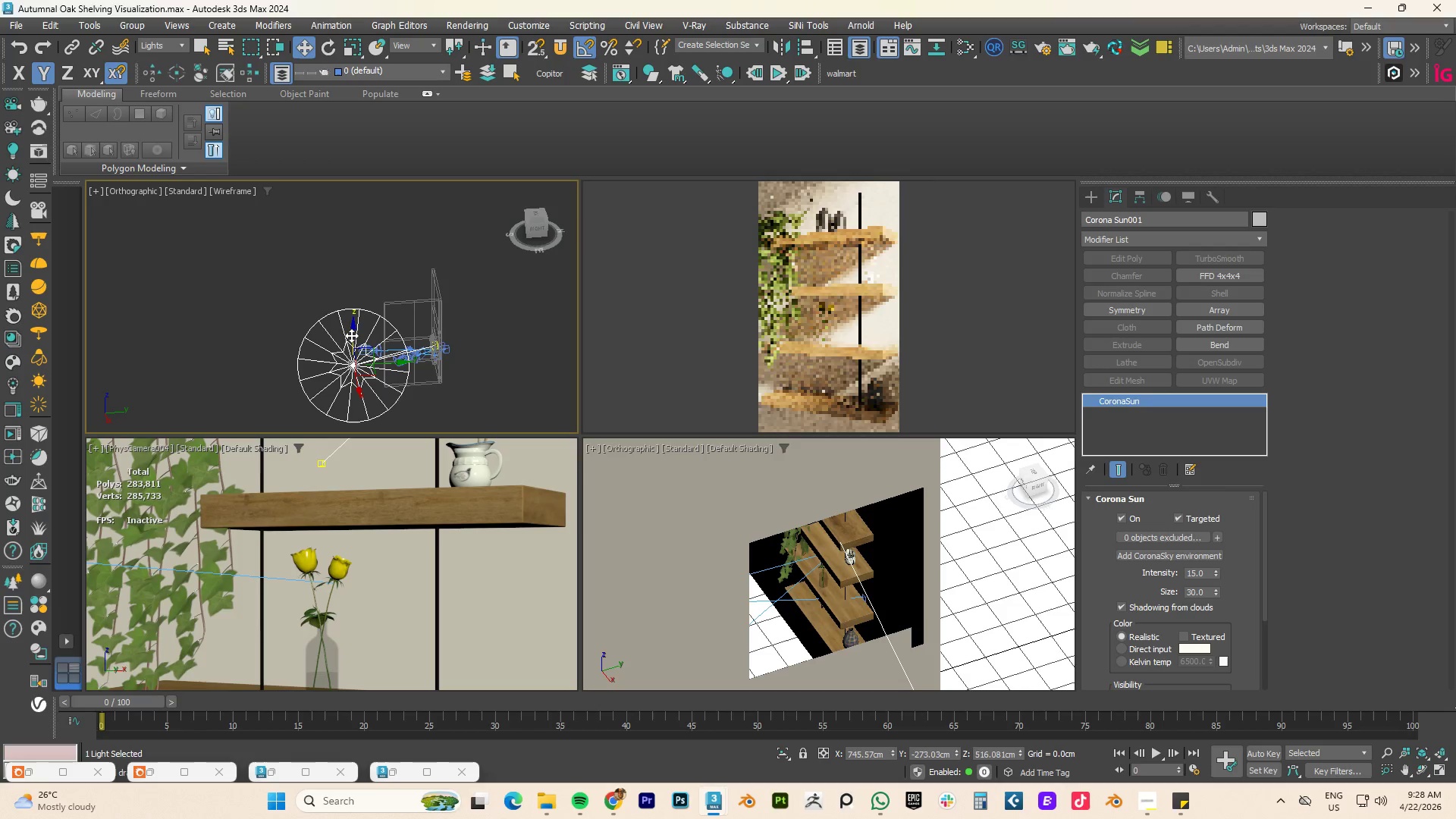 
left_click_drag(start_coordinate=[350, 332], to_coordinate=[362, 286])
 